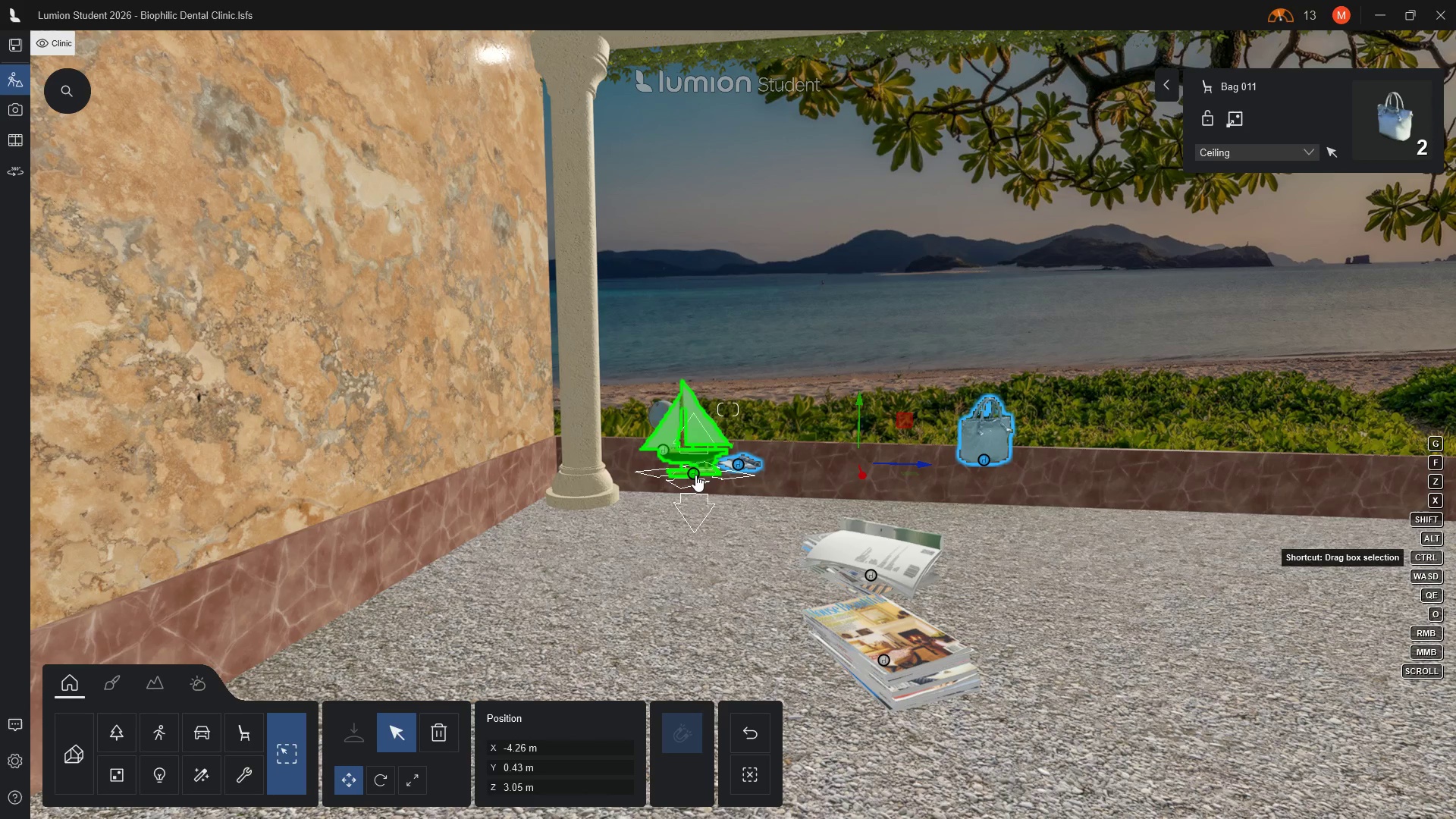 
left_click([695, 475])
 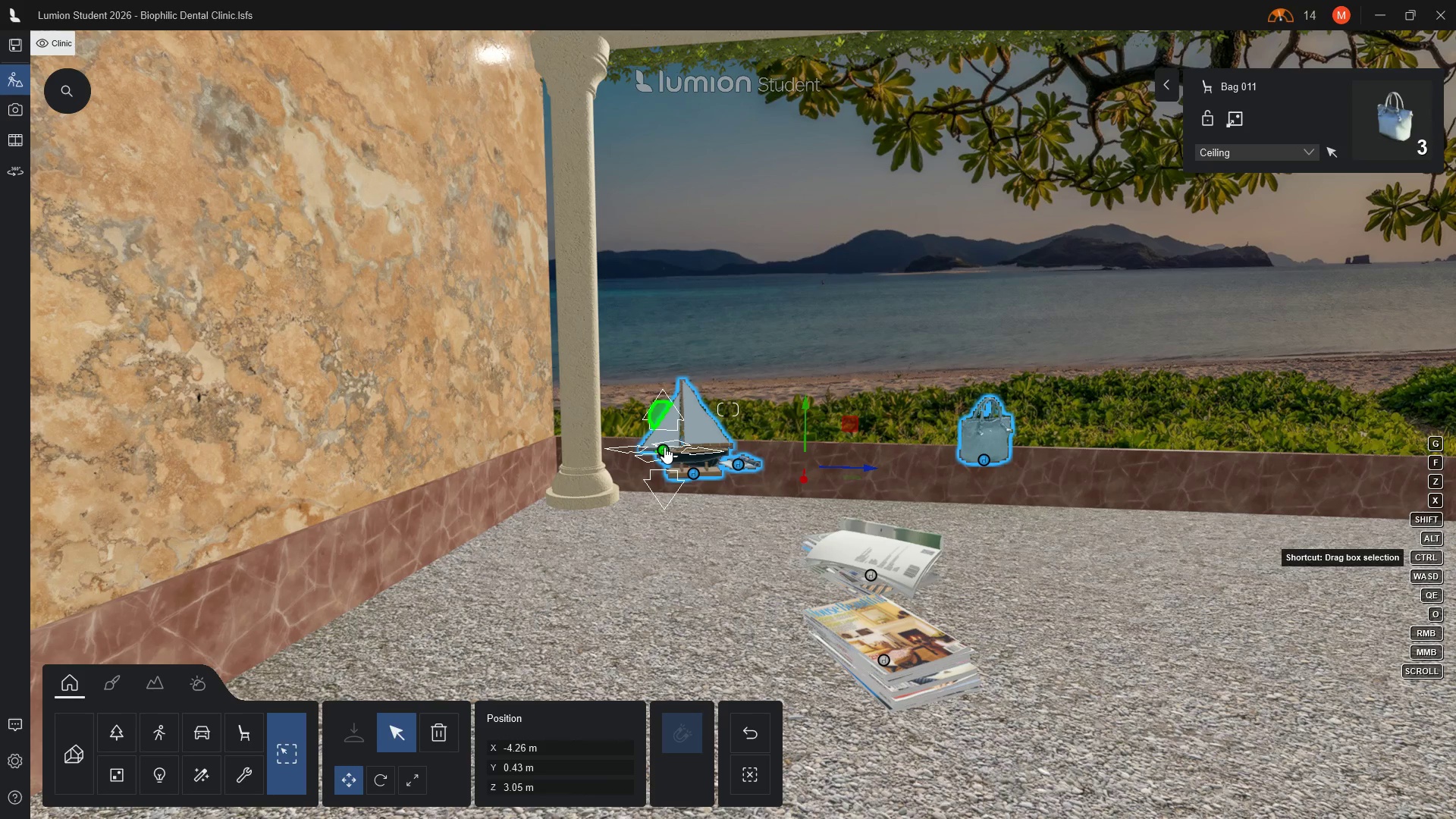 
left_click([664, 450])
 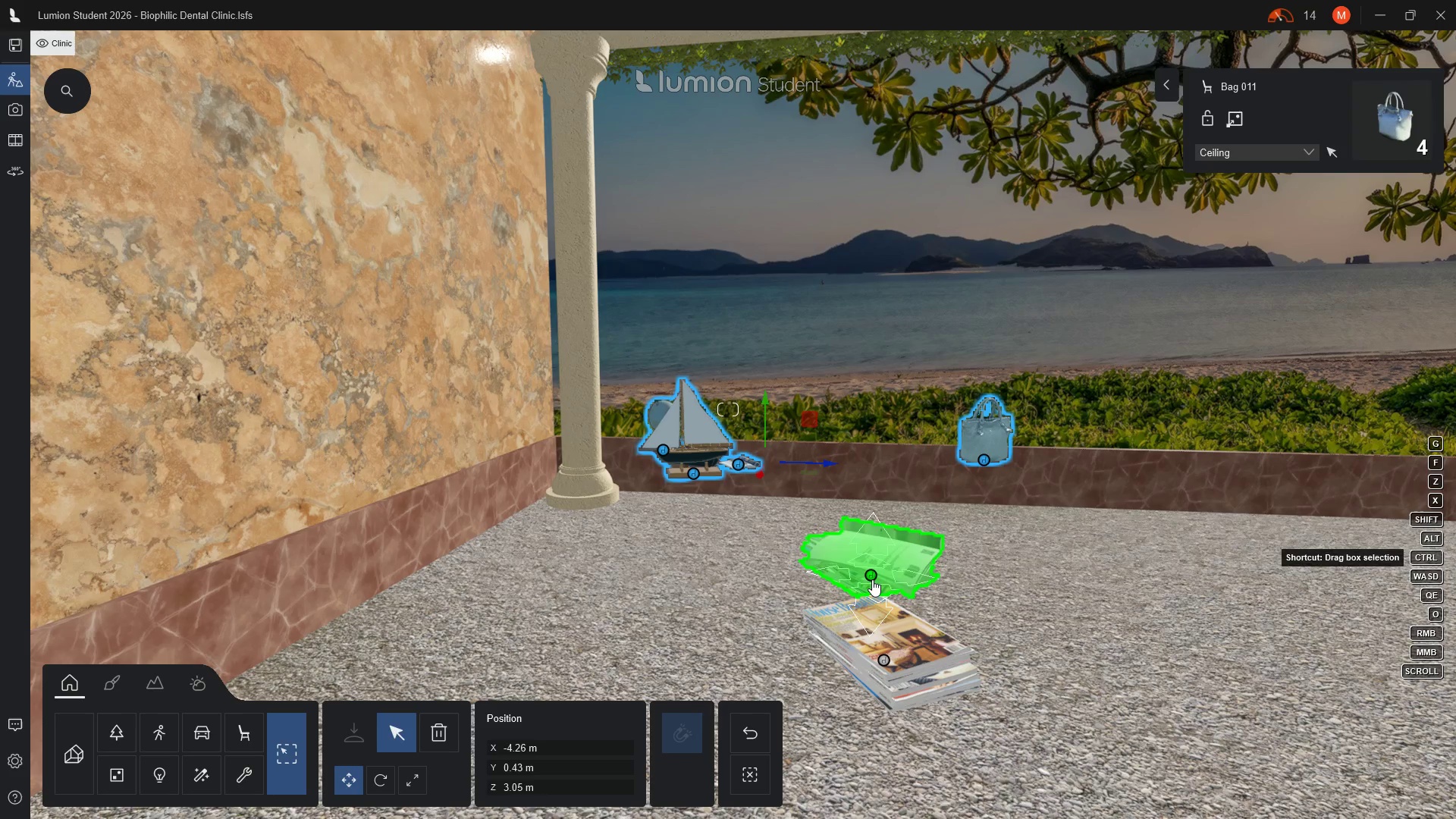 
left_click([869, 575])
 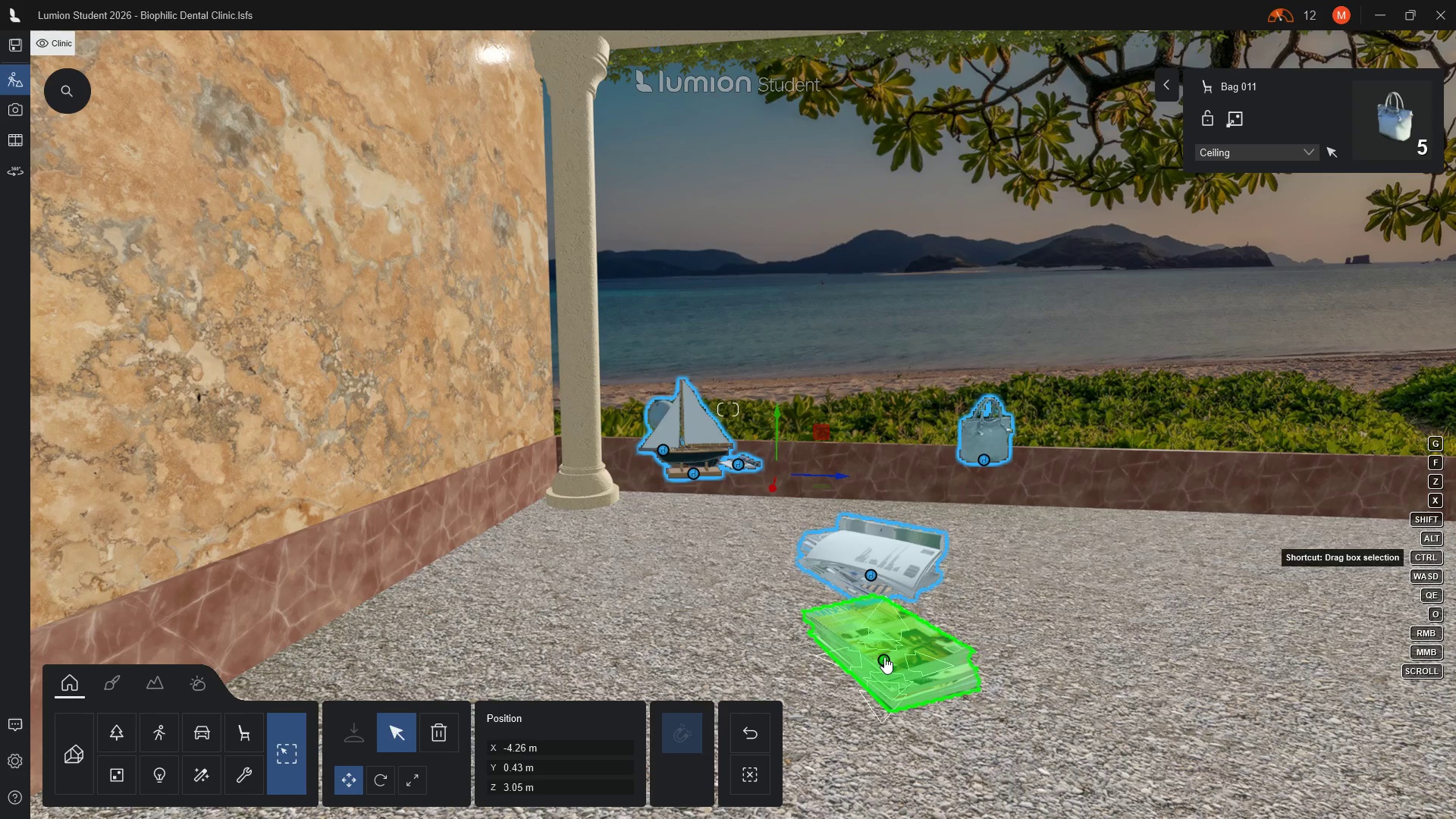 
left_click([884, 657])
 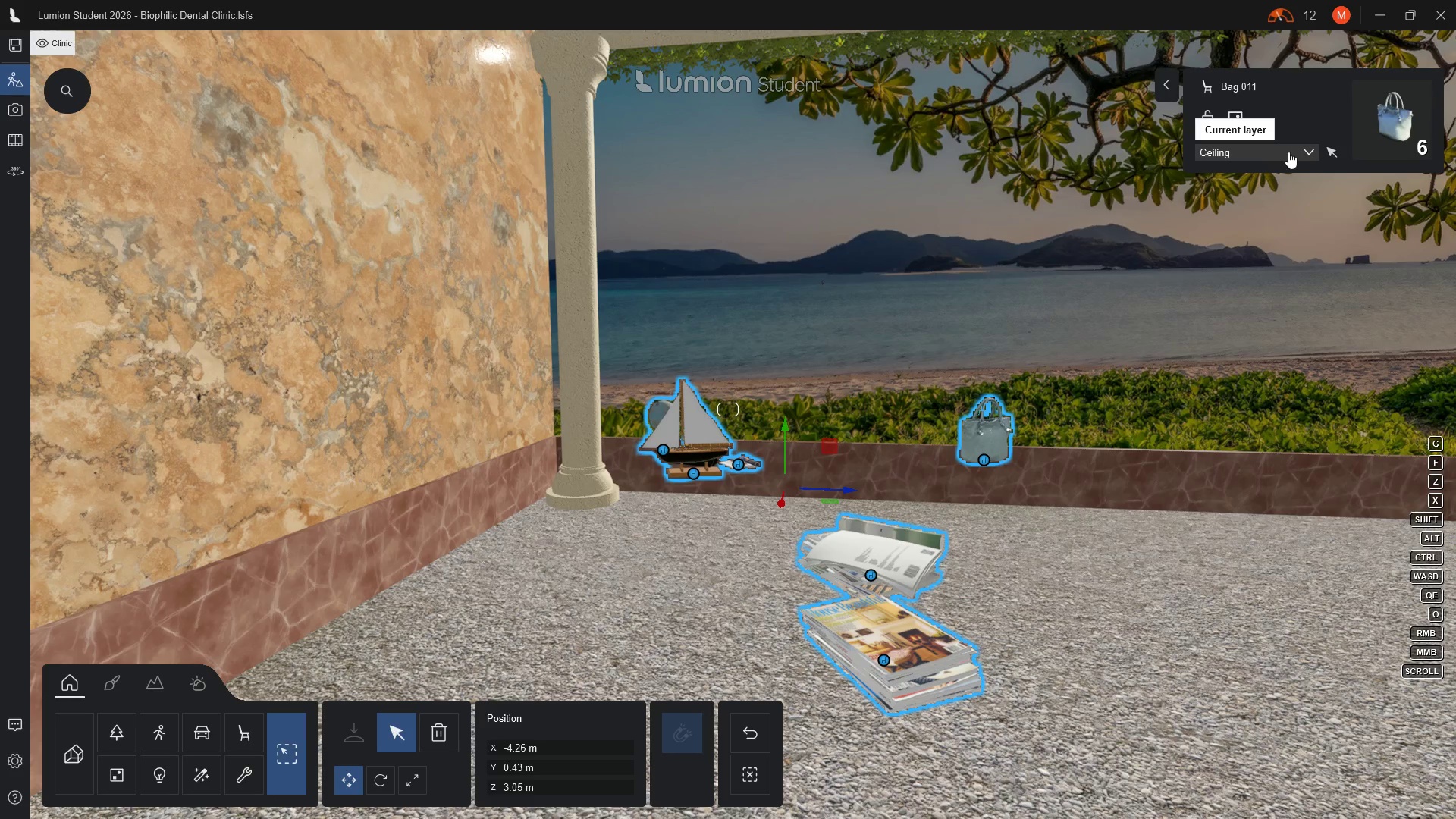 
left_click([1309, 149])
 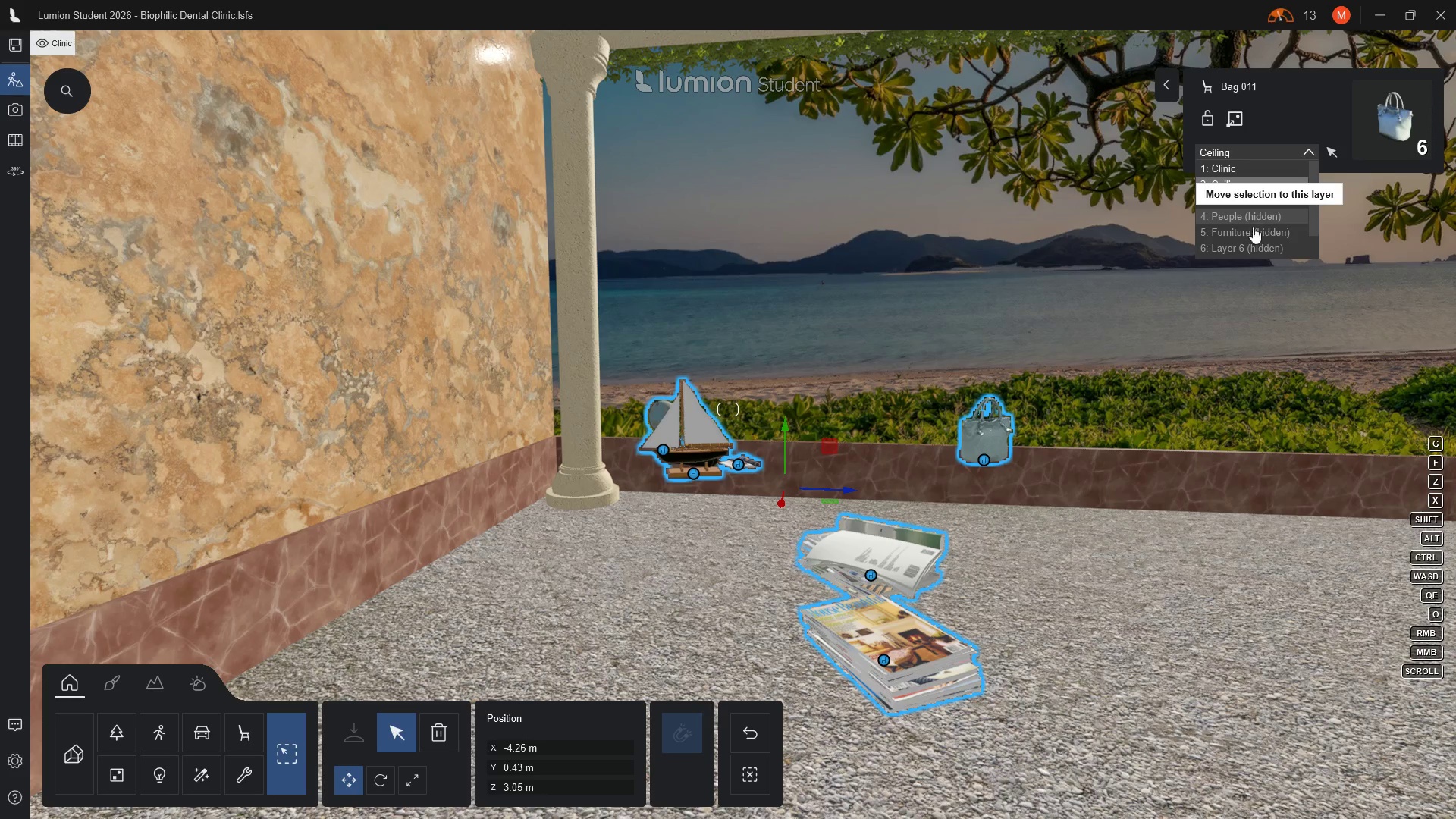 
wait(5.28)
 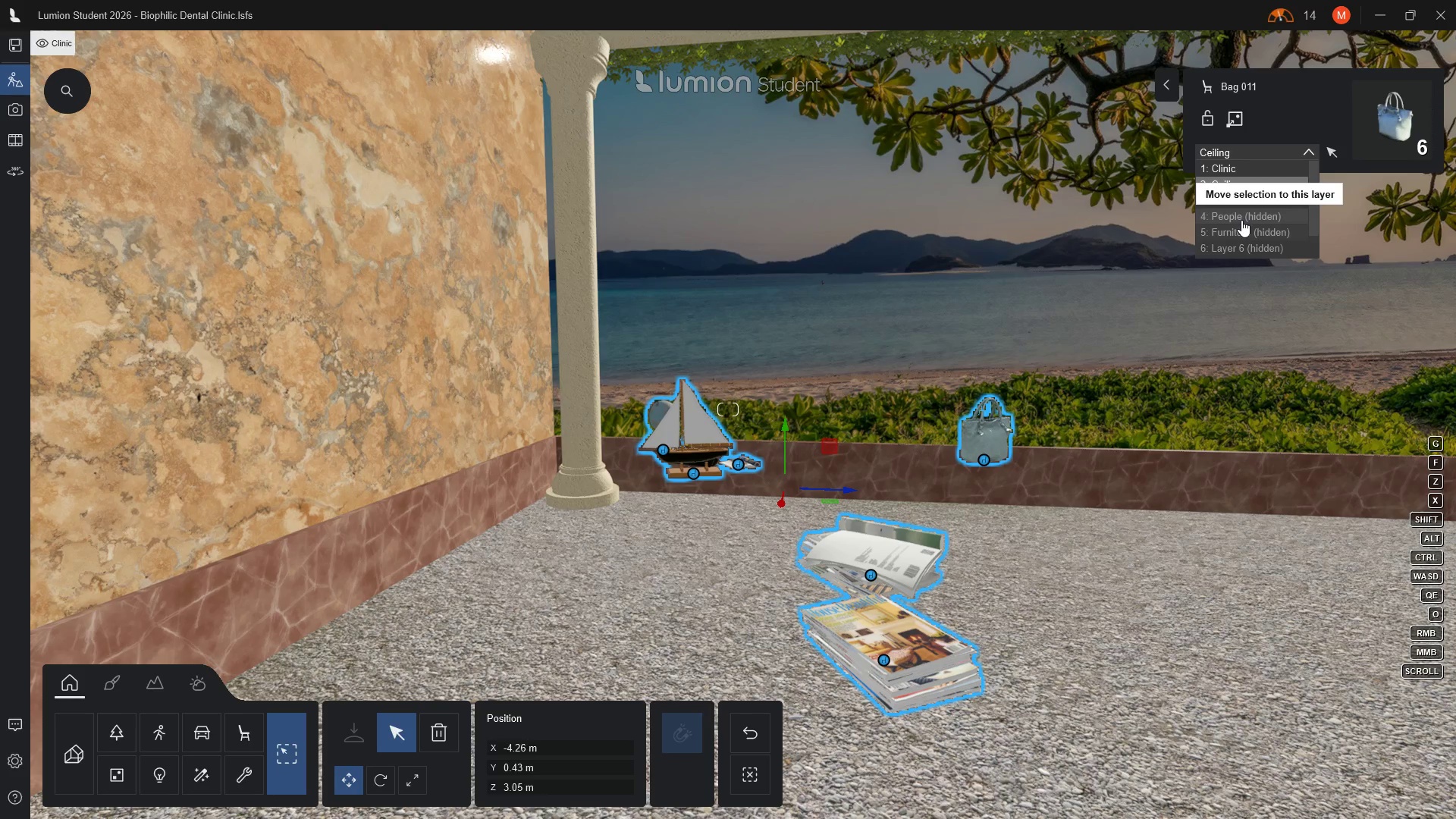 
left_click([1244, 230])
 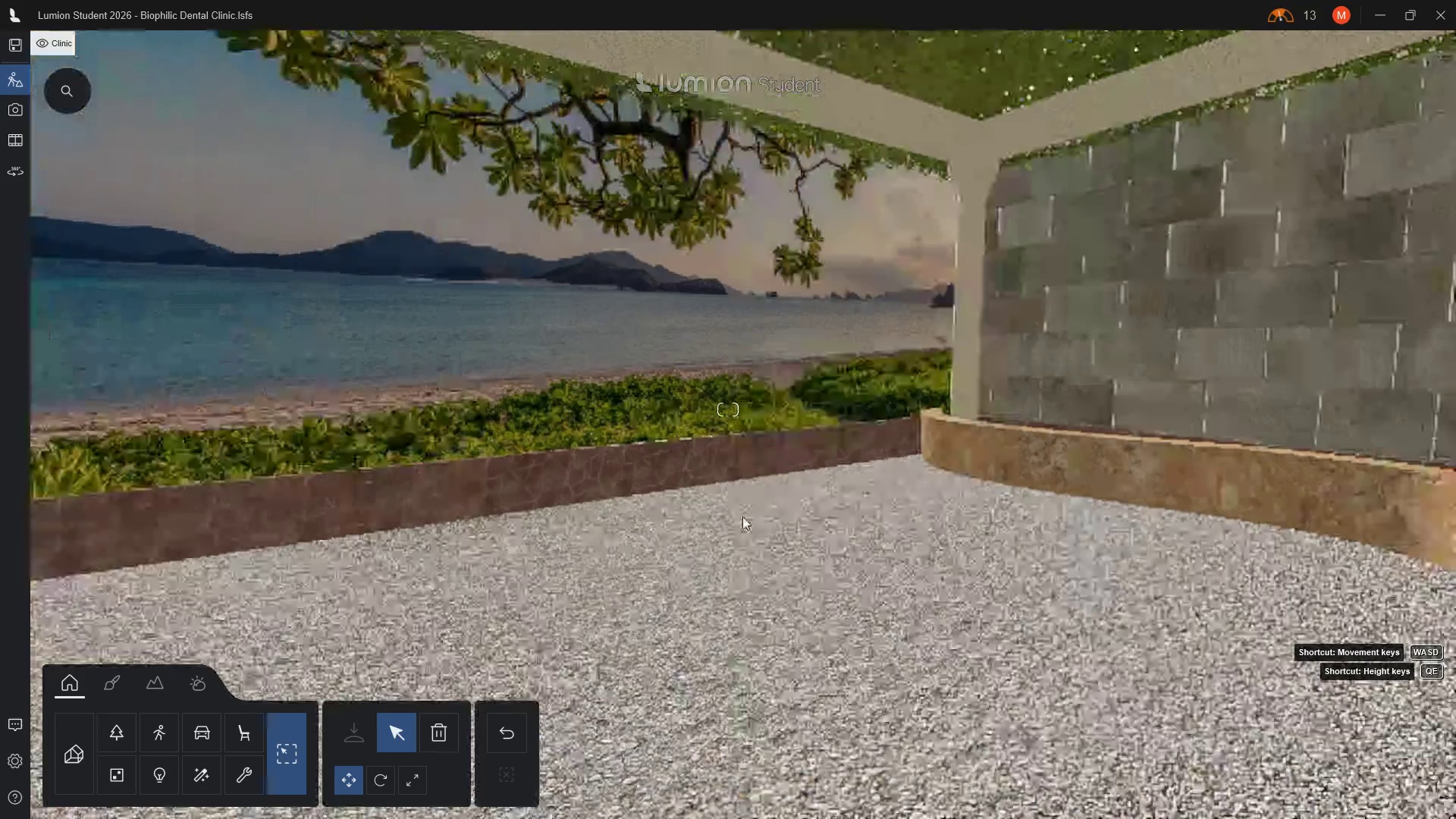 
wait(8.89)
 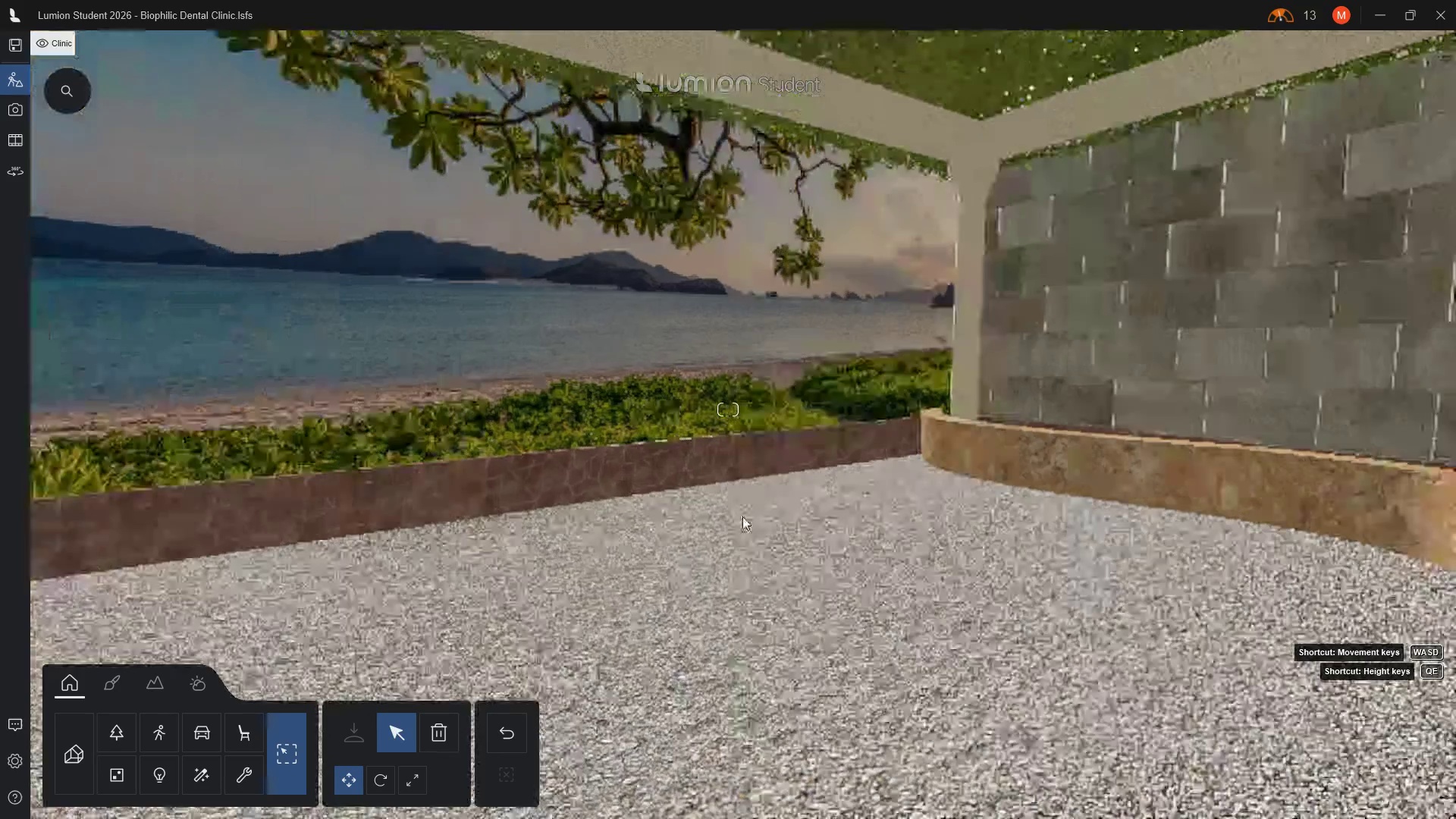 
scroll: coordinate [927, 510], scroll_direction: up, amount: 14.0
 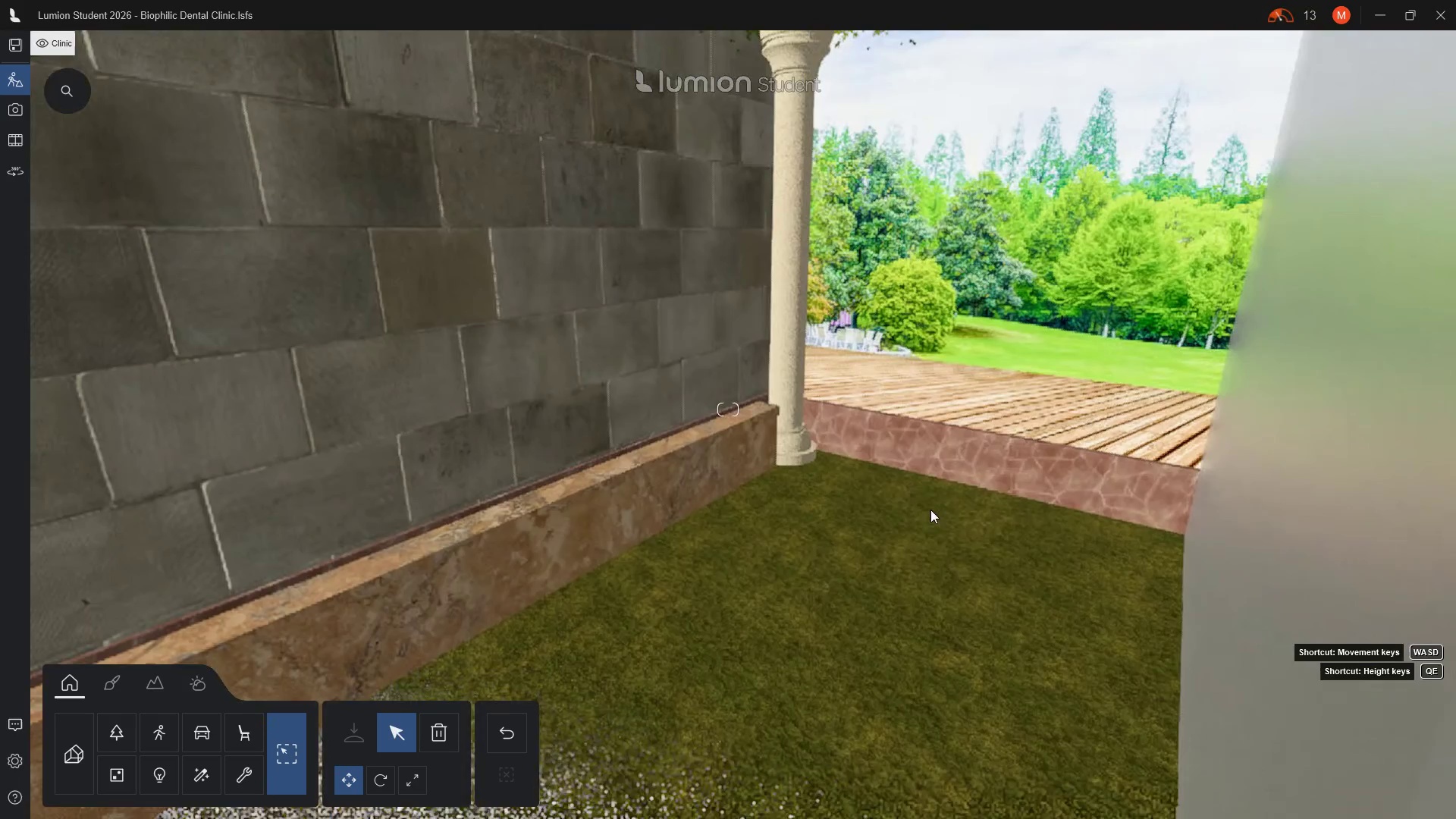 
wait(8.08)
 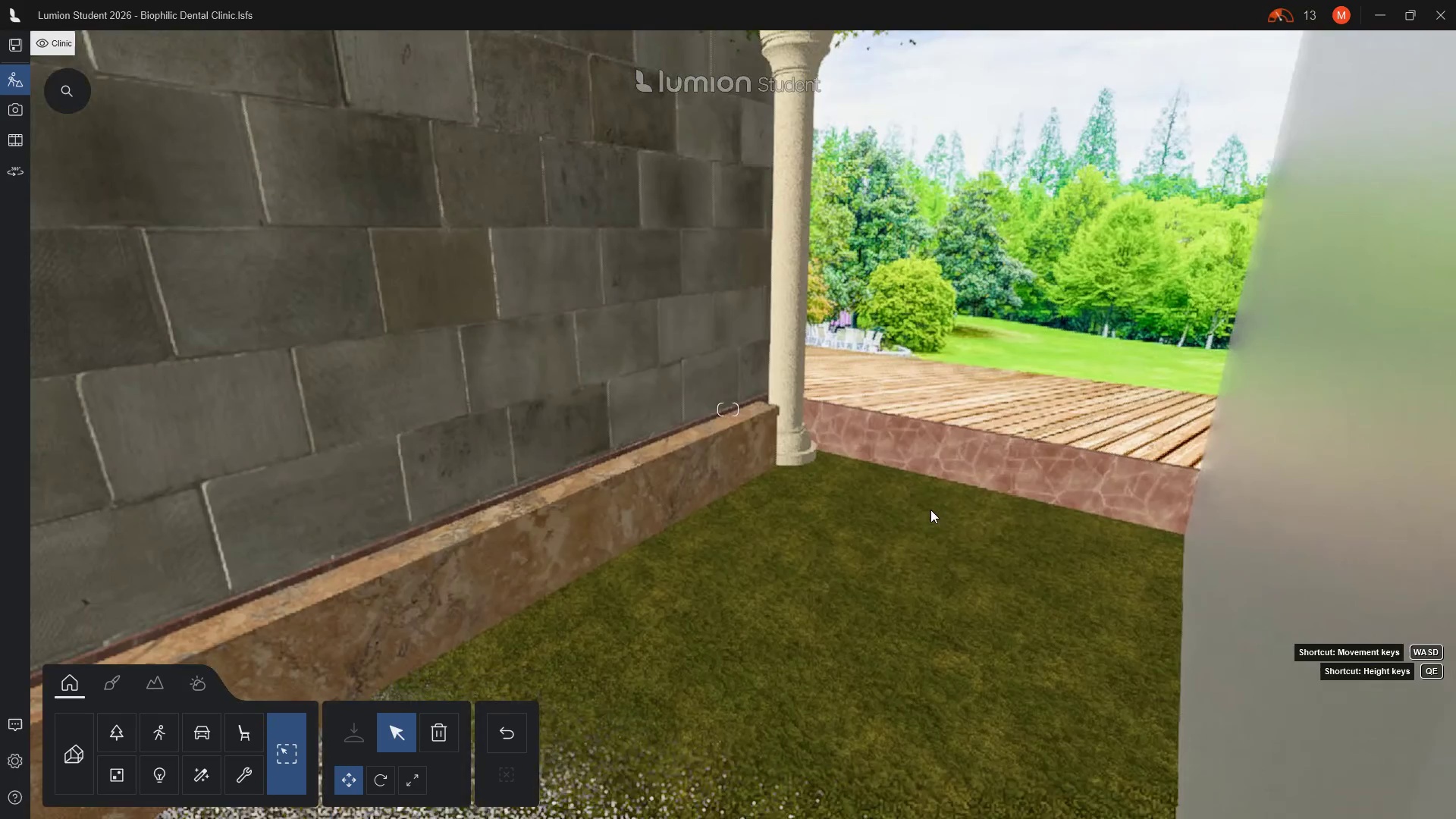 
type(dd)
 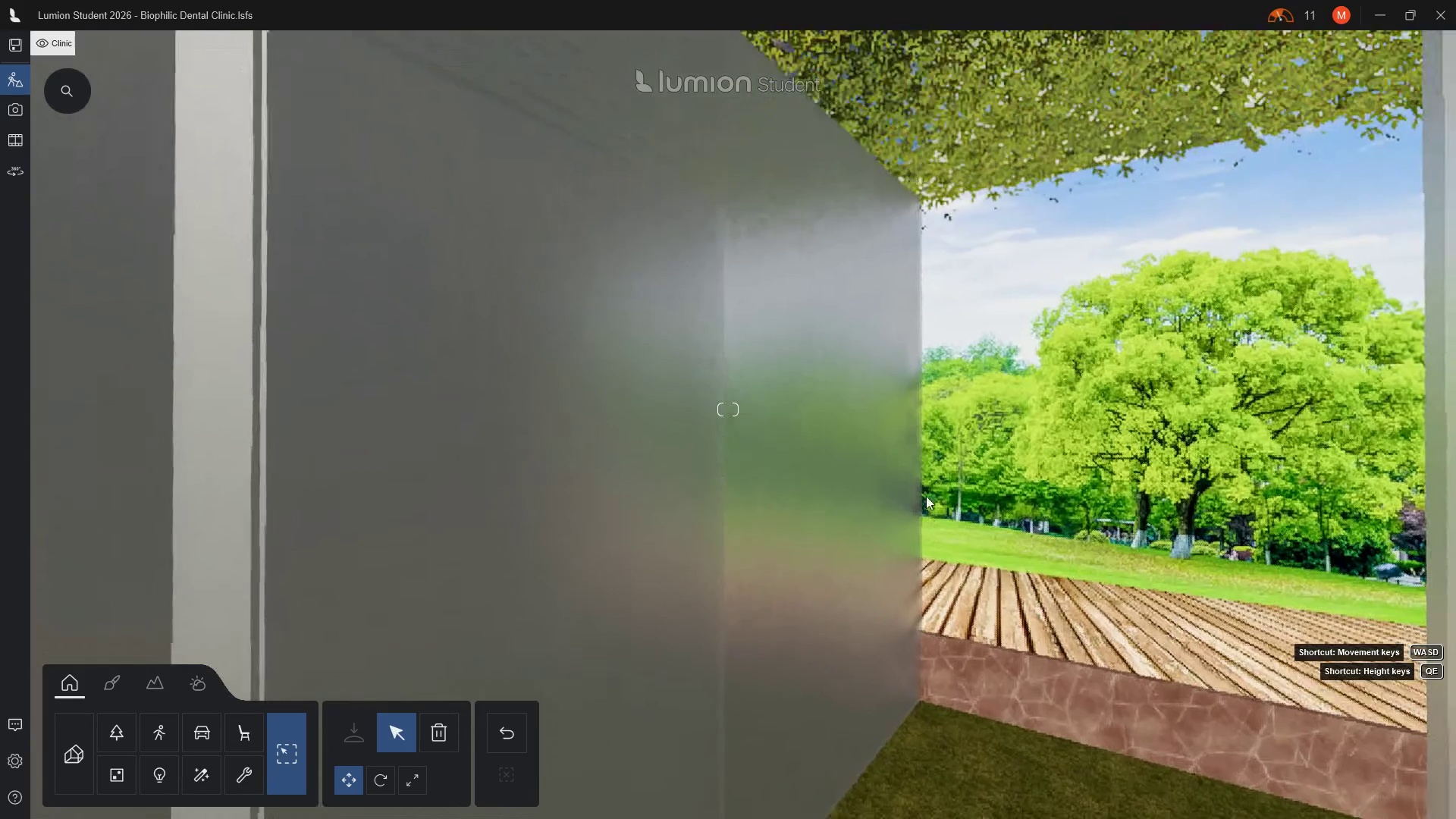 
wait(8.45)
 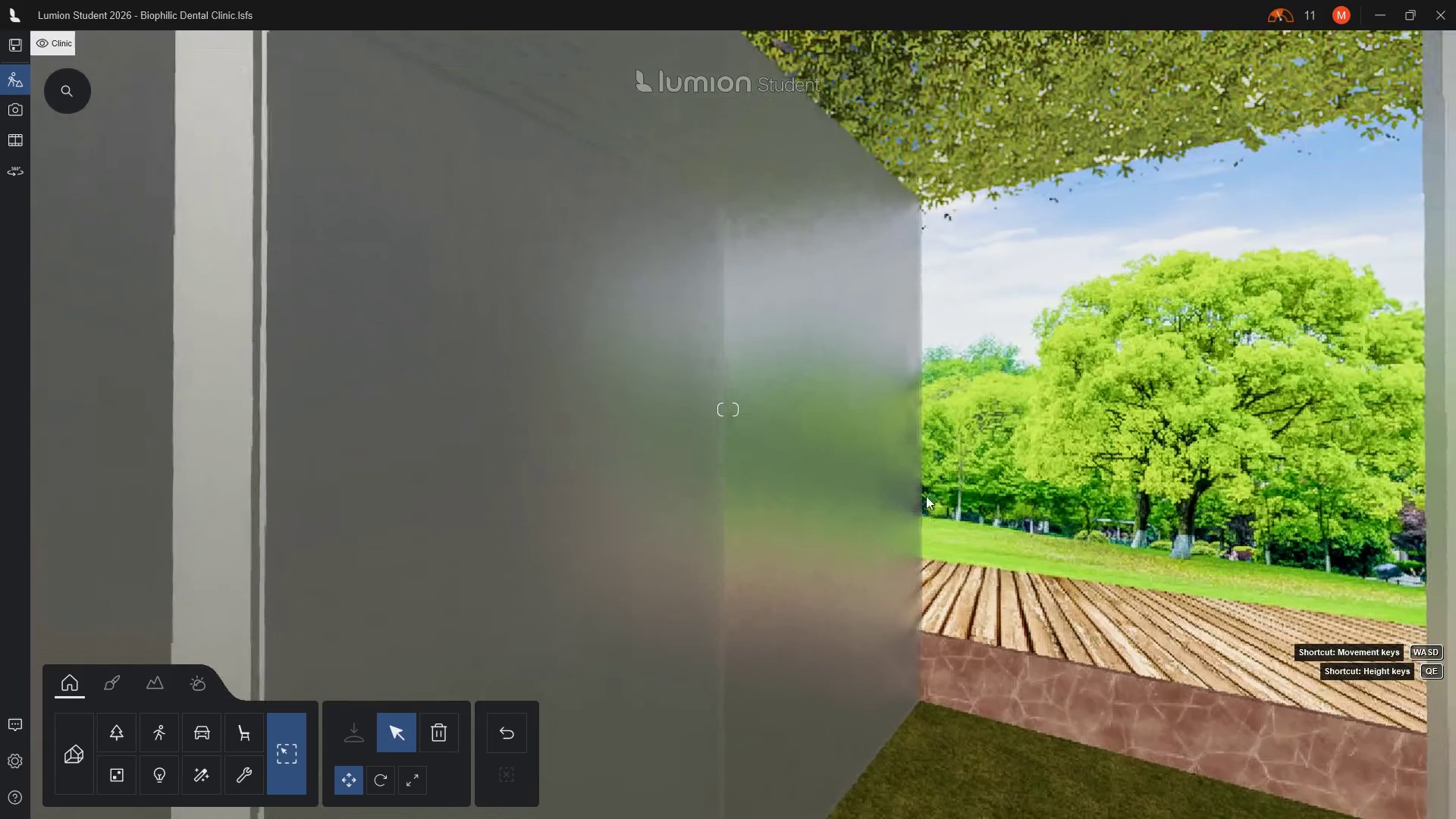 
scroll: coordinate [982, 544], scroll_direction: down, amount: 3.0
 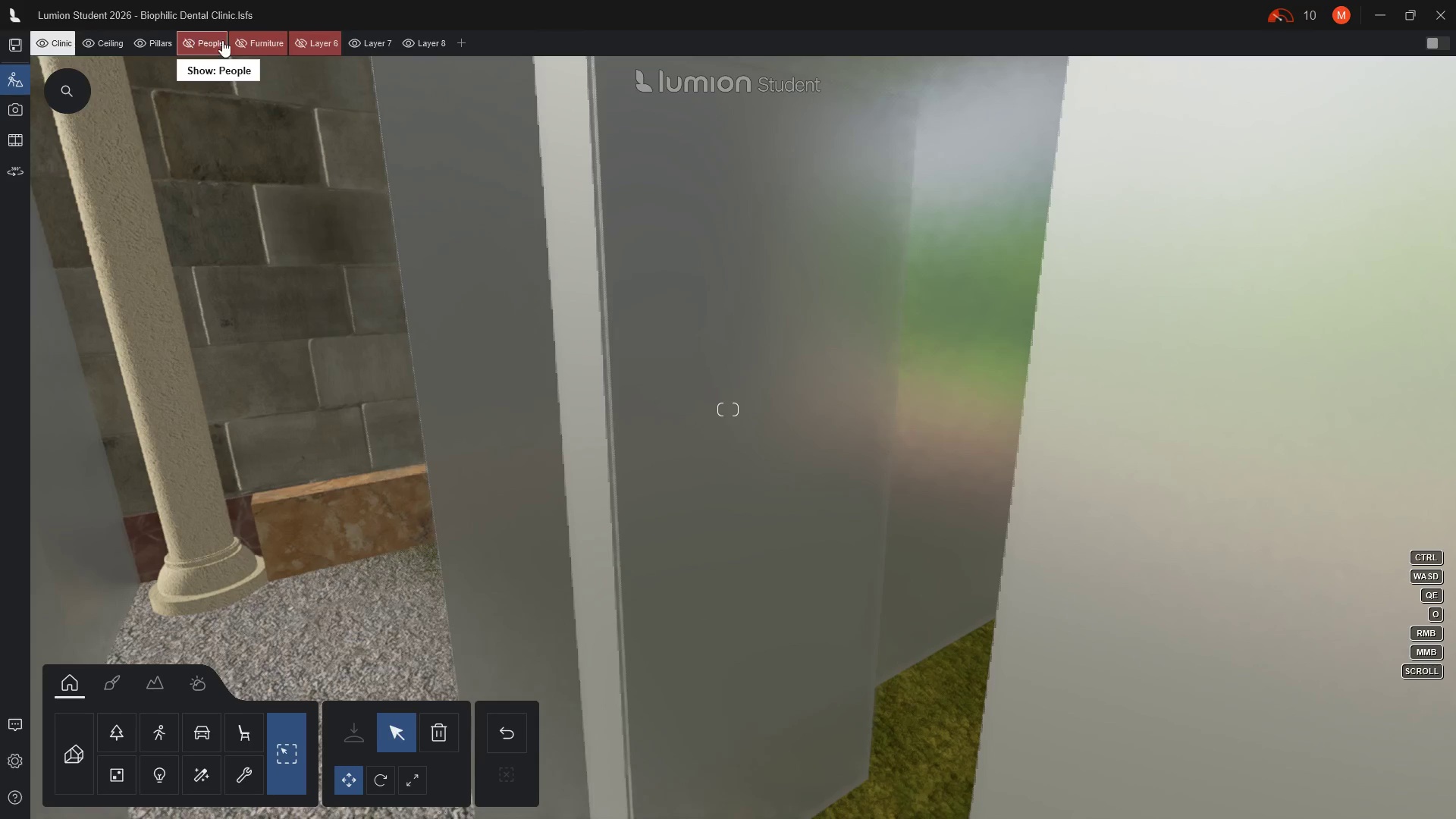 
left_click([241, 42])
 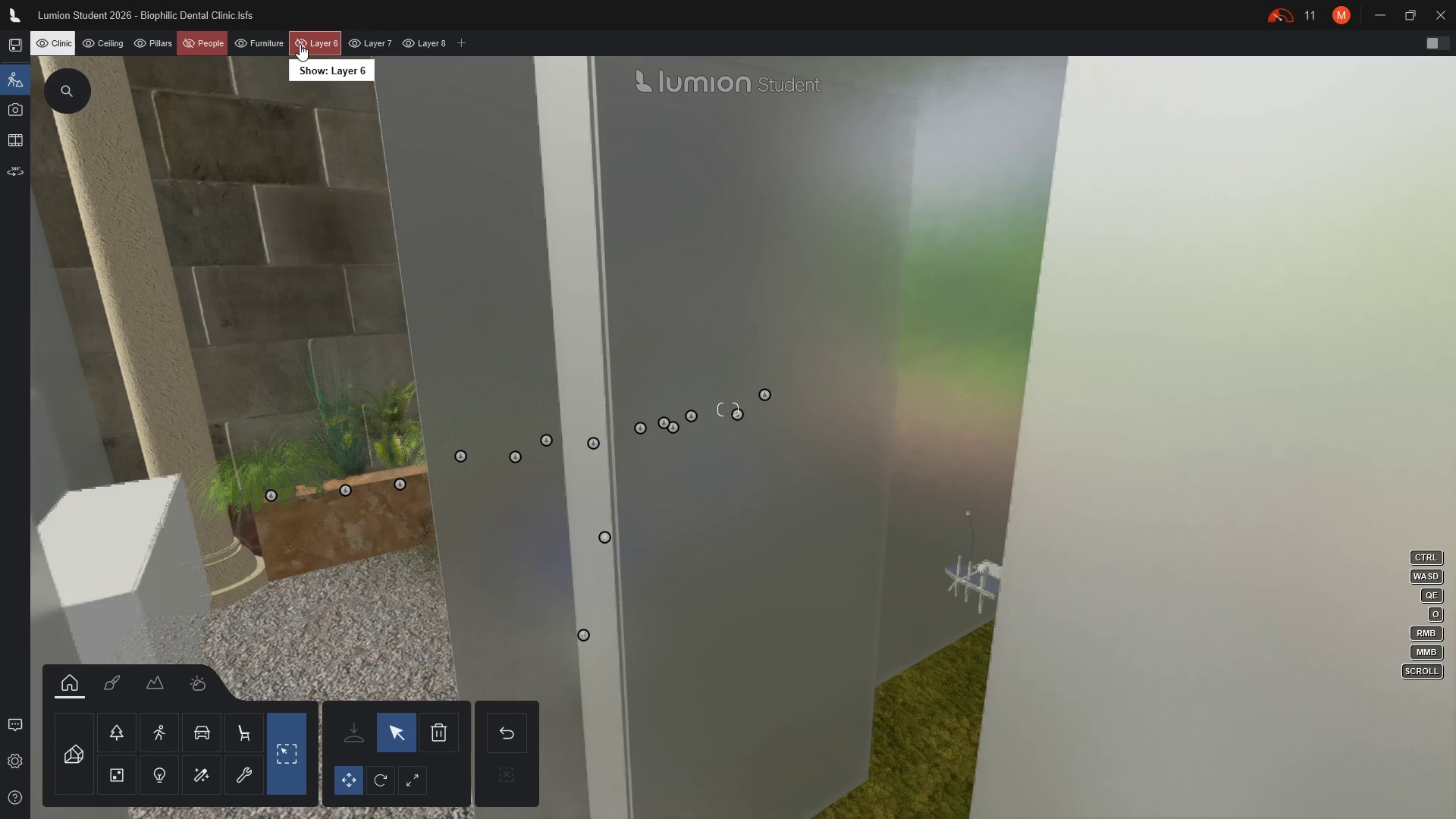 
wait(5.88)
 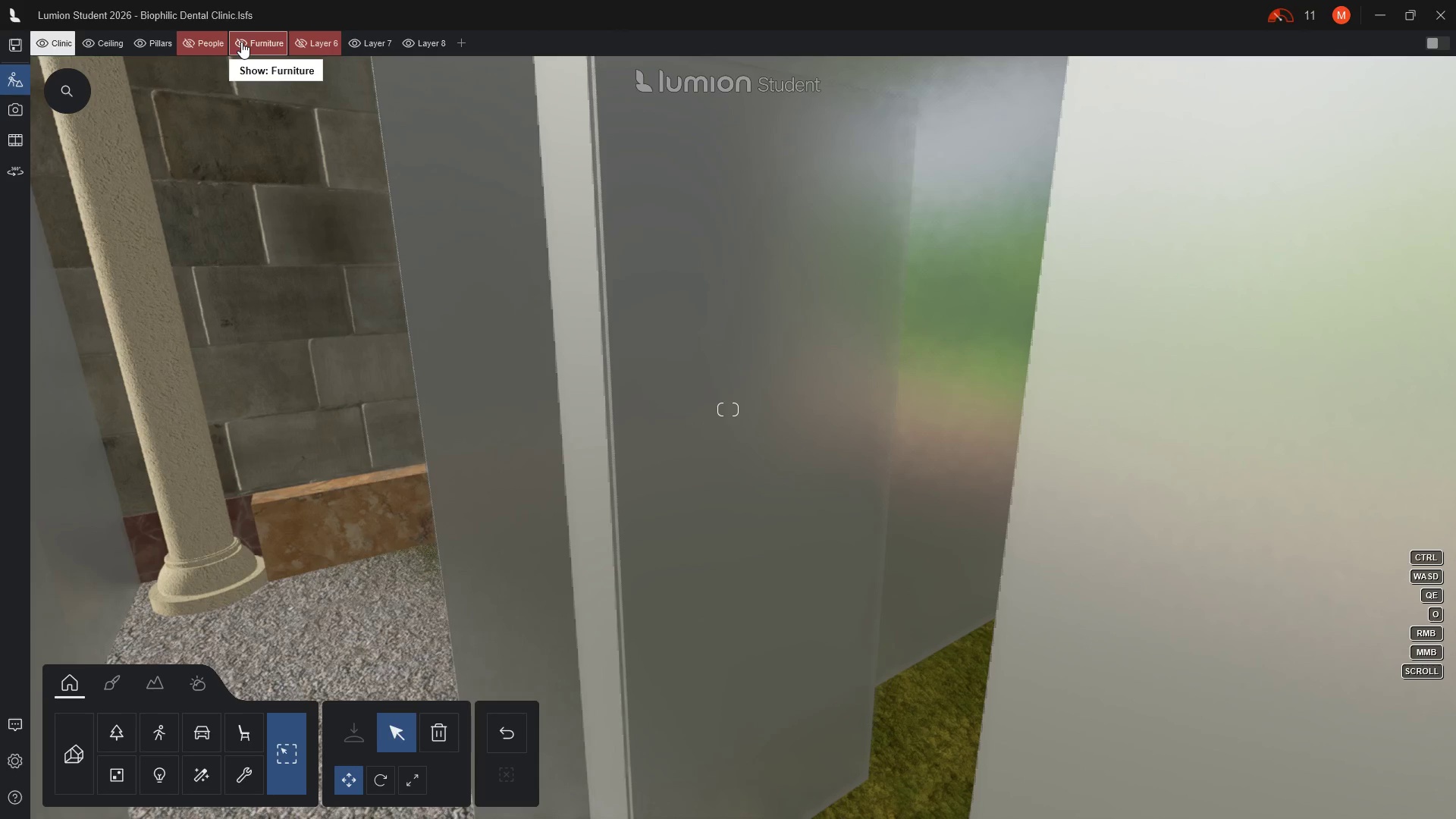 
left_click([300, 44])
 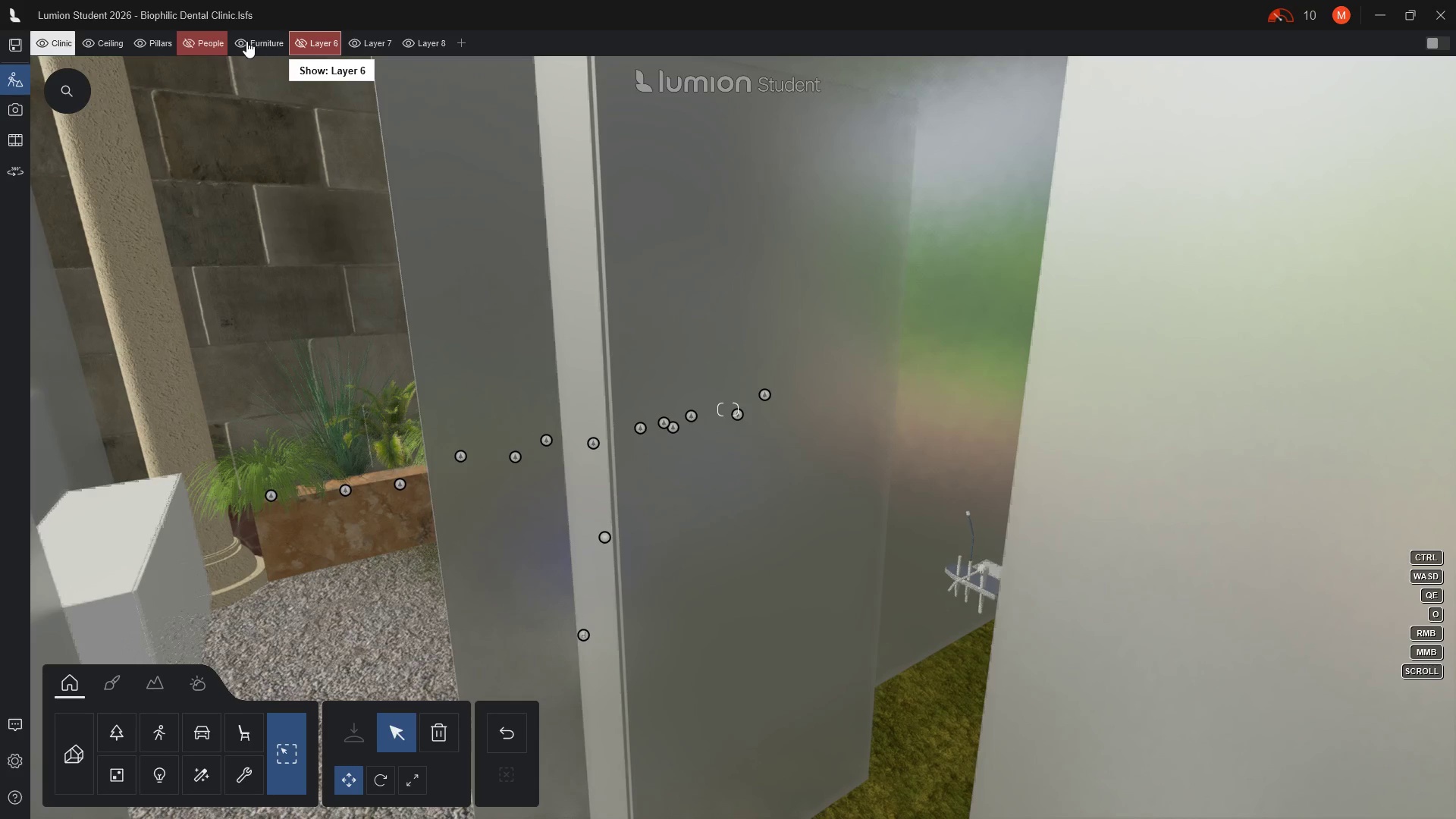 
left_click([242, 39])
 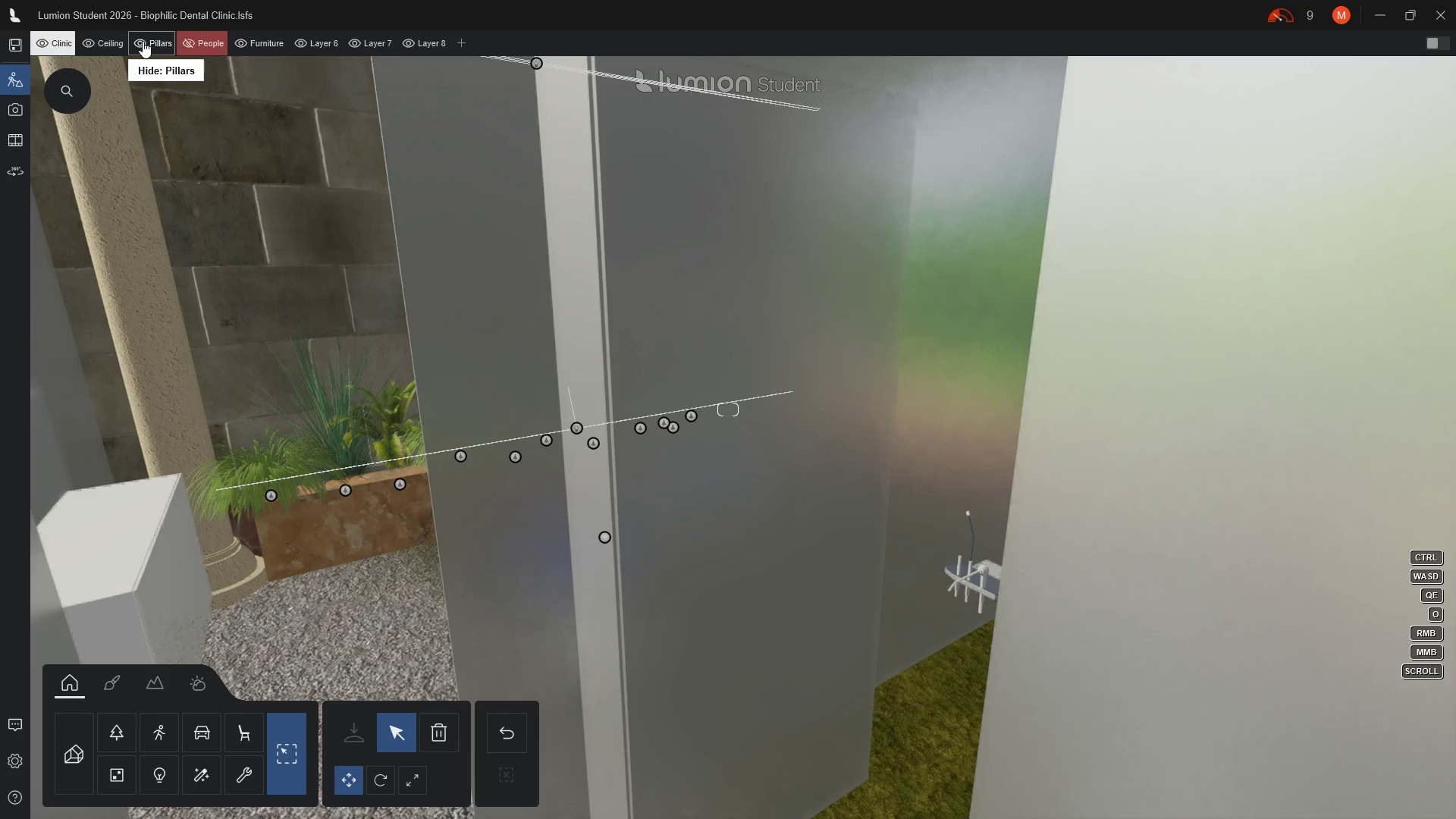 
wait(8.42)
 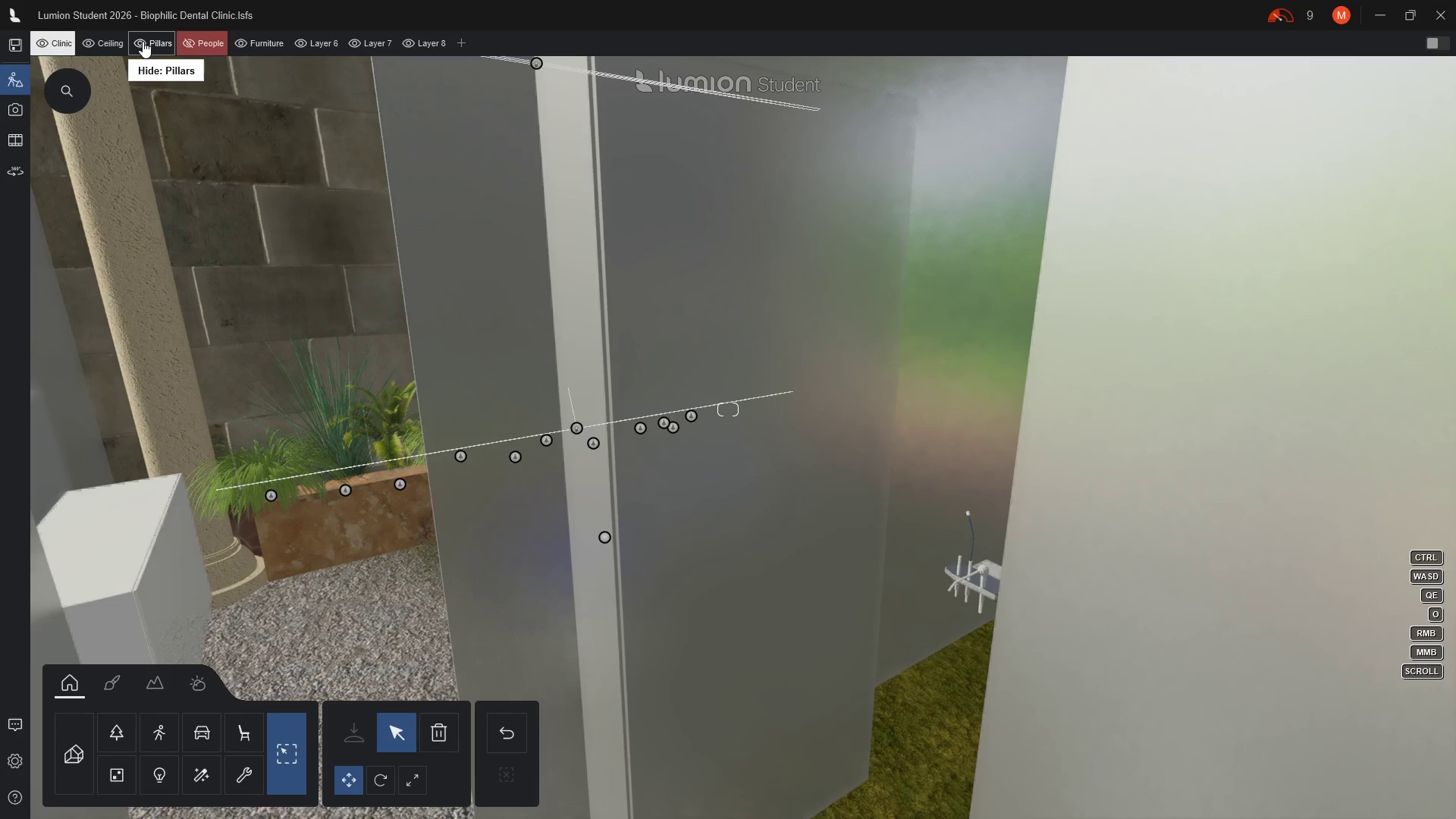 
left_click([965, 796])
 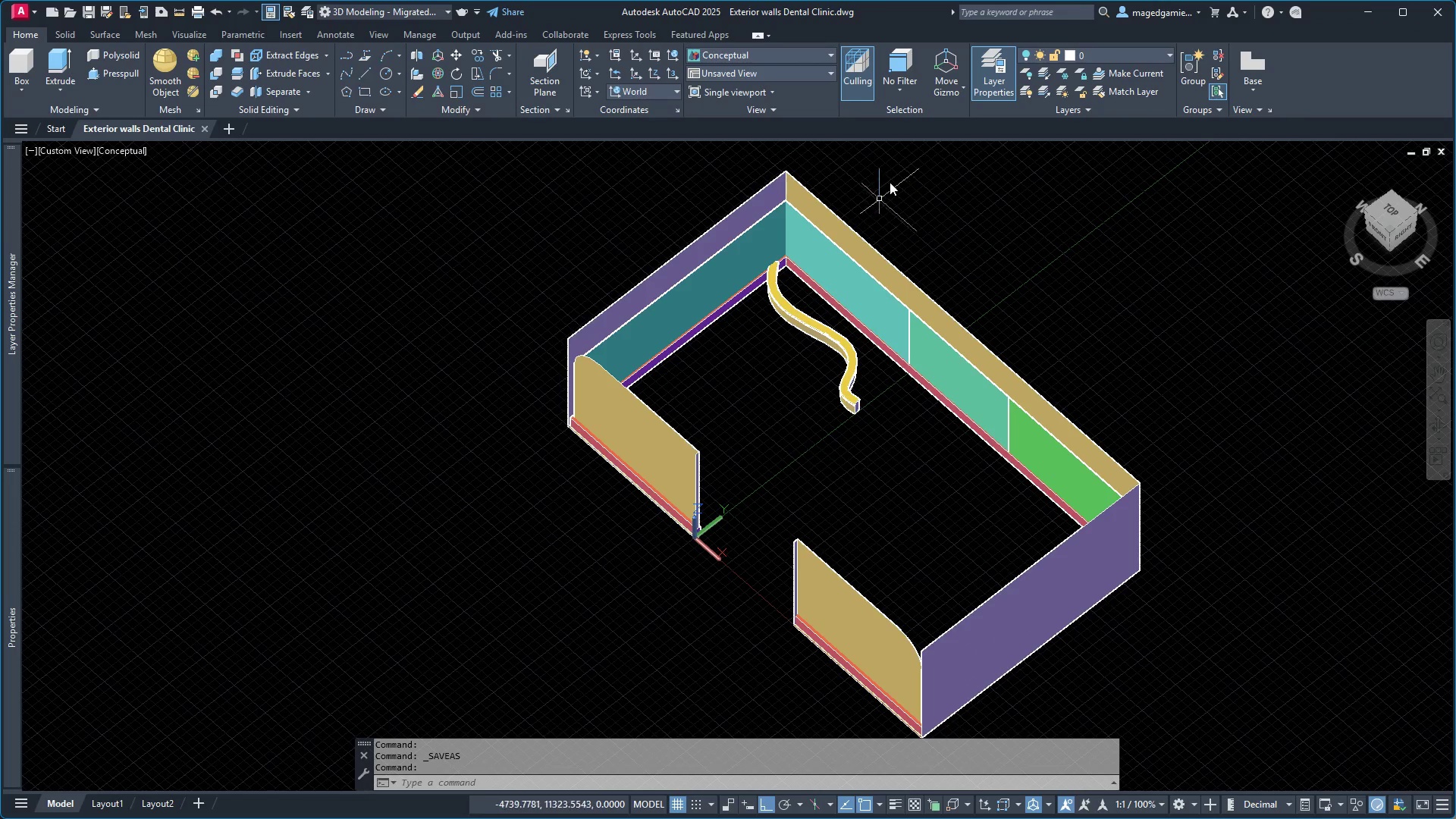 
left_click([1146, 49])
 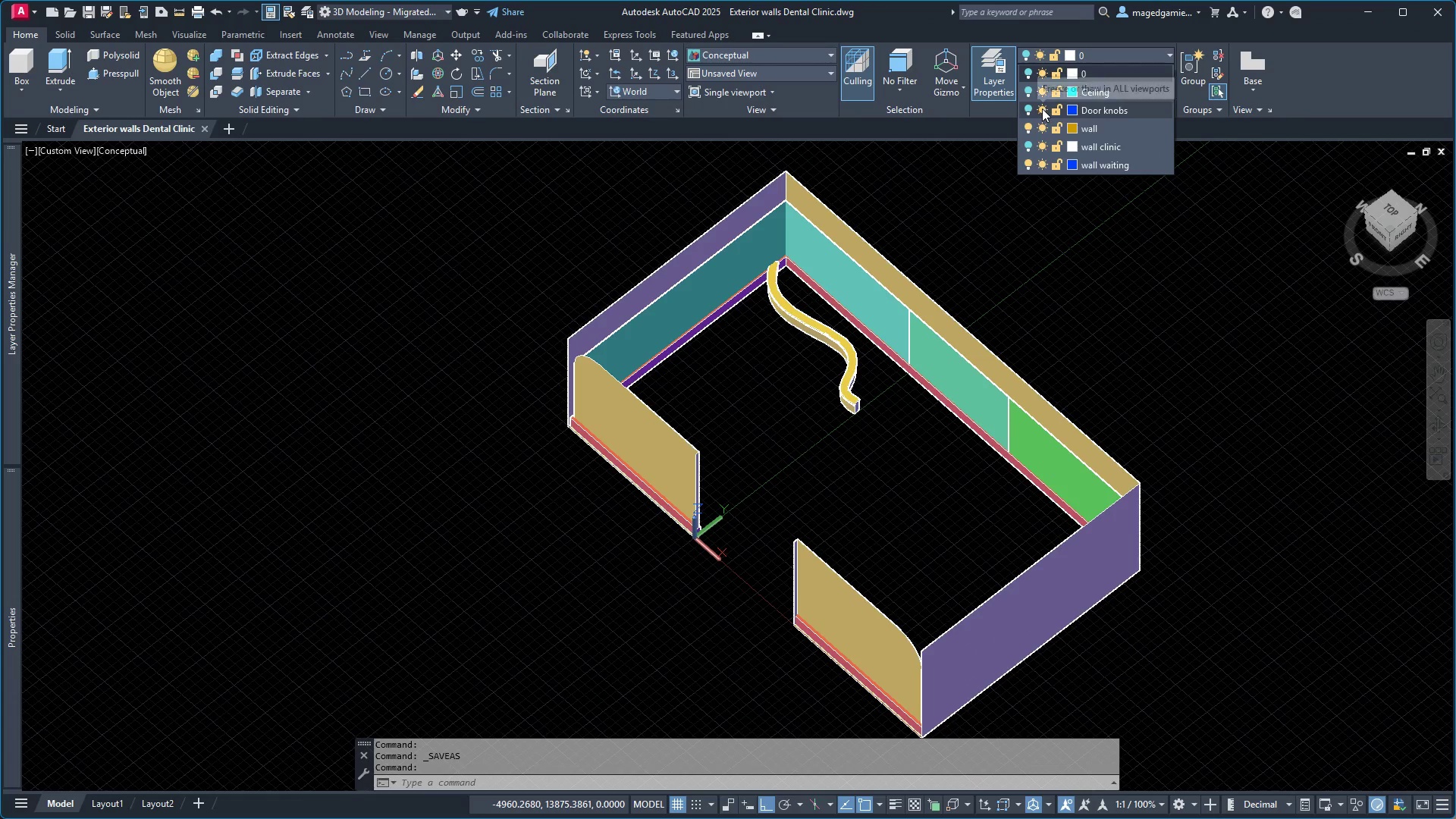 
left_click([1027, 105])
 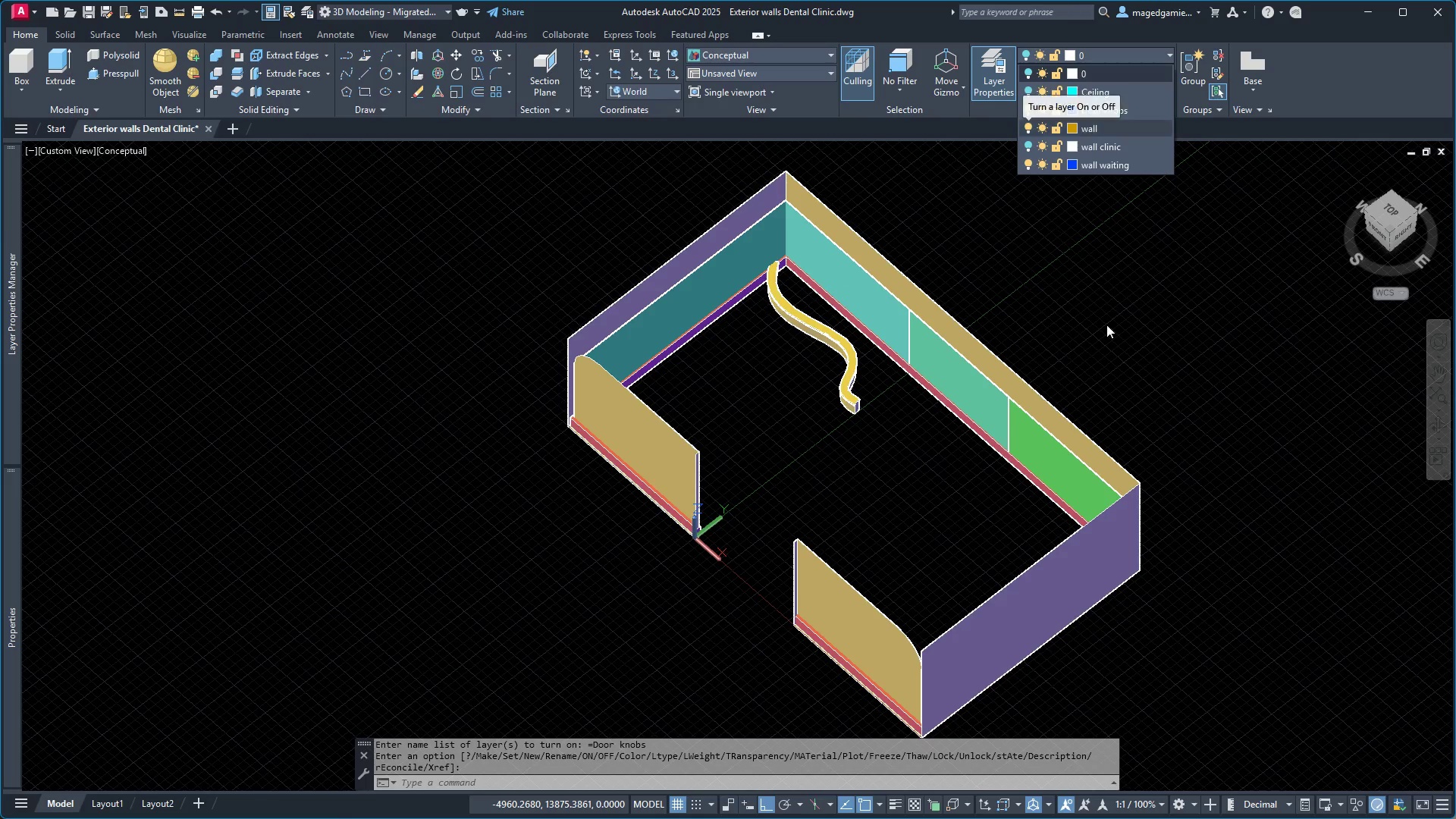 
scroll: coordinate [933, 514], scroll_direction: up, amount: 3.0
 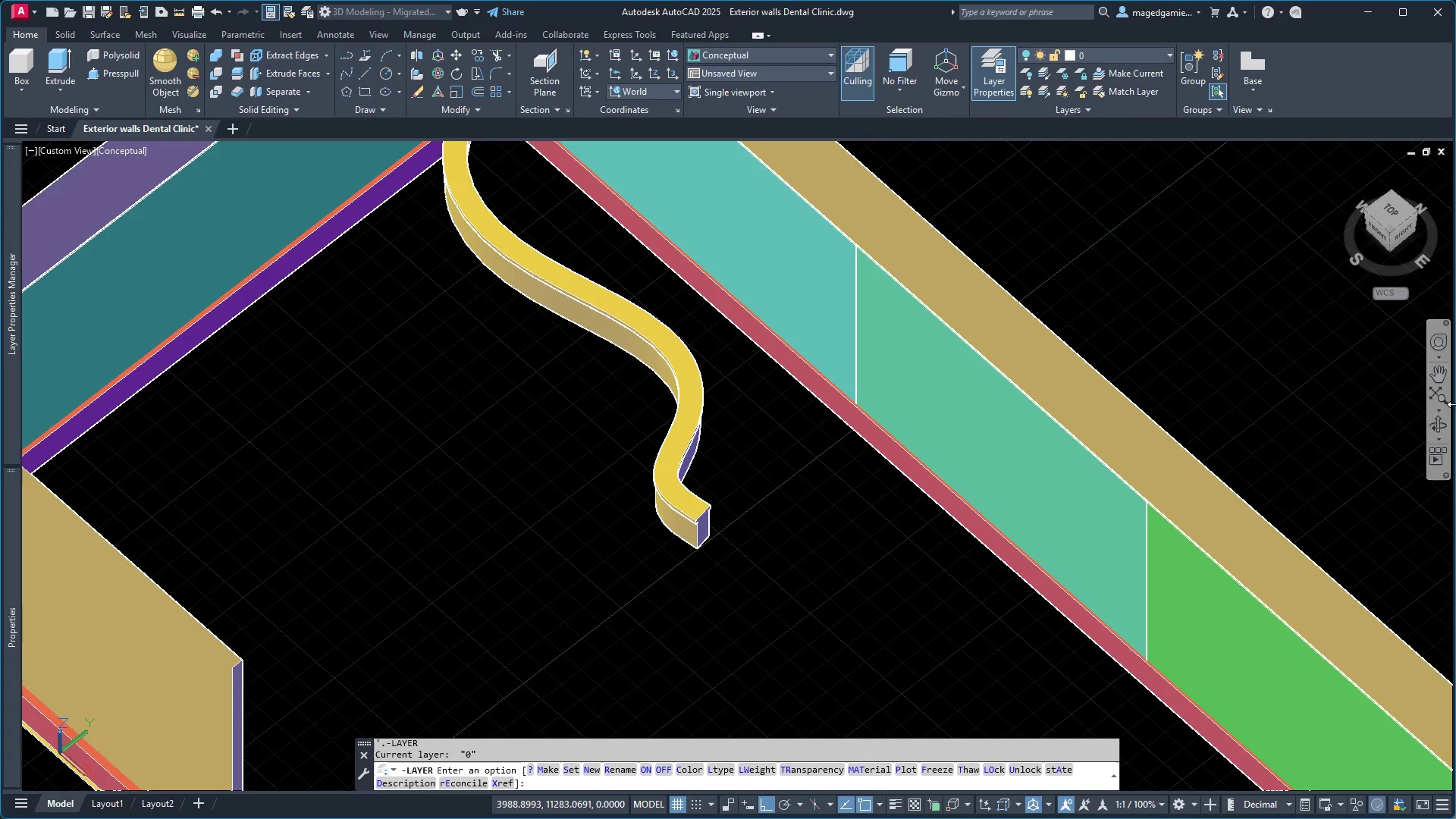 
left_click([1439, 425])
 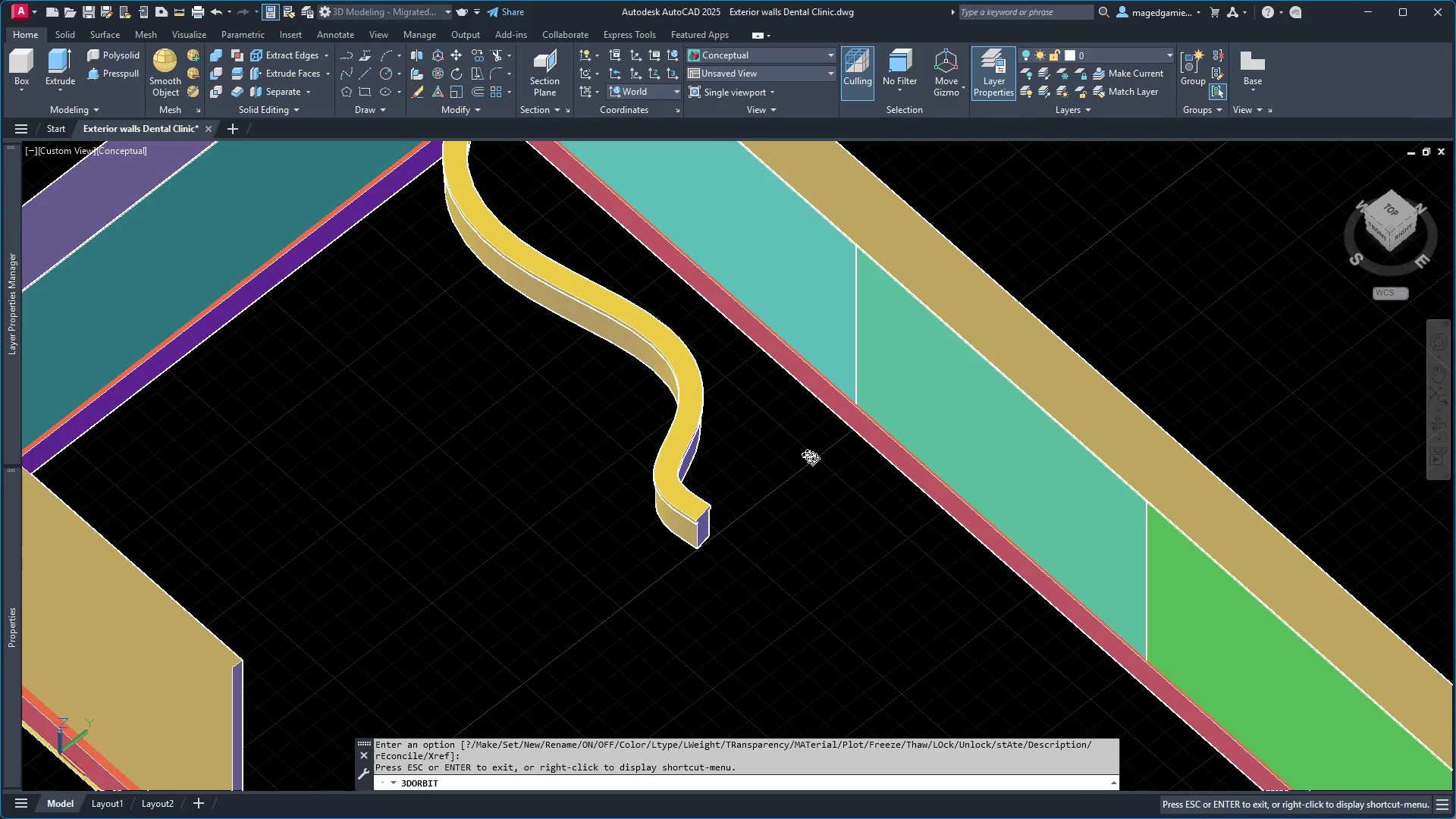 
left_click_drag(start_coordinate=[811, 458], to_coordinate=[1112, 507])
 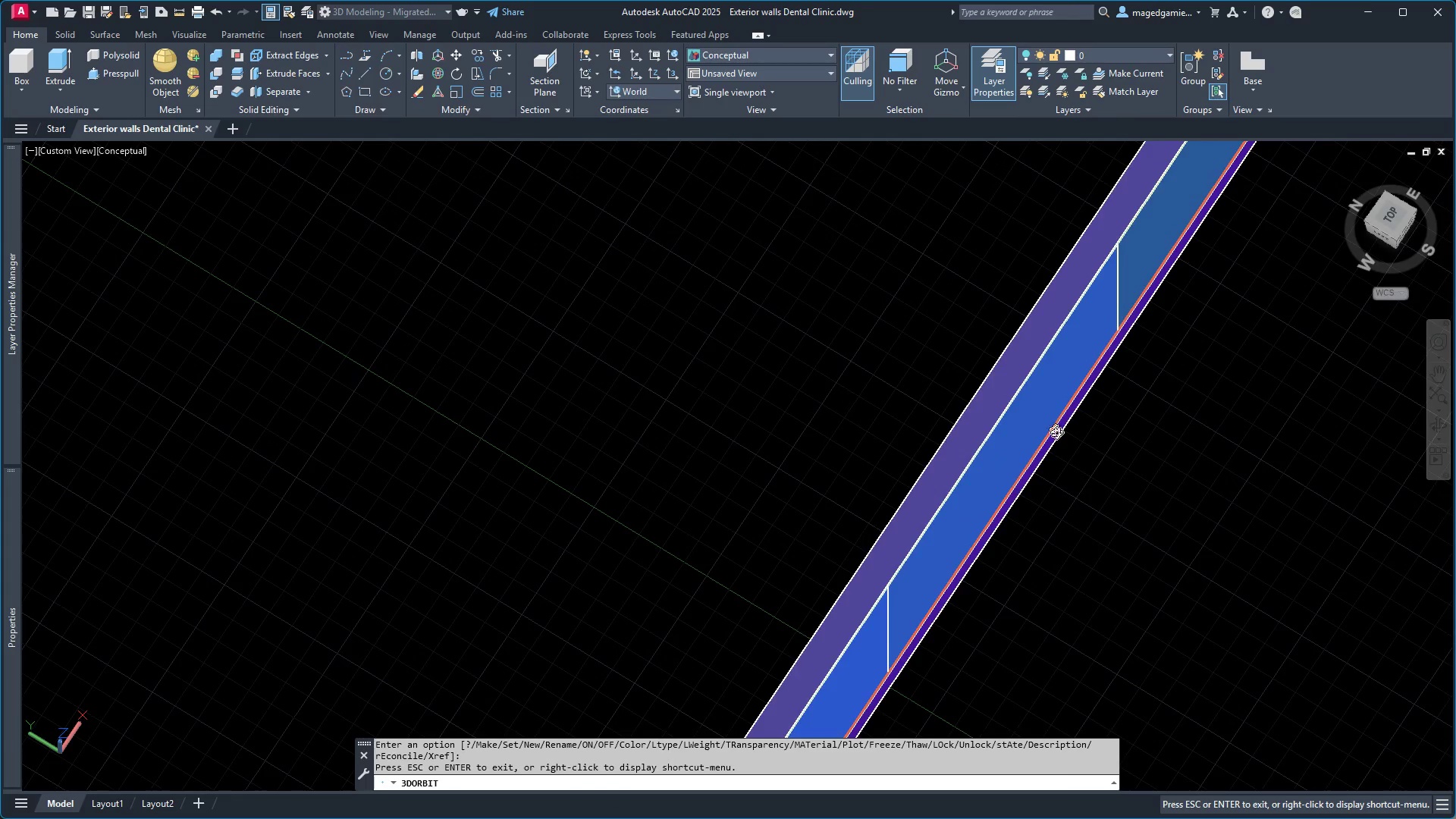 
scroll: coordinate [1070, 468], scroll_direction: down, amount: 9.0
 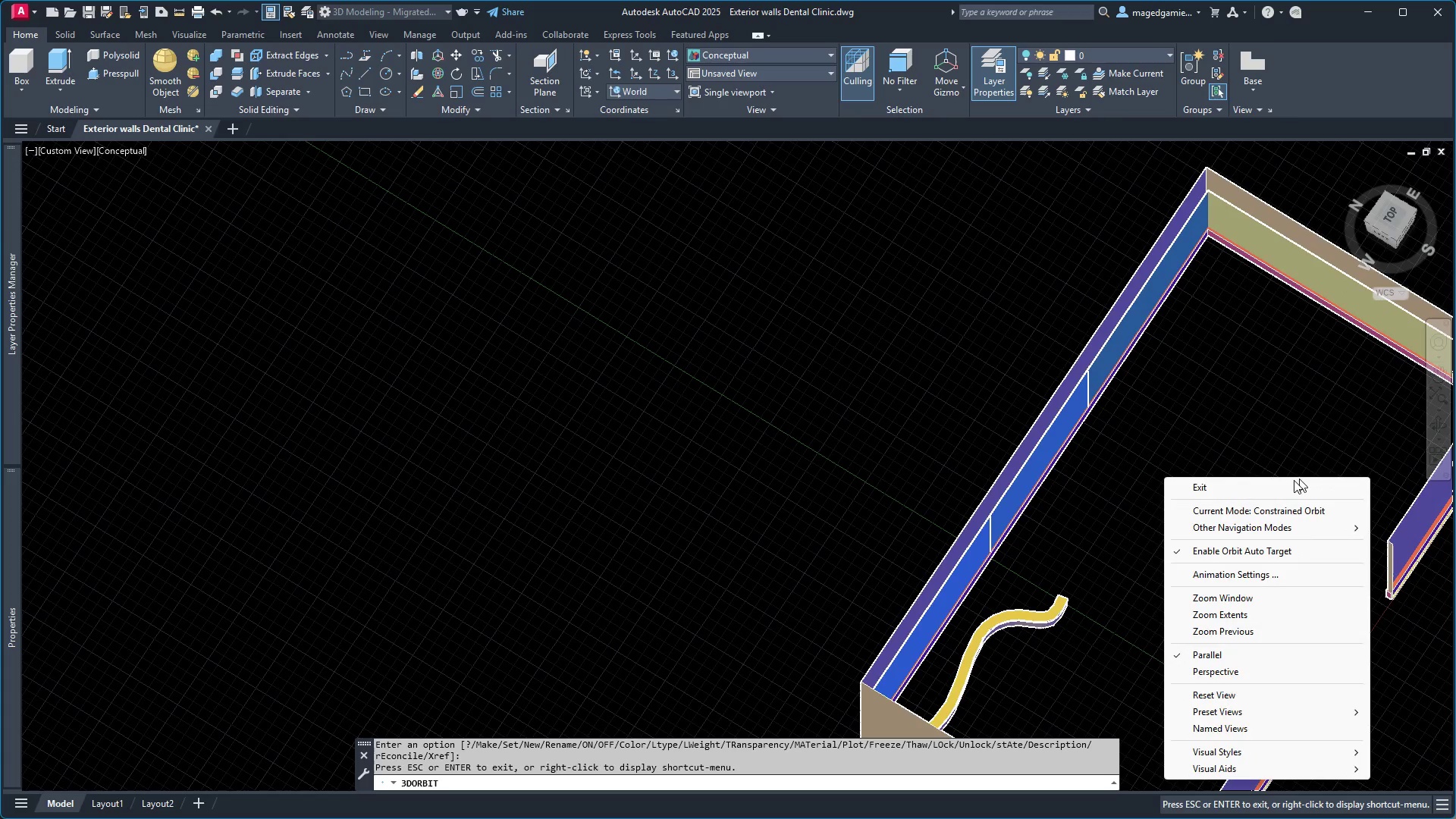 
left_click([1272, 482])
 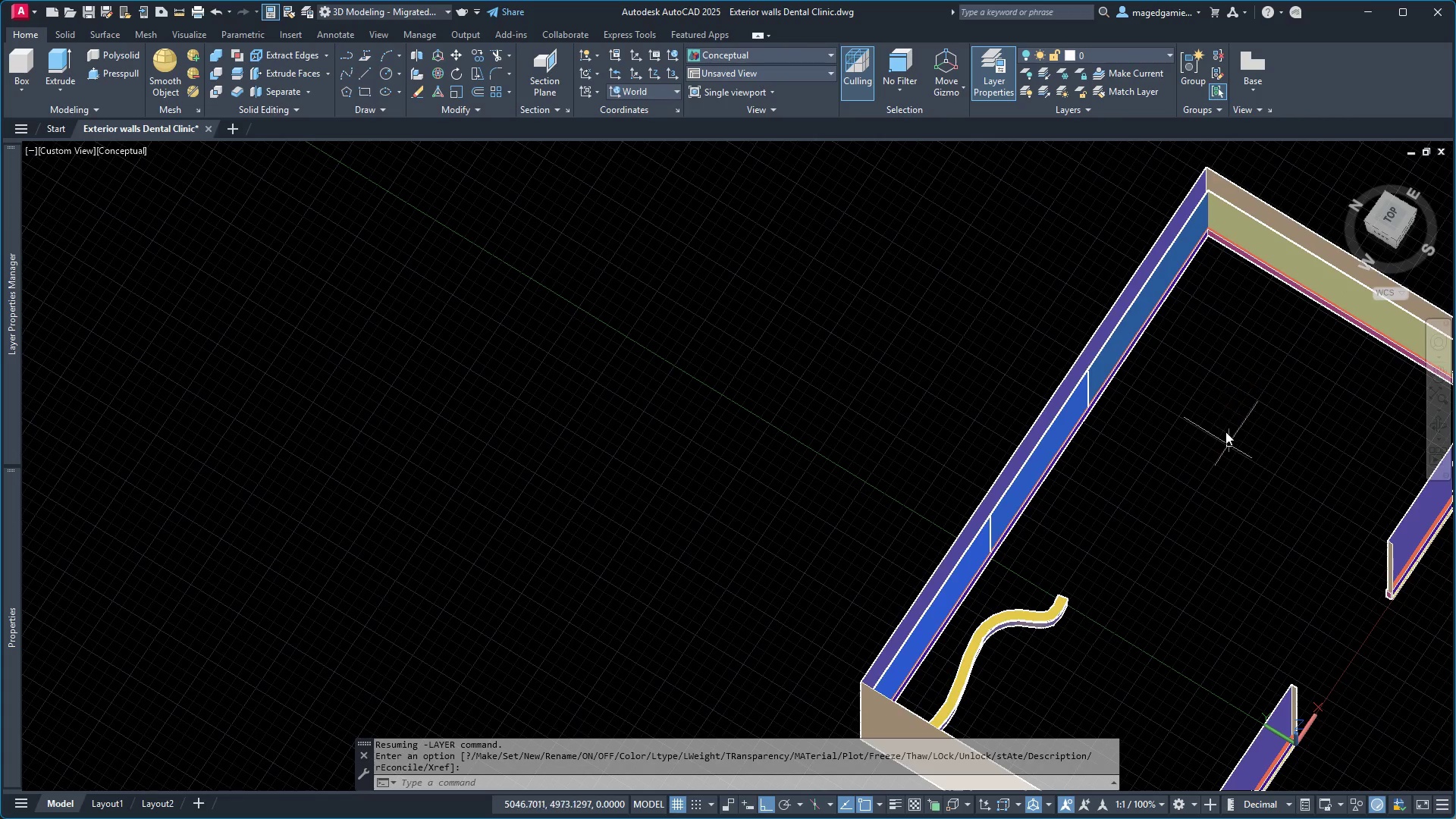 
left_click([1134, 51])
 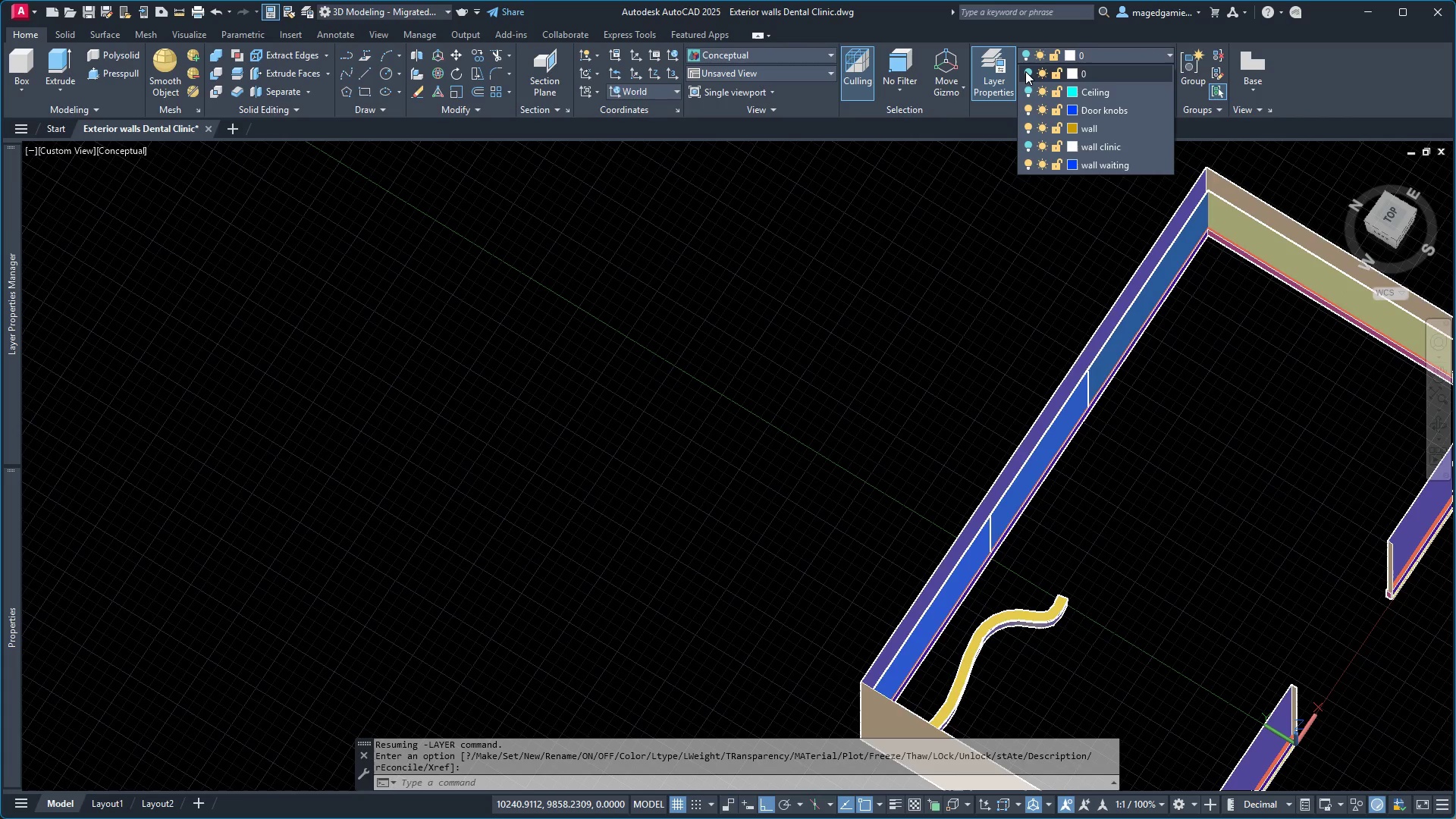 
left_click([1028, 71])
 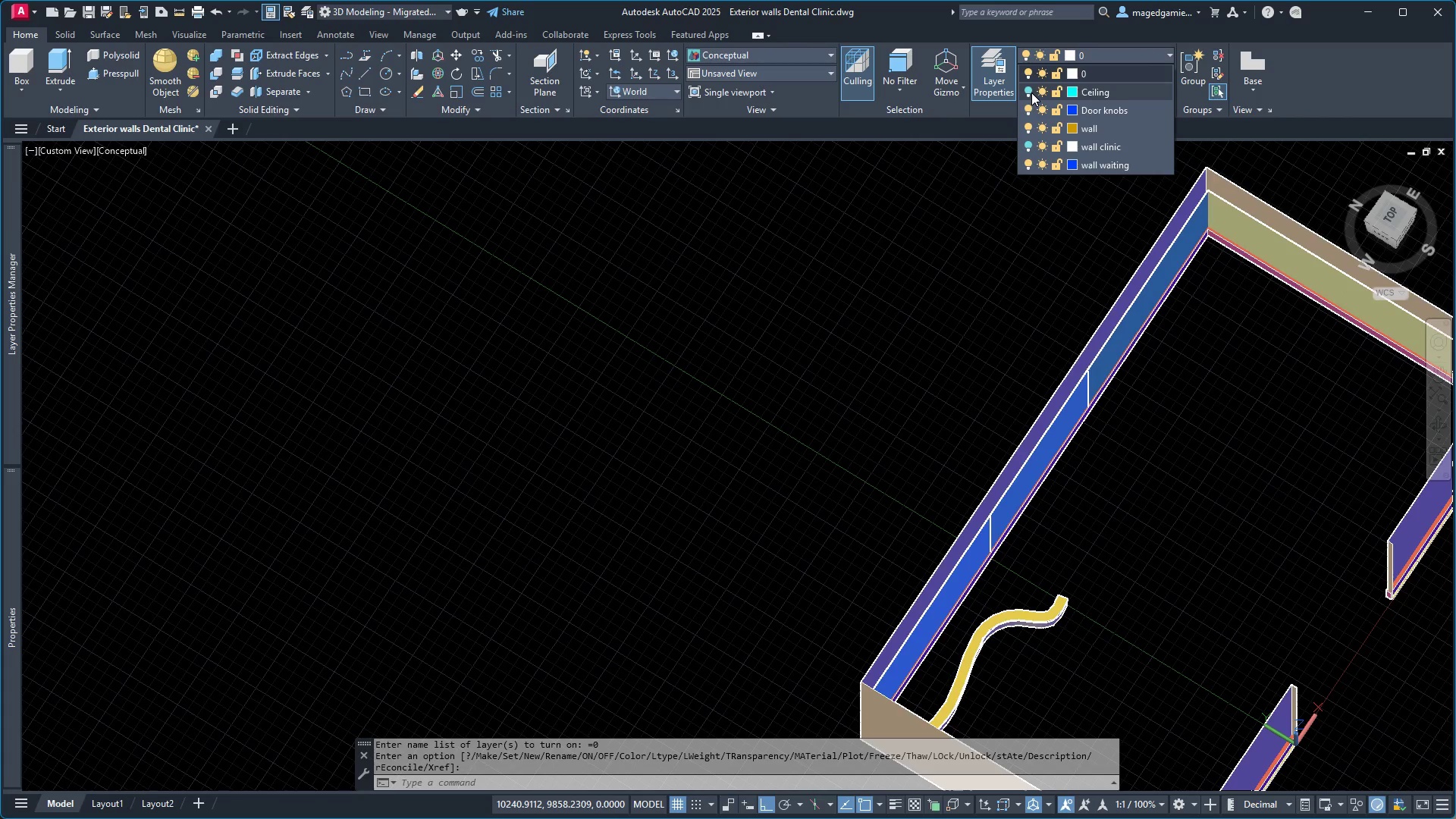 
left_click([1026, 90])
 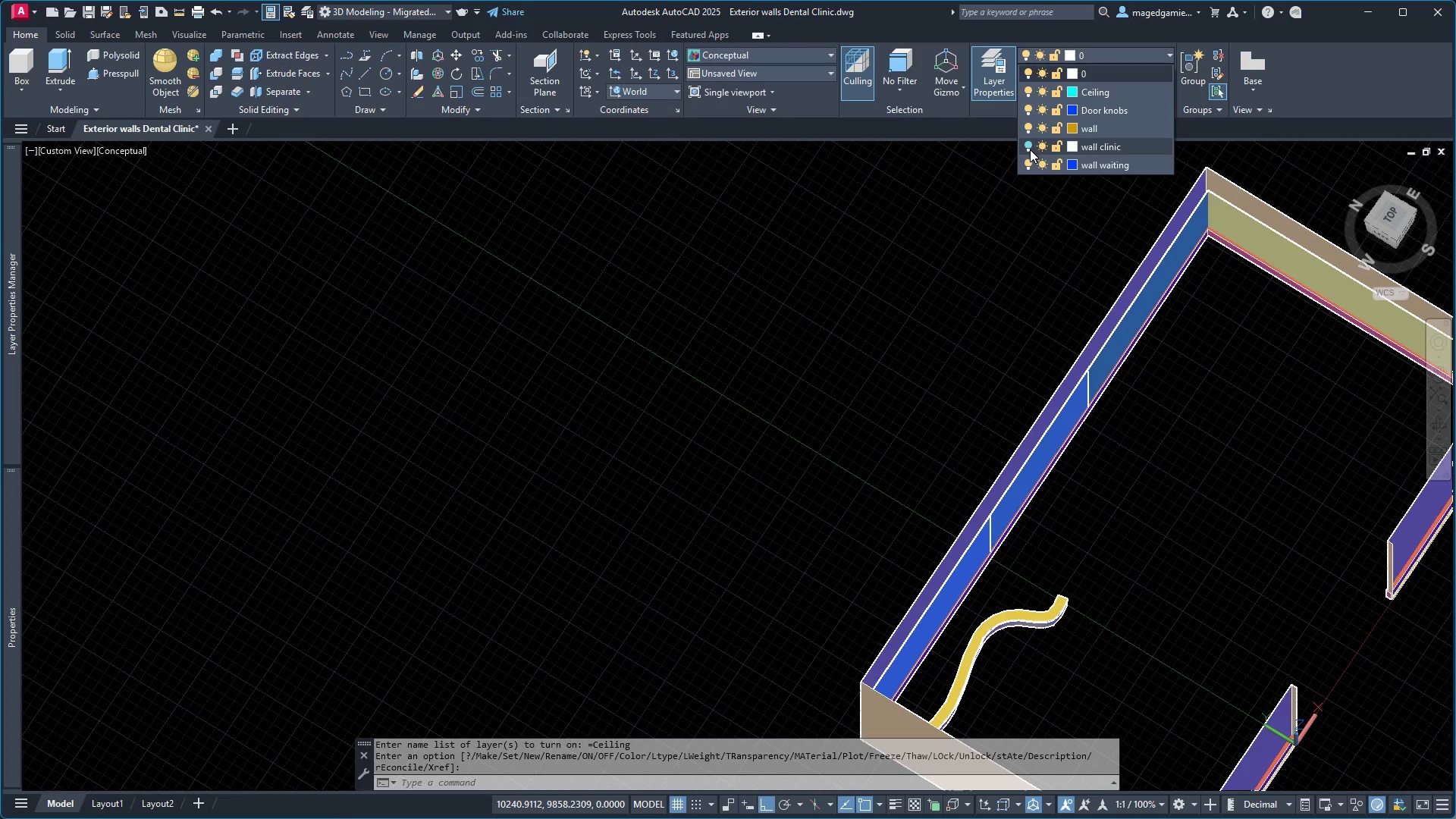 
left_click([1028, 146])
 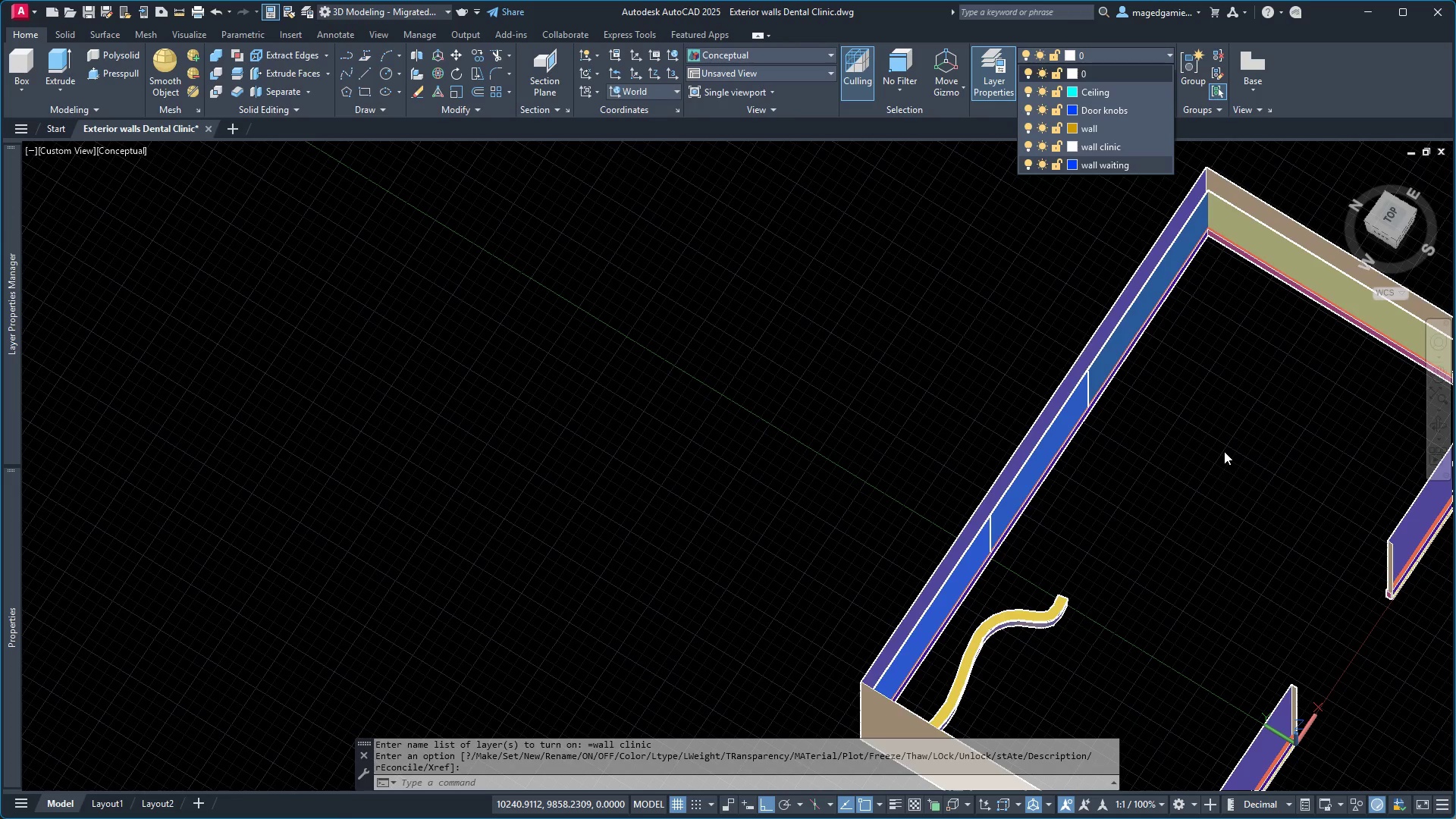 
key(Escape)
 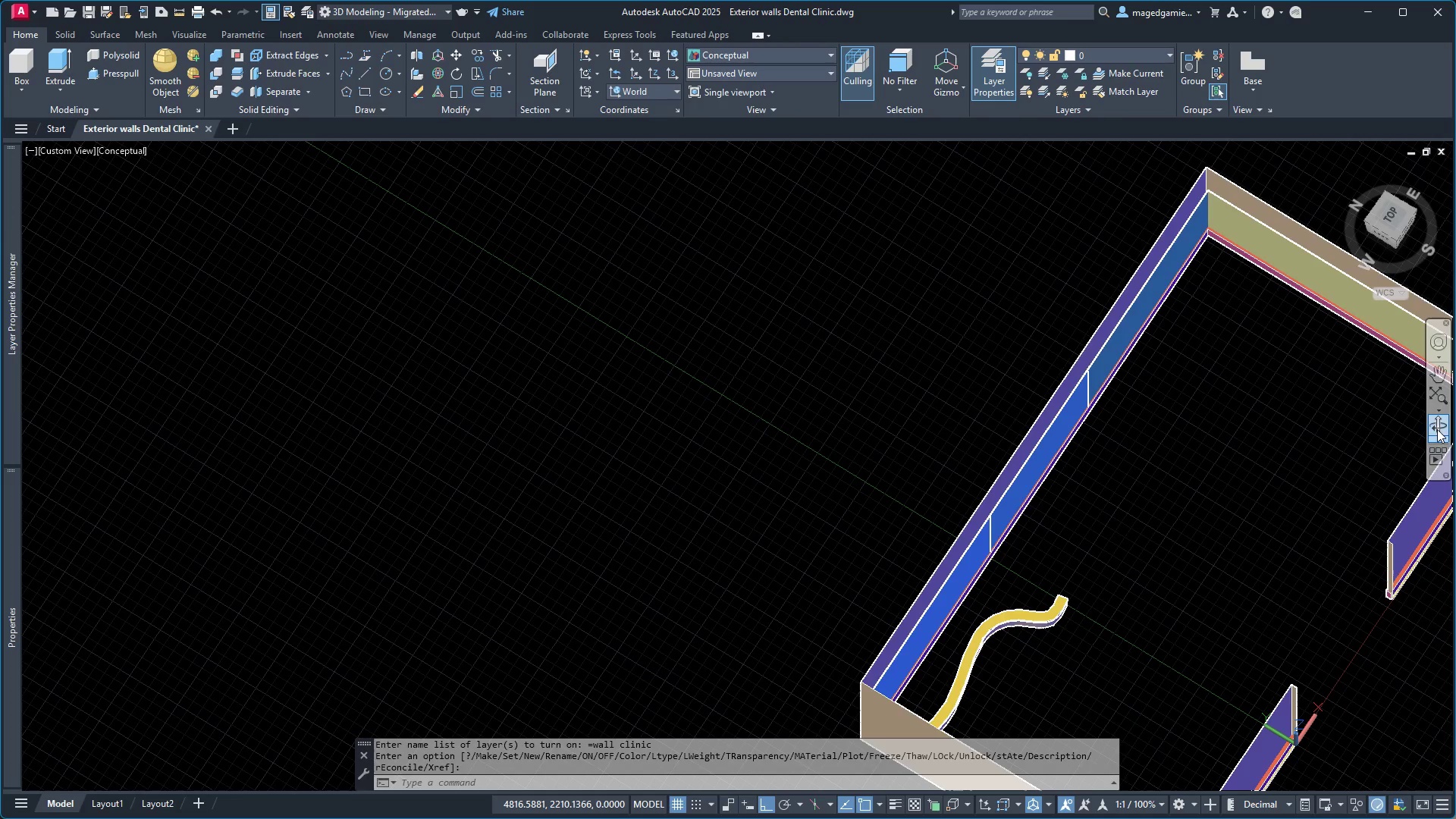 
left_click([1436, 426])
 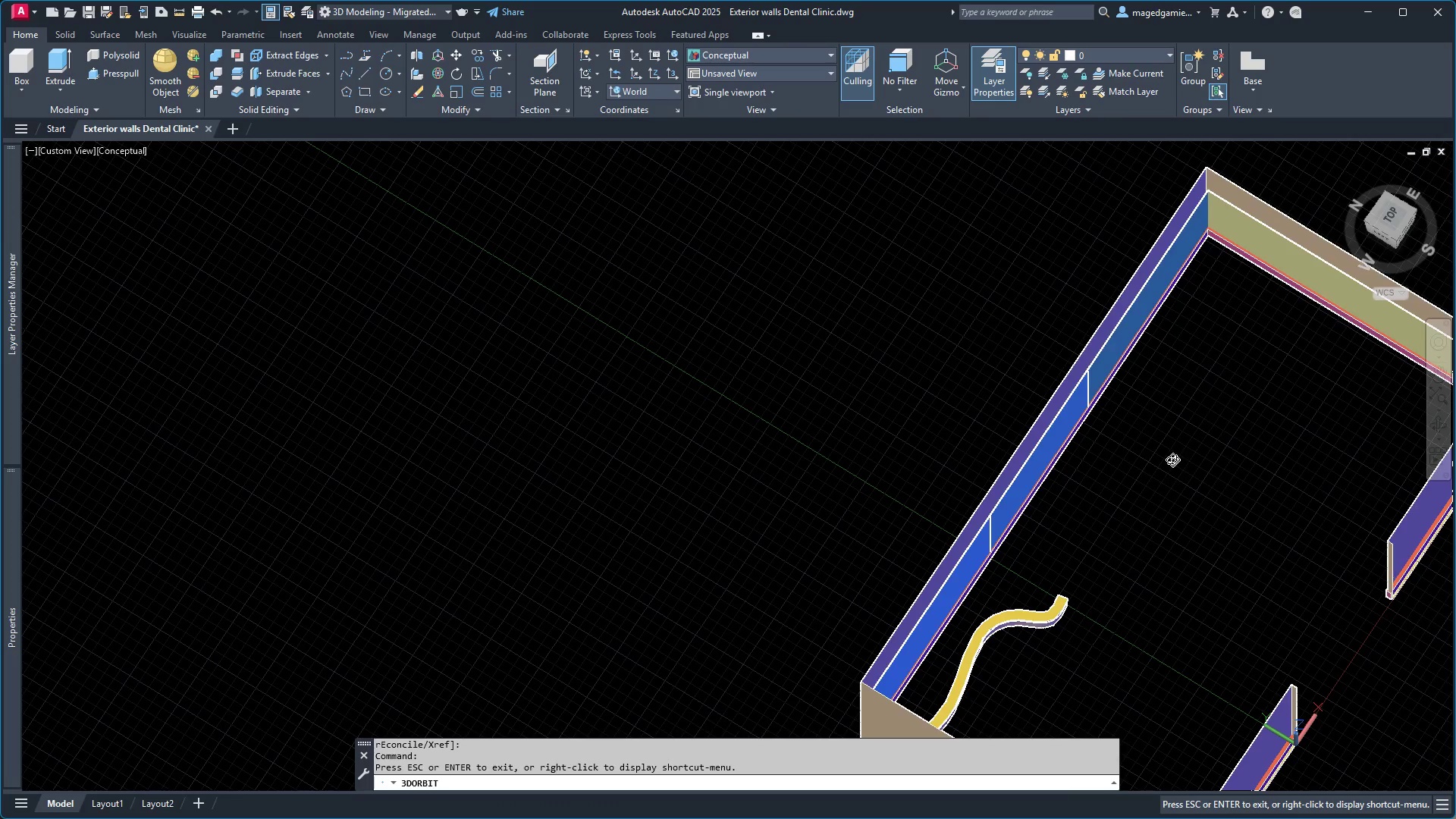 
left_click_drag(start_coordinate=[1175, 460], to_coordinate=[1100, 395])
 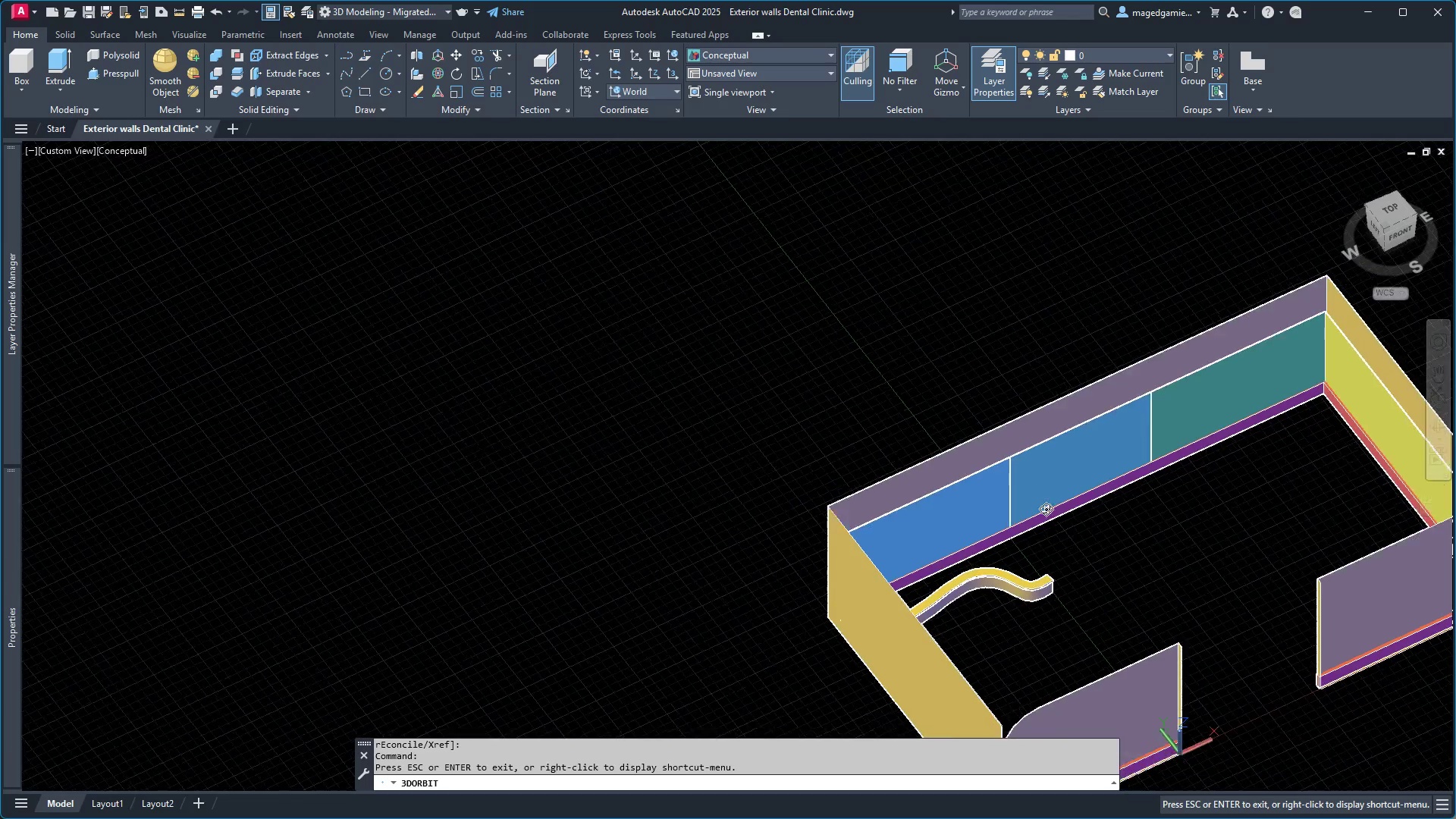 
scroll: coordinate [1053, 513], scroll_direction: down, amount: 27.0
 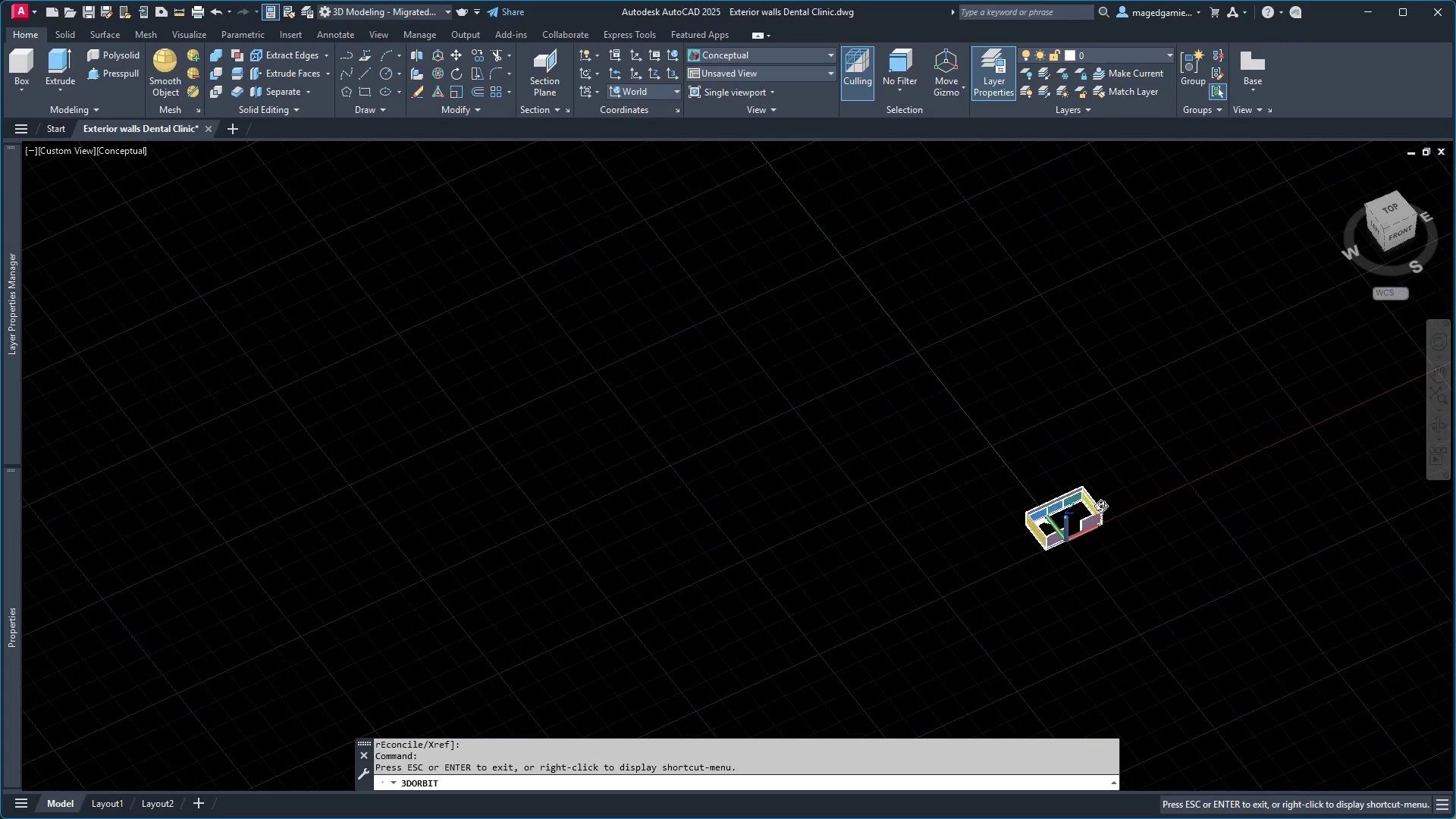 
left_click_drag(start_coordinate=[1100, 506], to_coordinate=[1179, 507])
 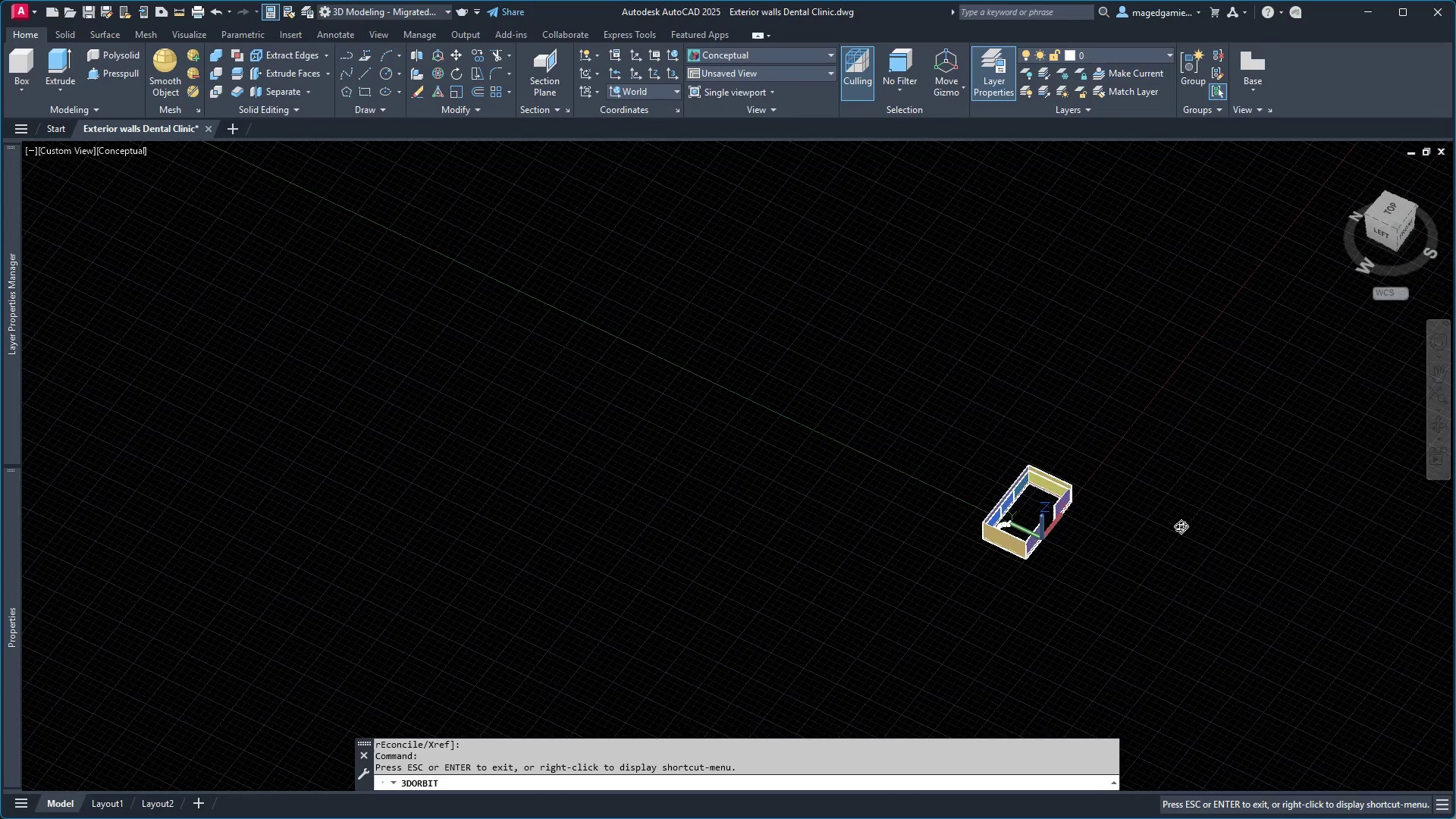 
scroll: coordinate [642, 428], scroll_direction: up, amount: 23.0
 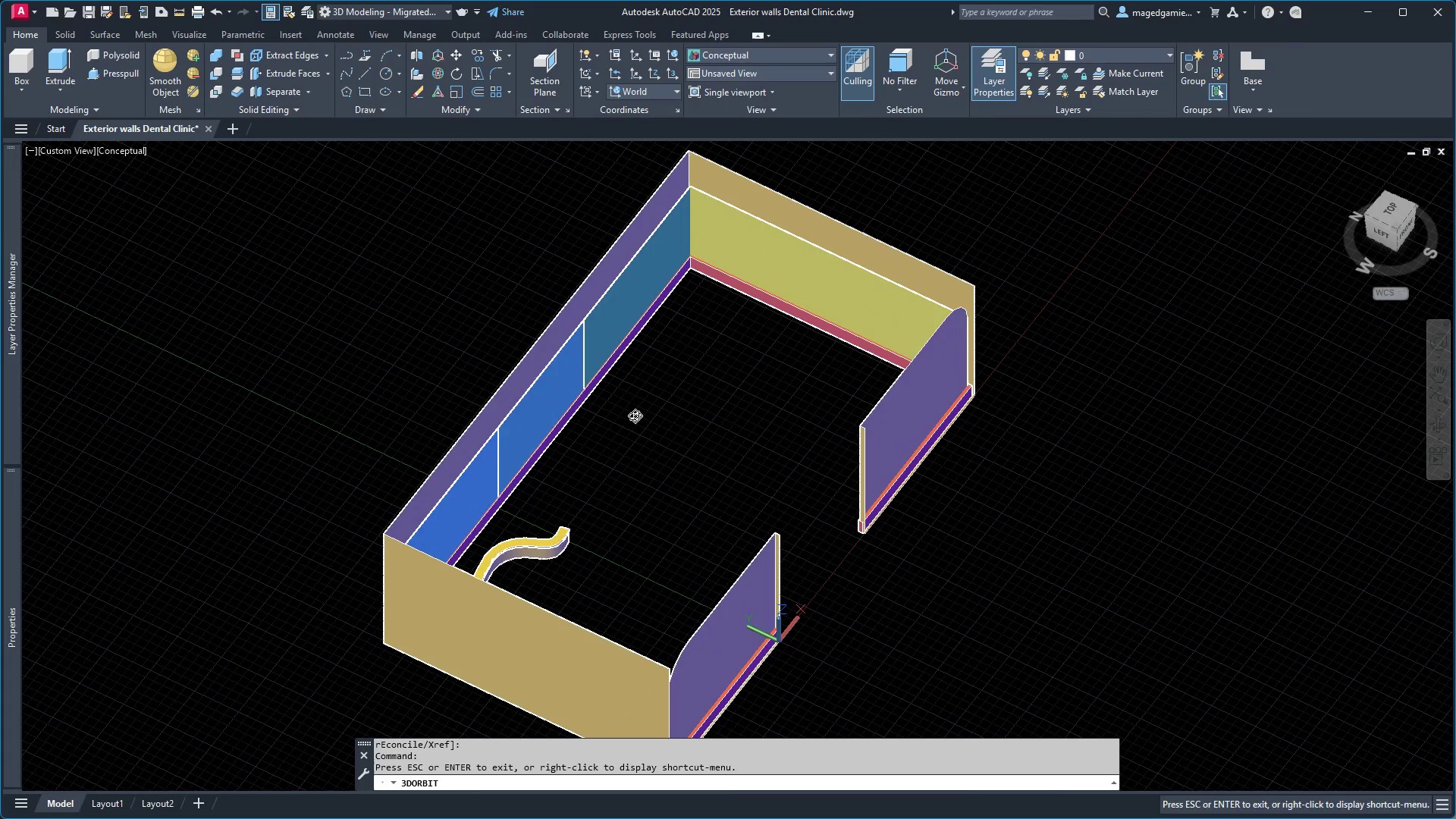 
key(Escape)
 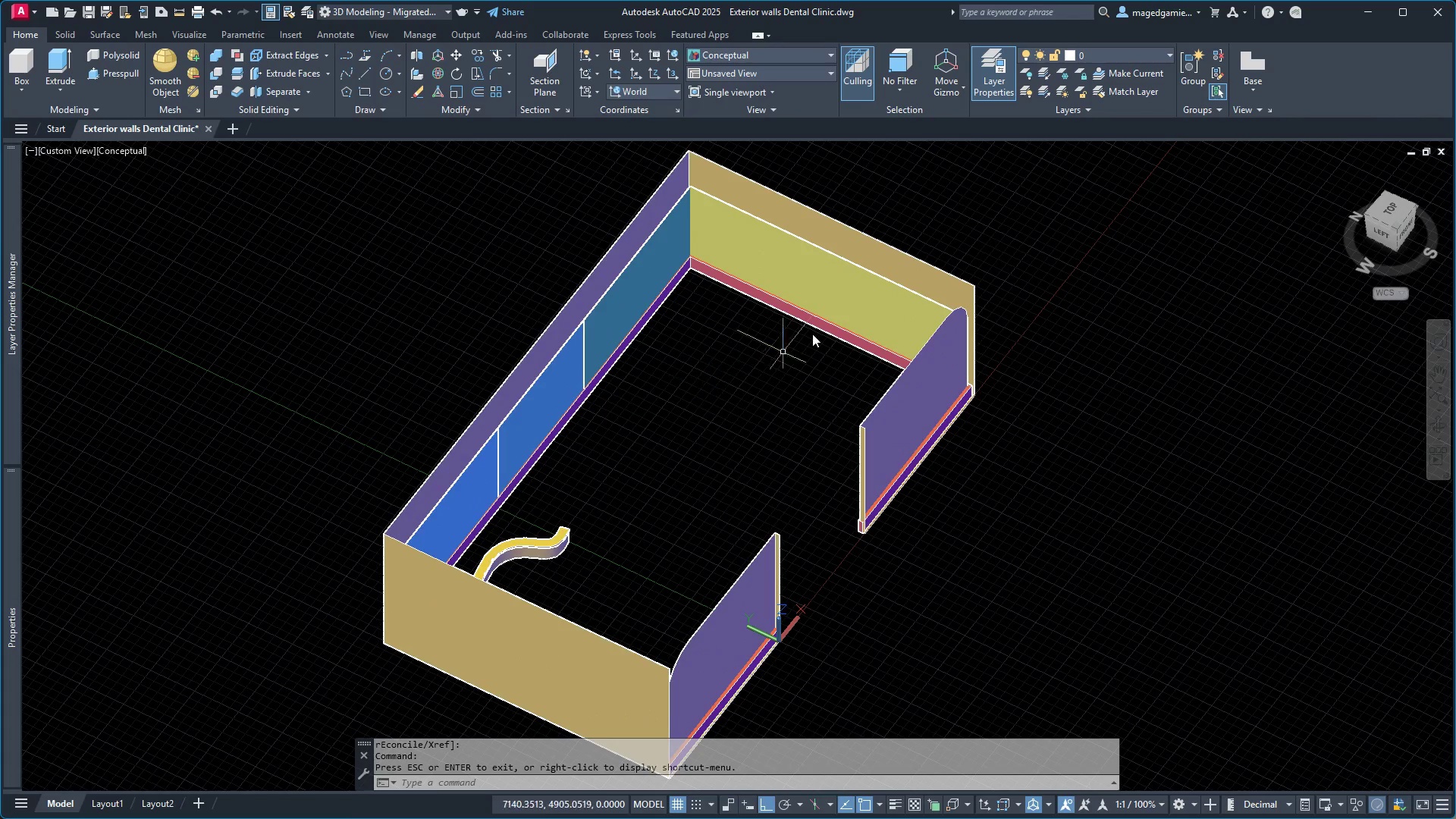 
key(Escape)
 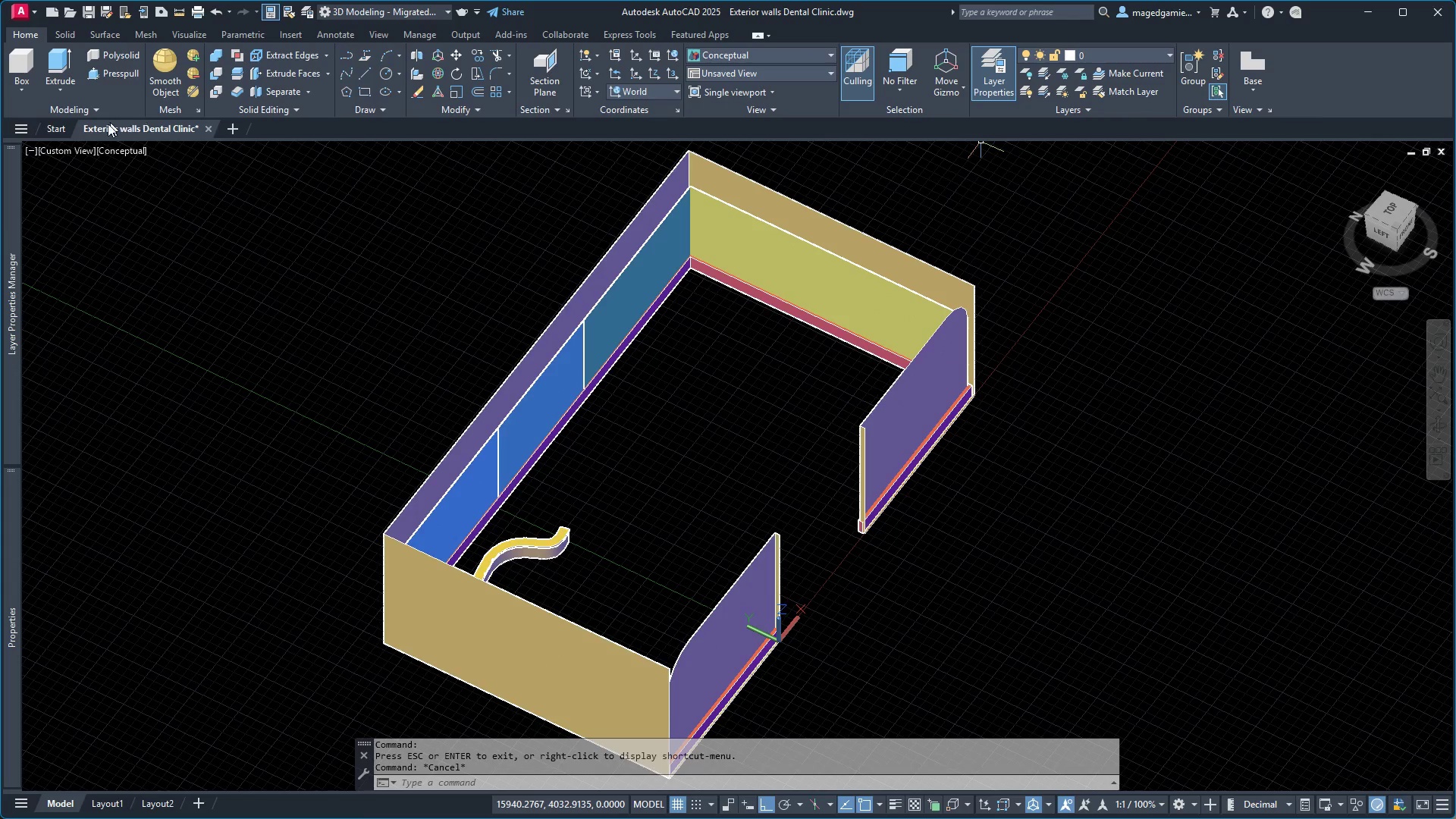 
left_click([55, 133])
 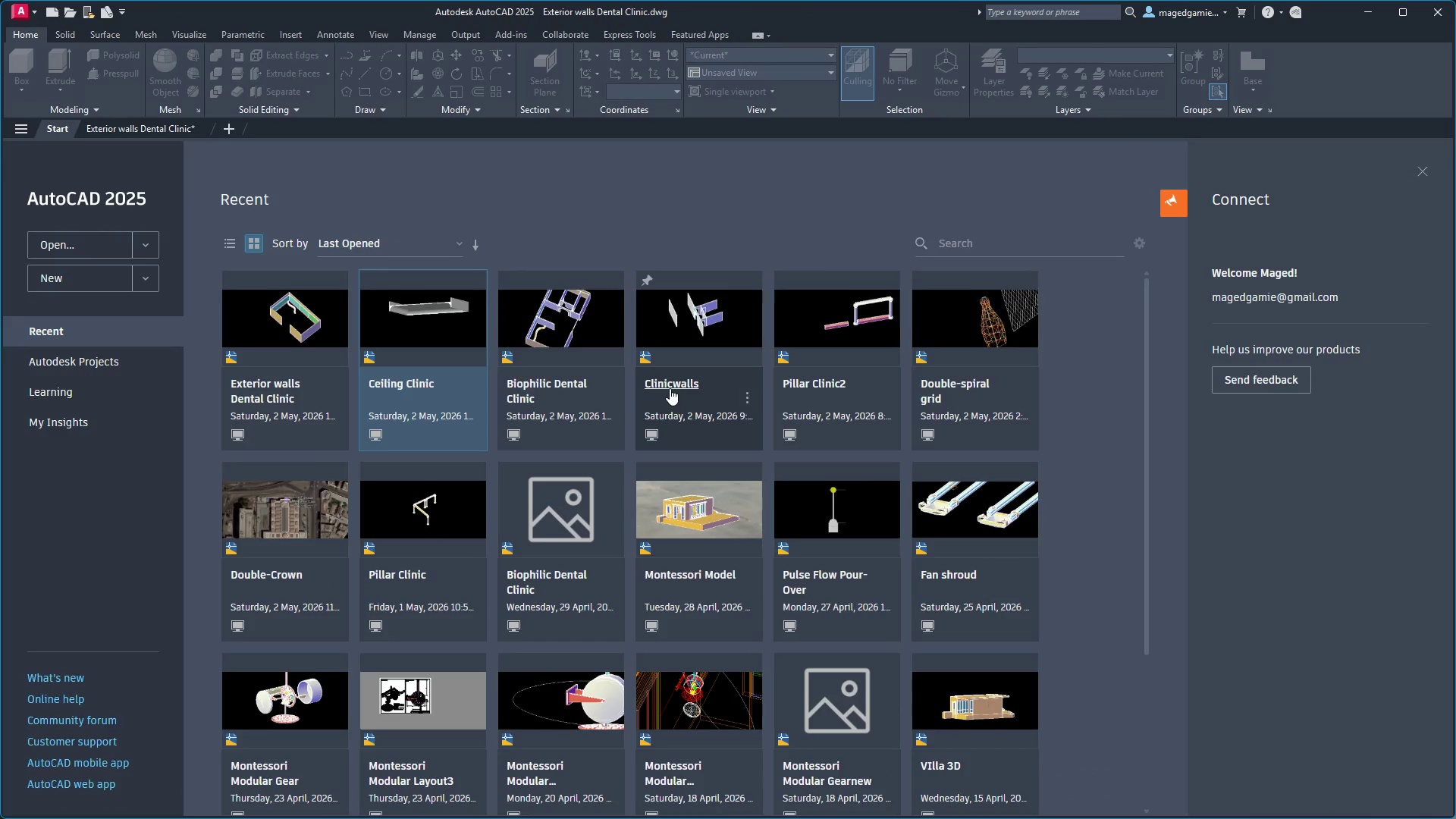 
left_click([670, 385])
 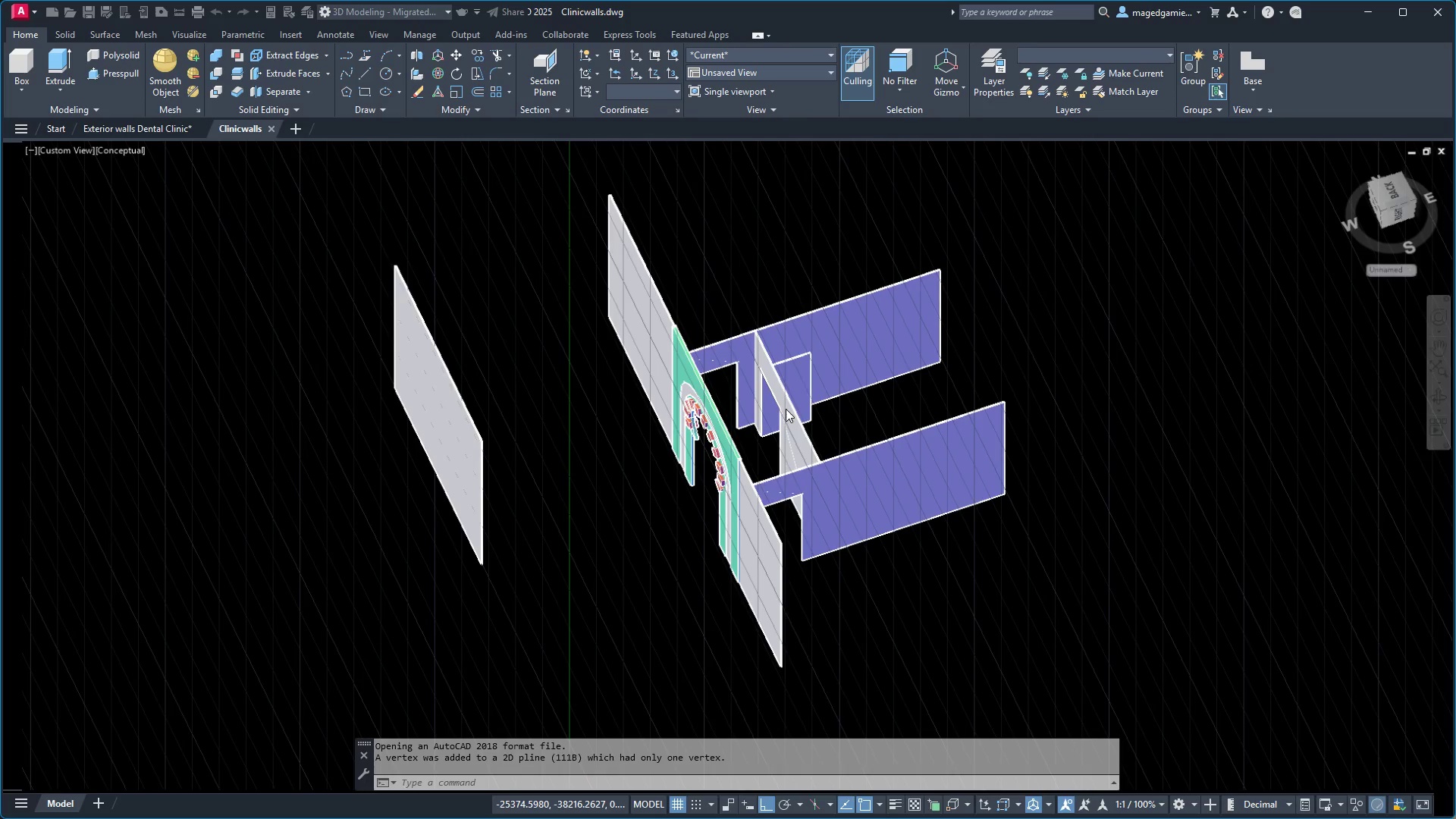 
scroll: coordinate [799, 379], scroll_direction: up, amount: 5.0
 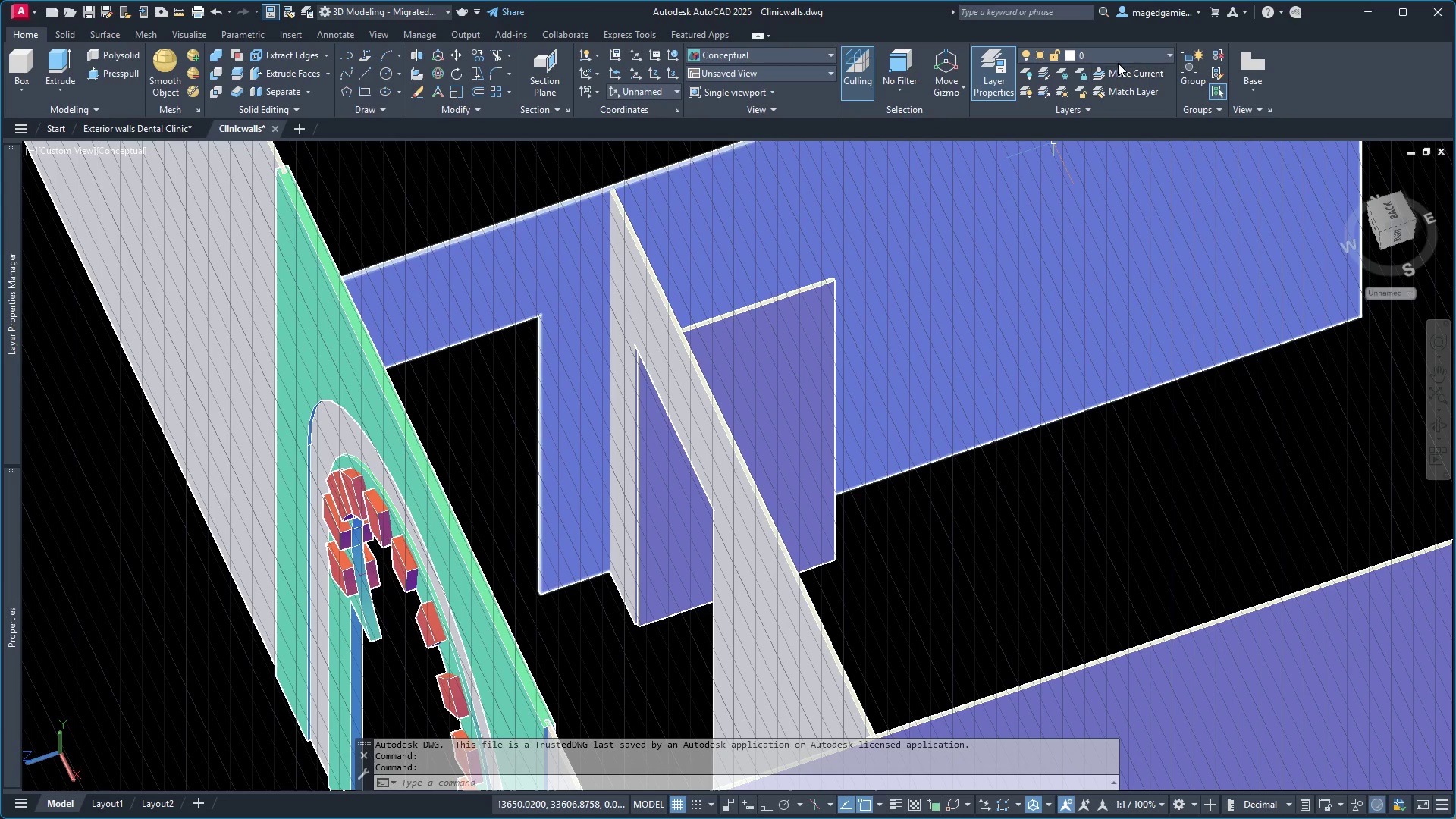 
left_click([1122, 56])
 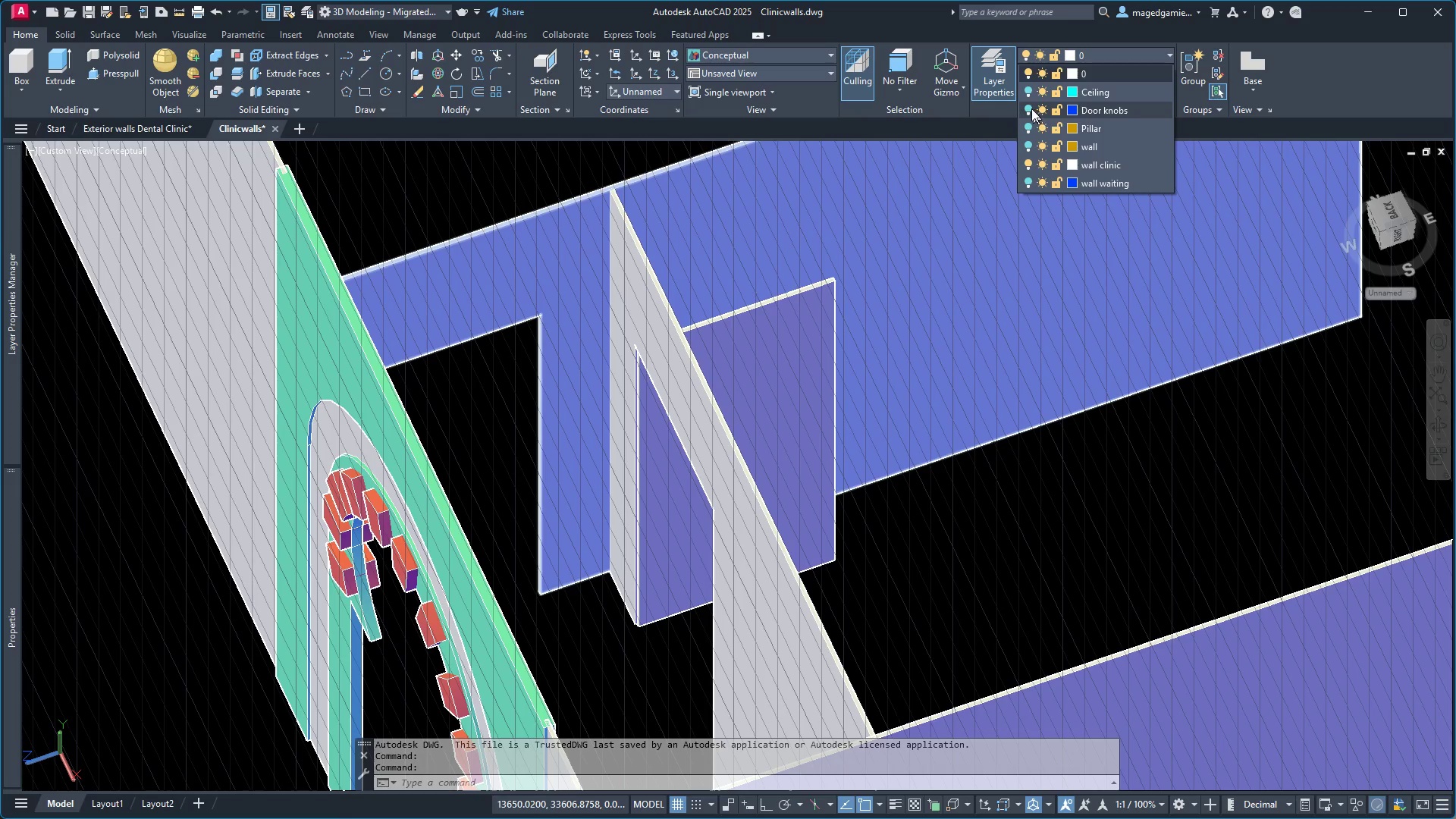 
left_click([1028, 108])
 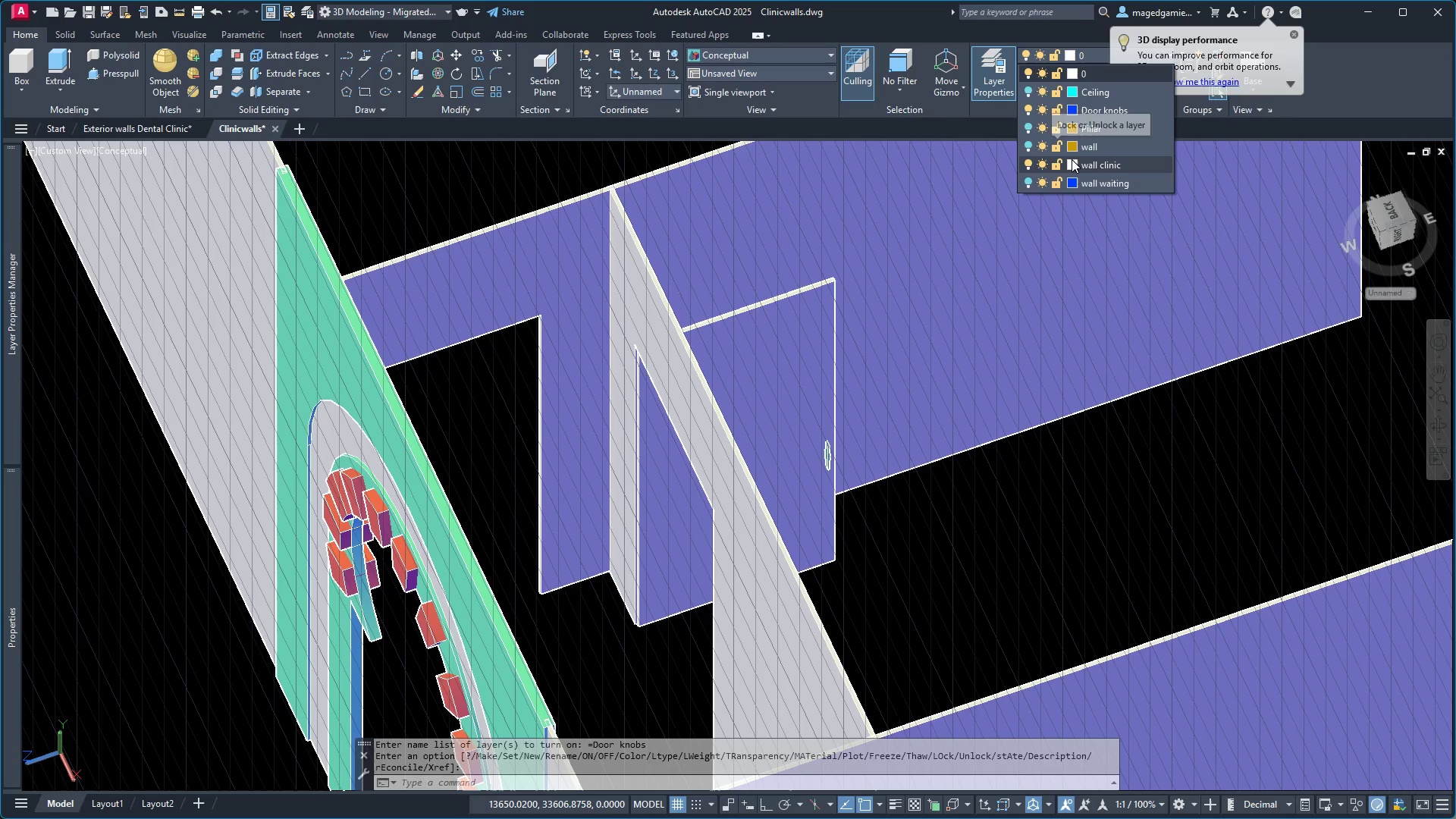 
mouse_move([1056, 193])
 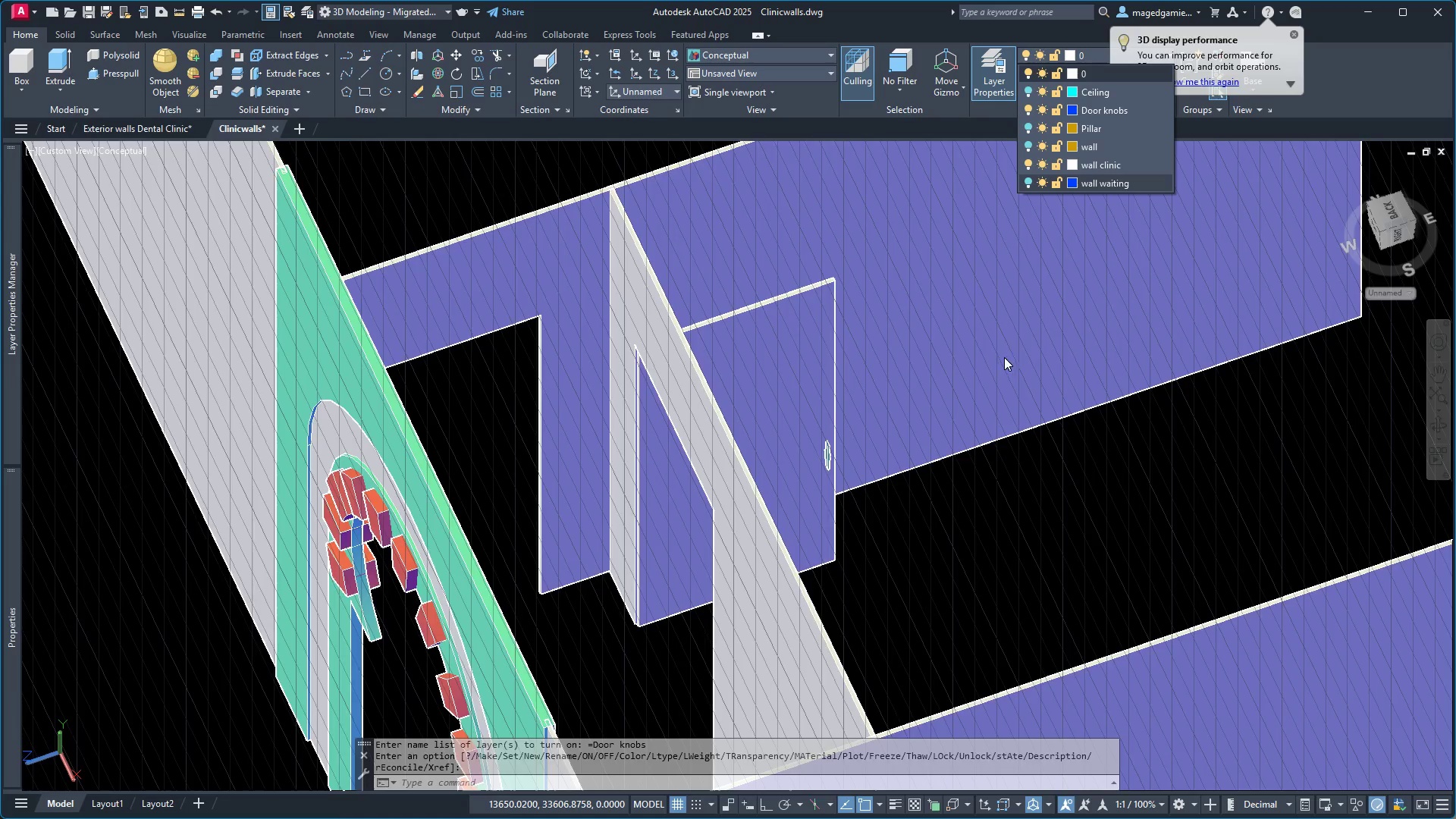 
scroll: coordinate [999, 371], scroll_direction: down, amount: 5.0
 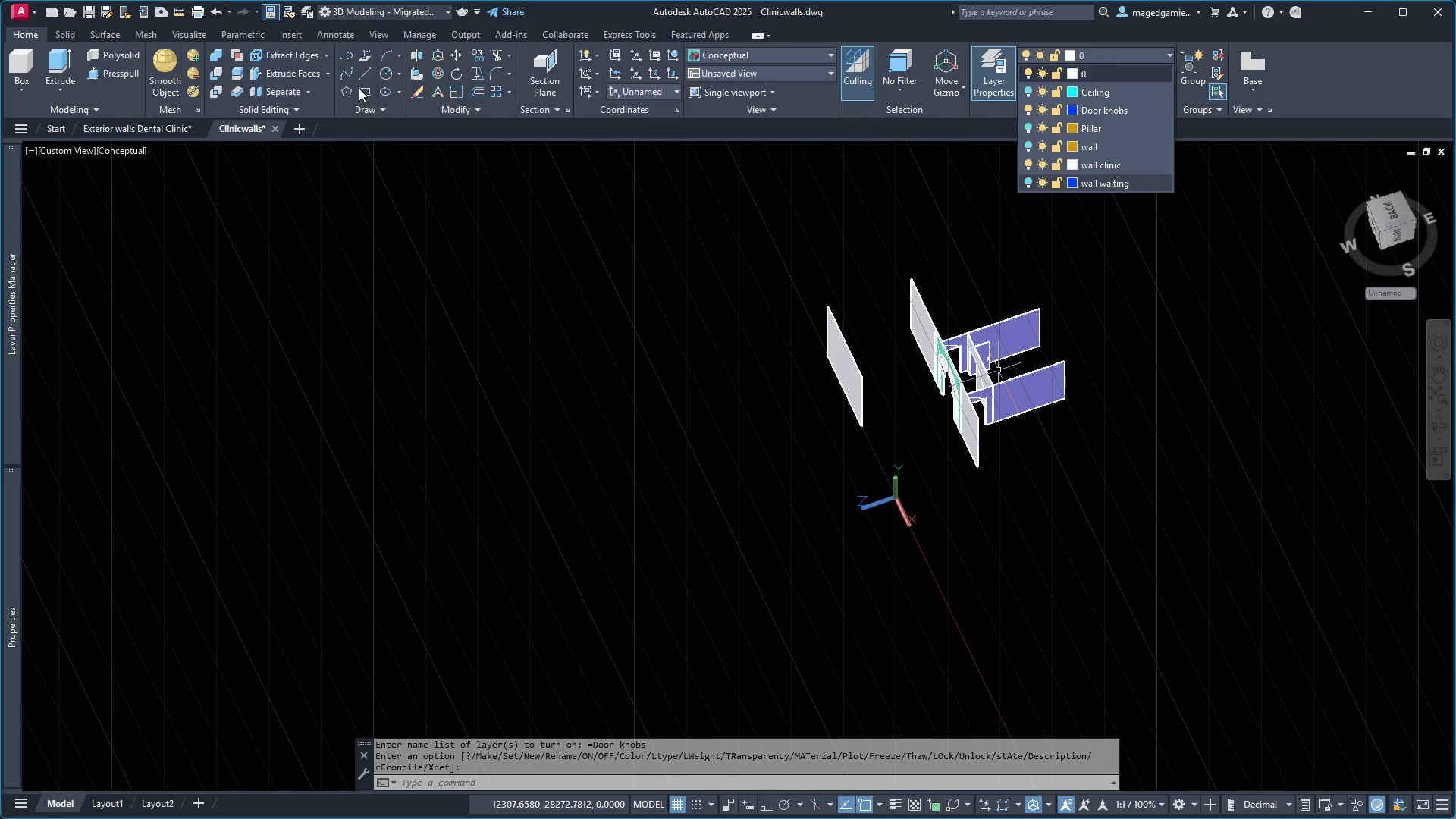 
left_click([364, 91])
 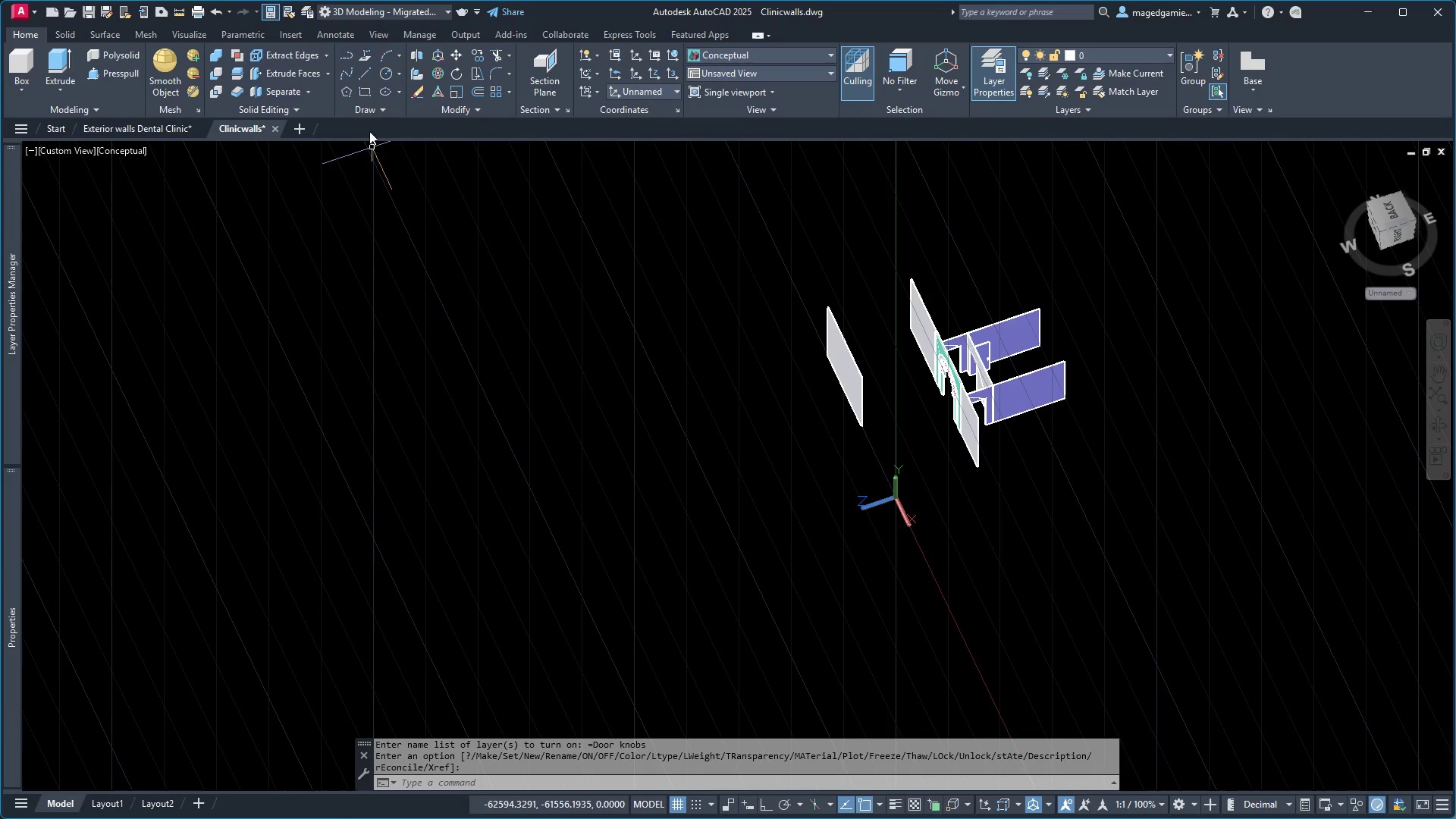 
left_click([364, 92])
 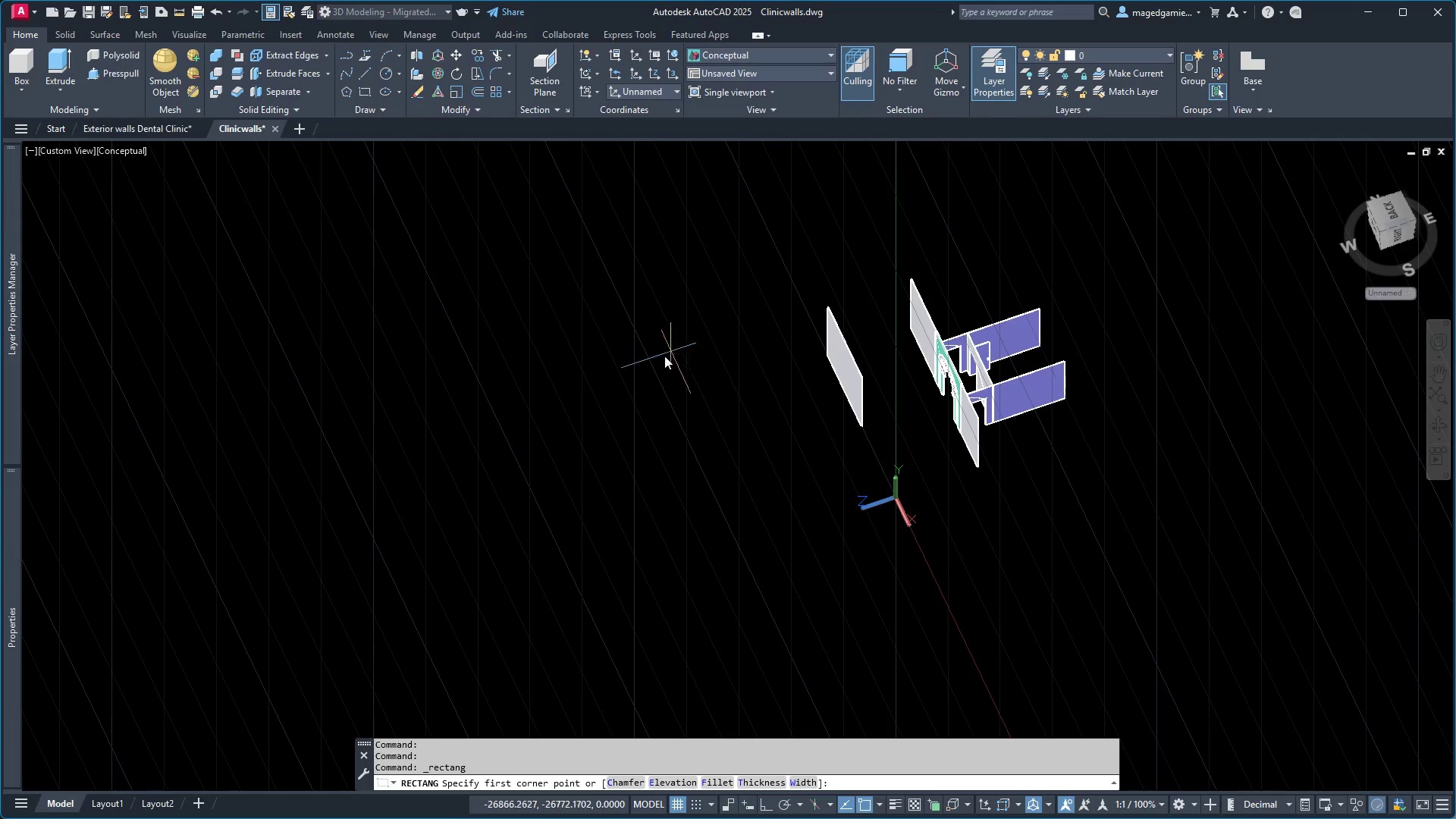 
left_click([647, 359])
 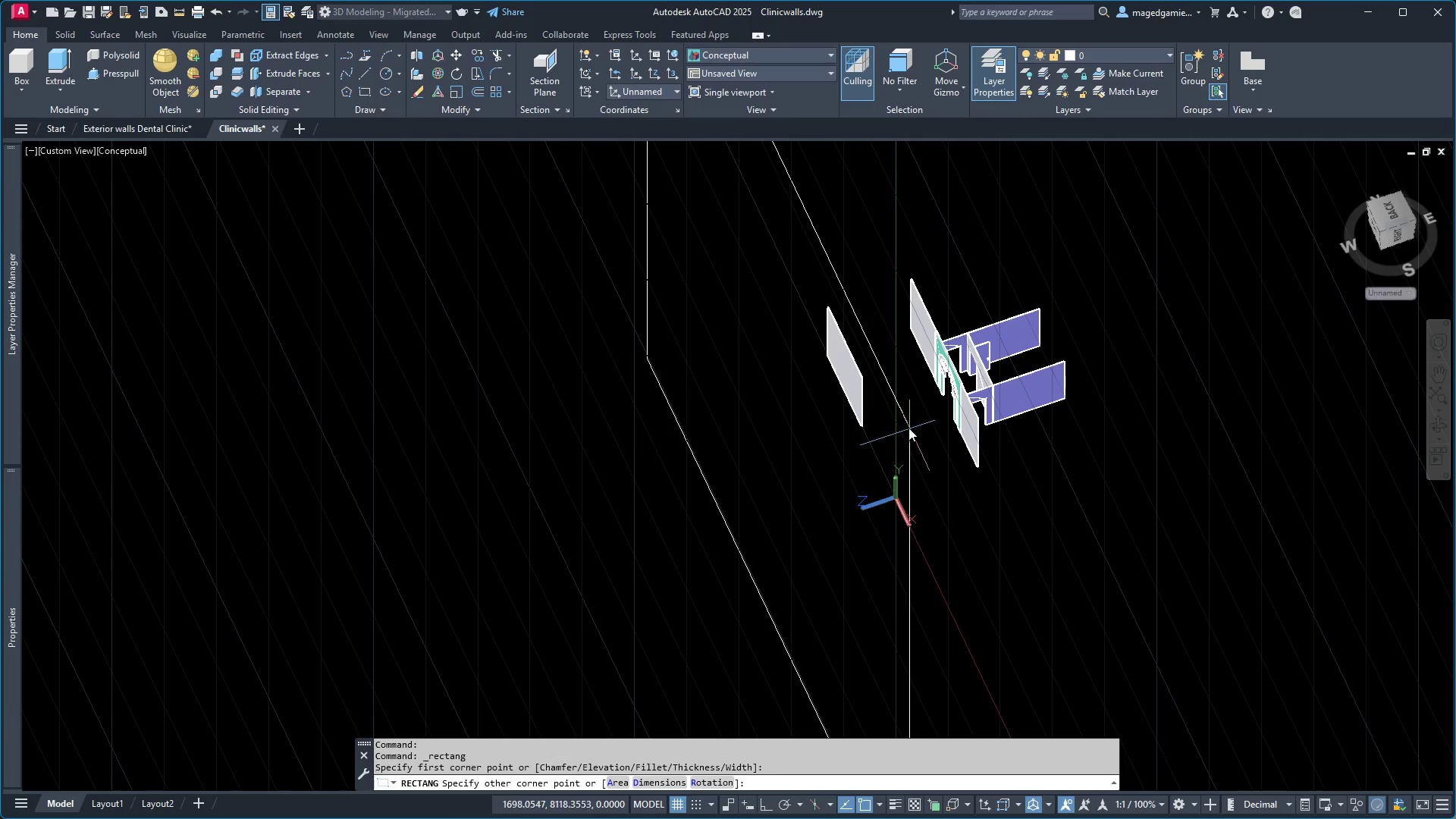 
key(Escape)
 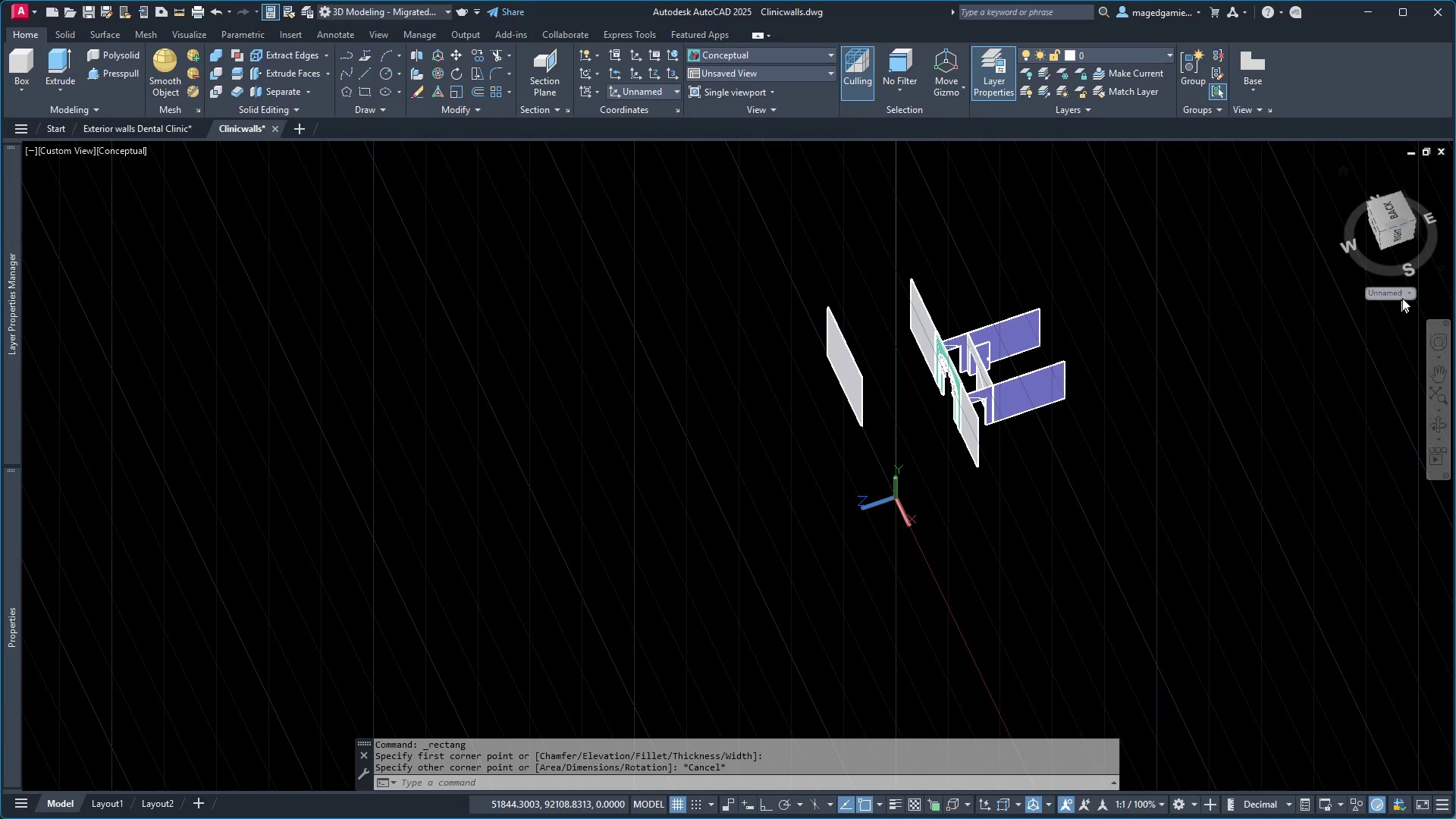 
left_click([1406, 293])
 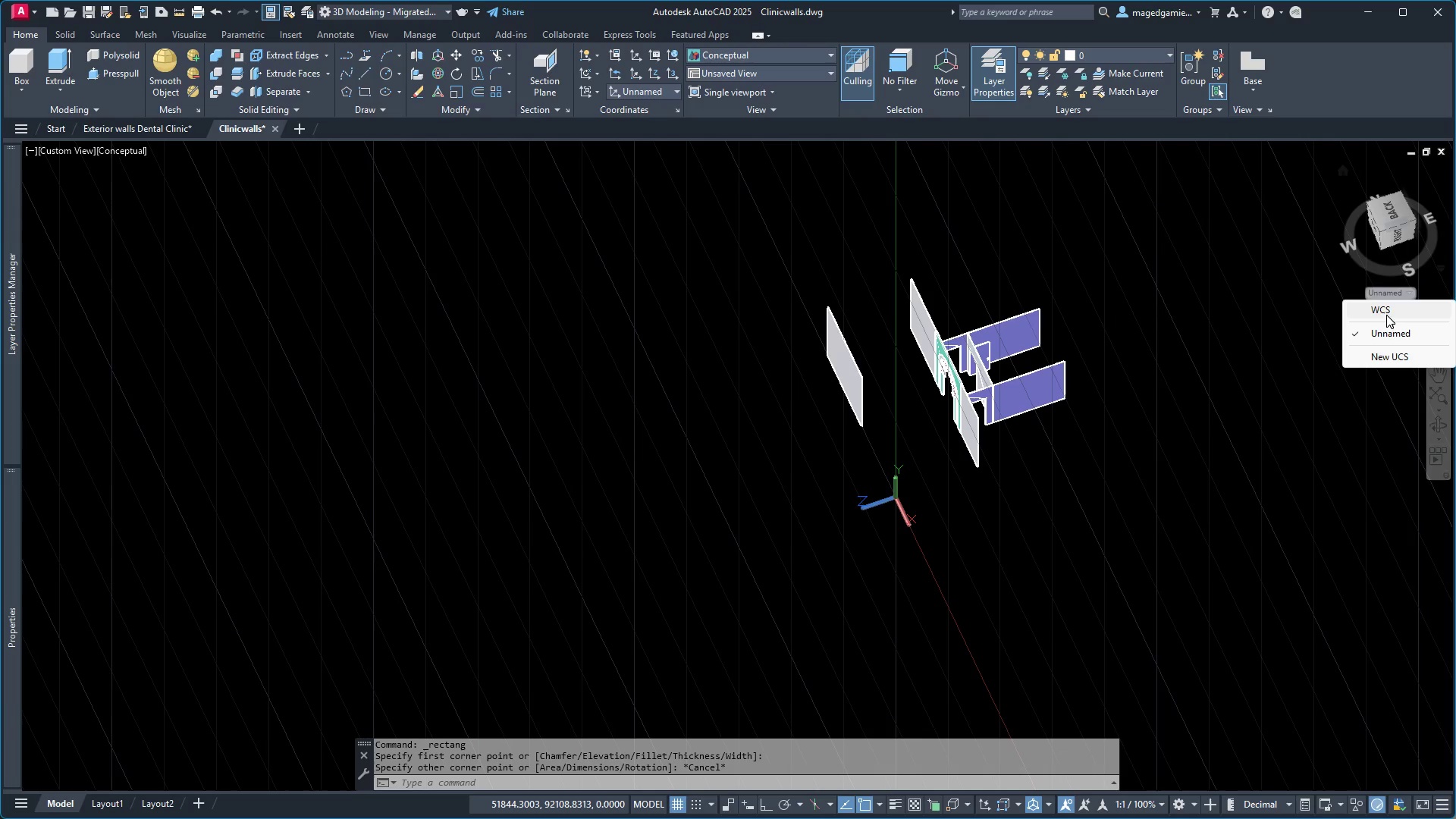 
left_click([1386, 313])
 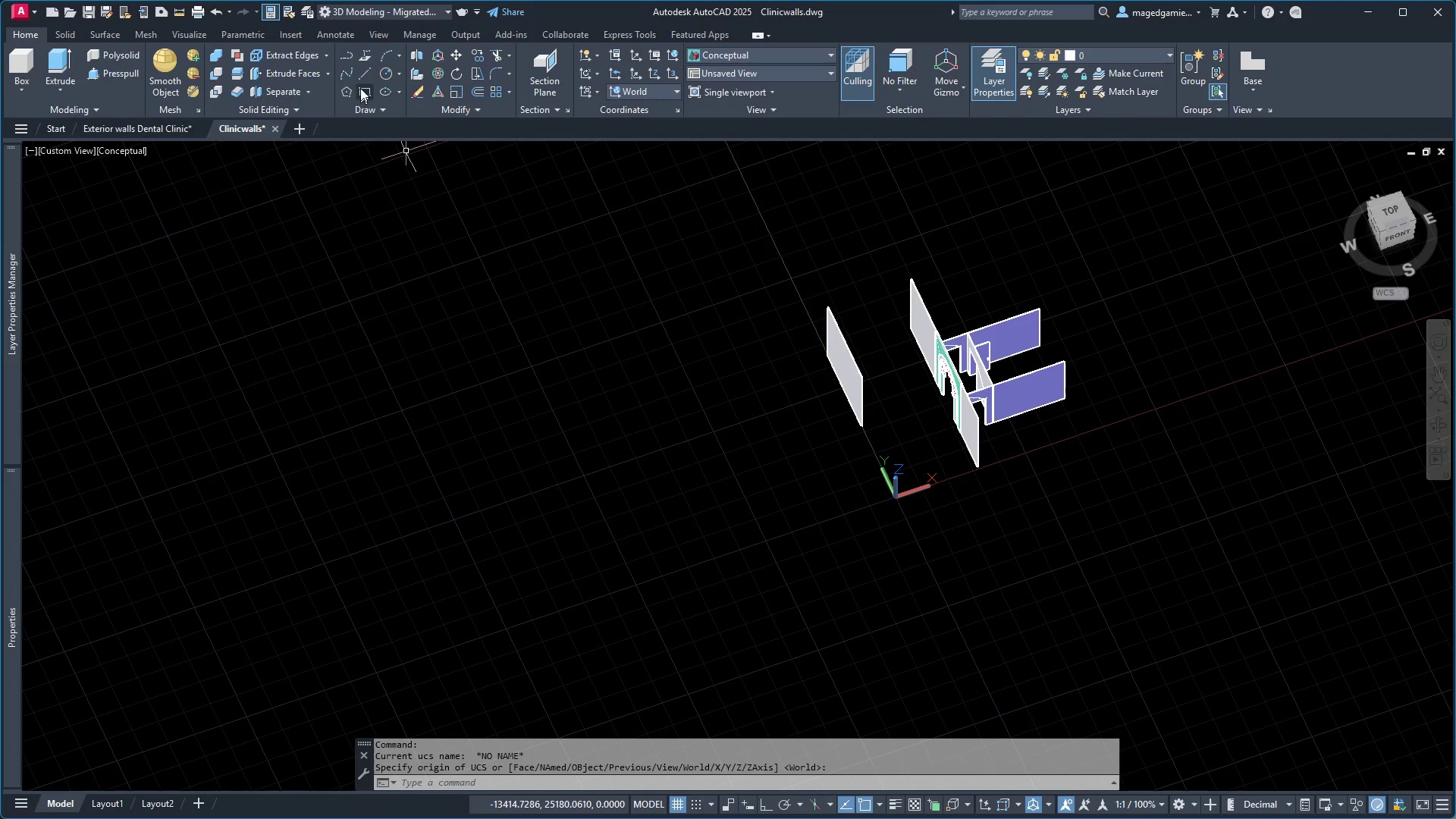 
wait(5.02)
 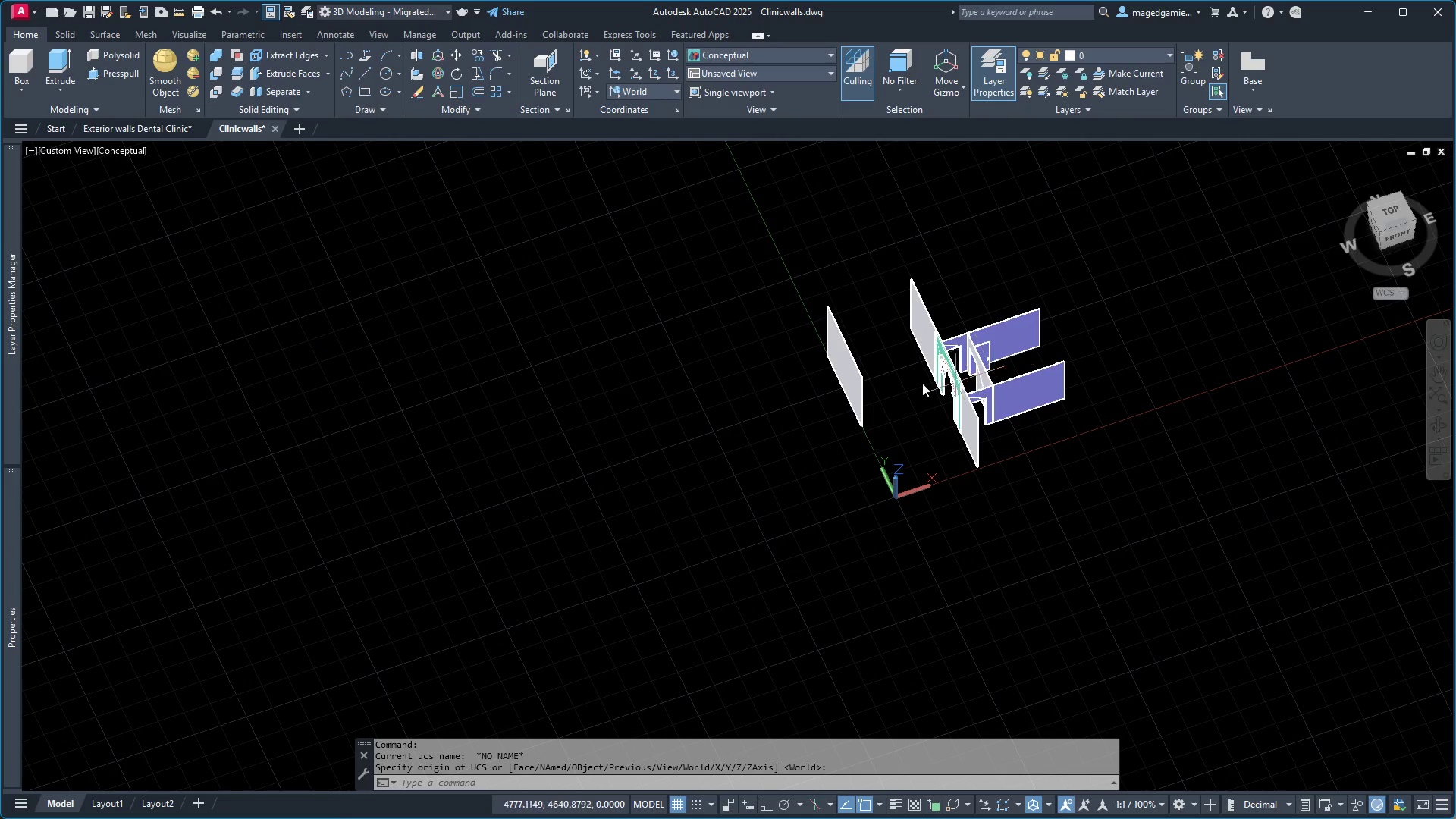 
left_click([365, 89])
 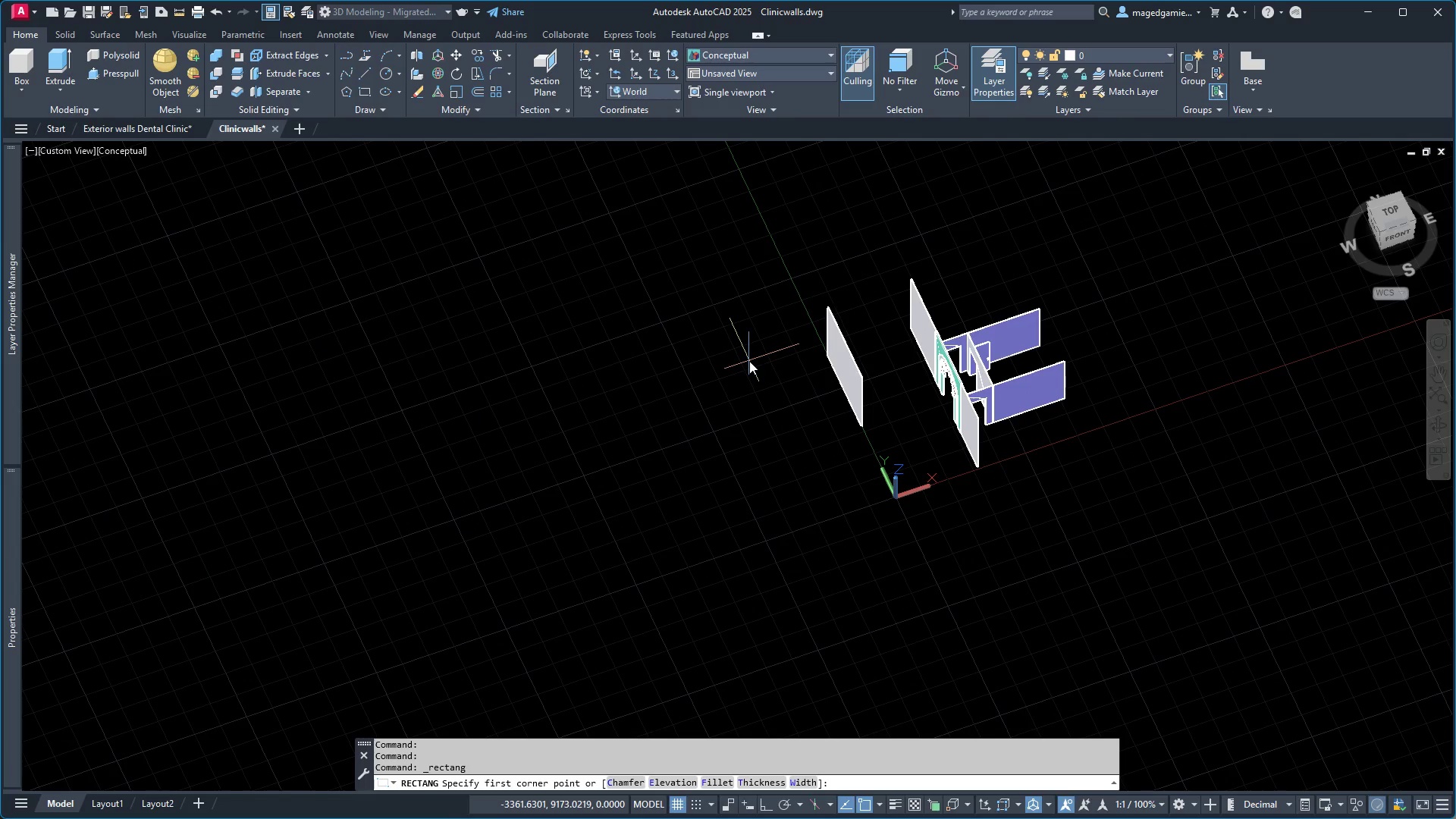 
key(Escape)
 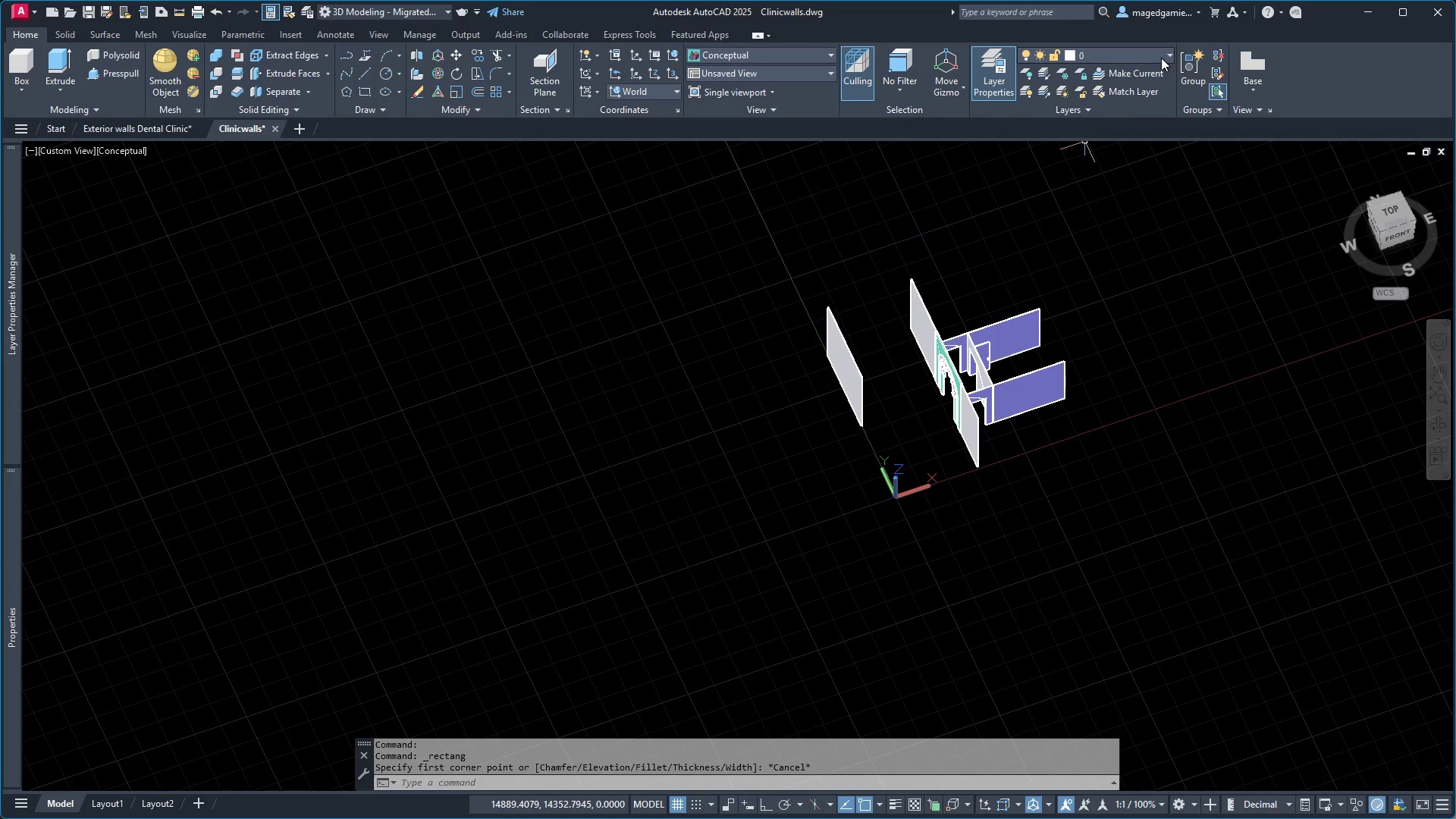 
left_click([1161, 58])
 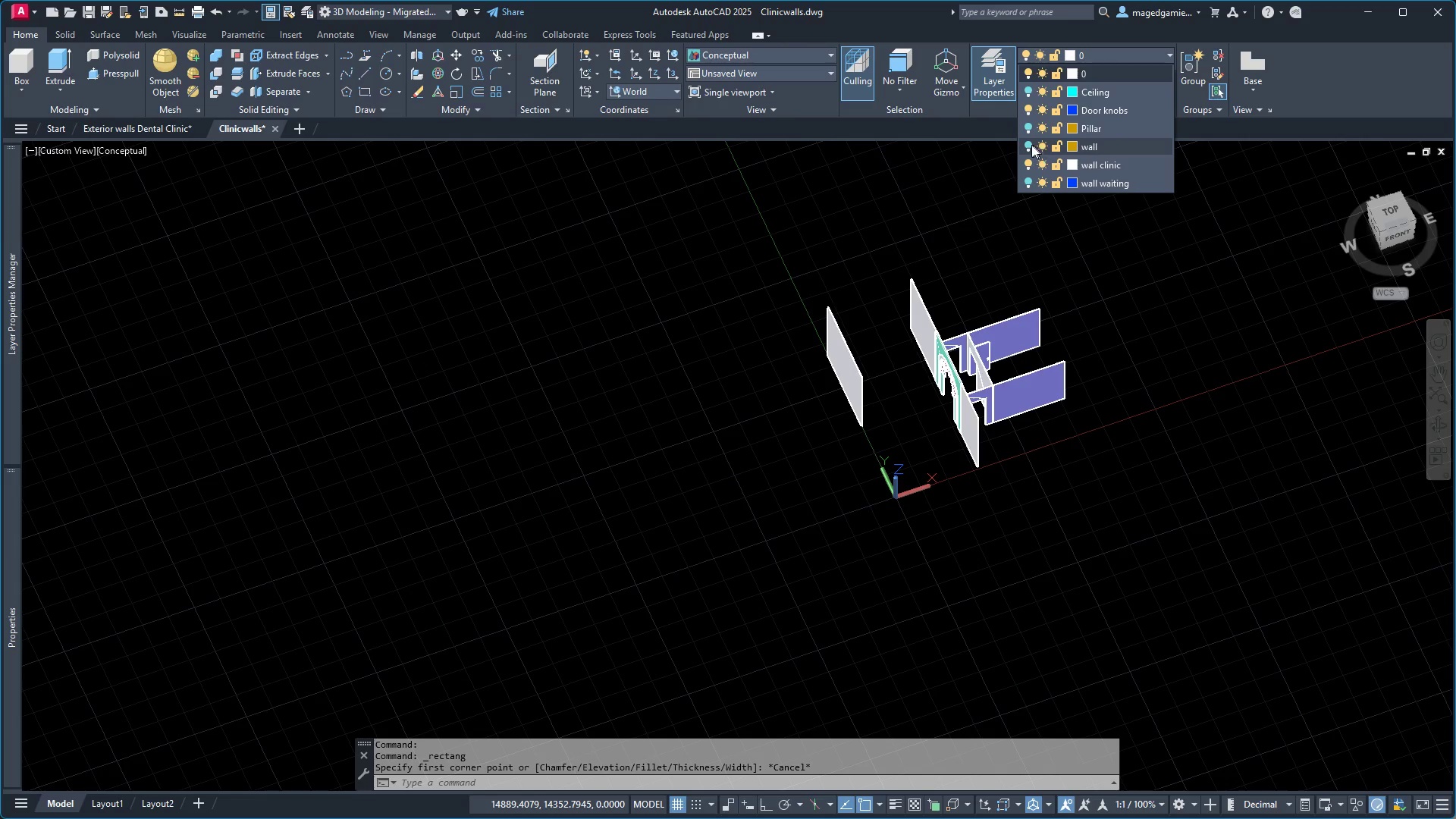 
left_click([1028, 143])
 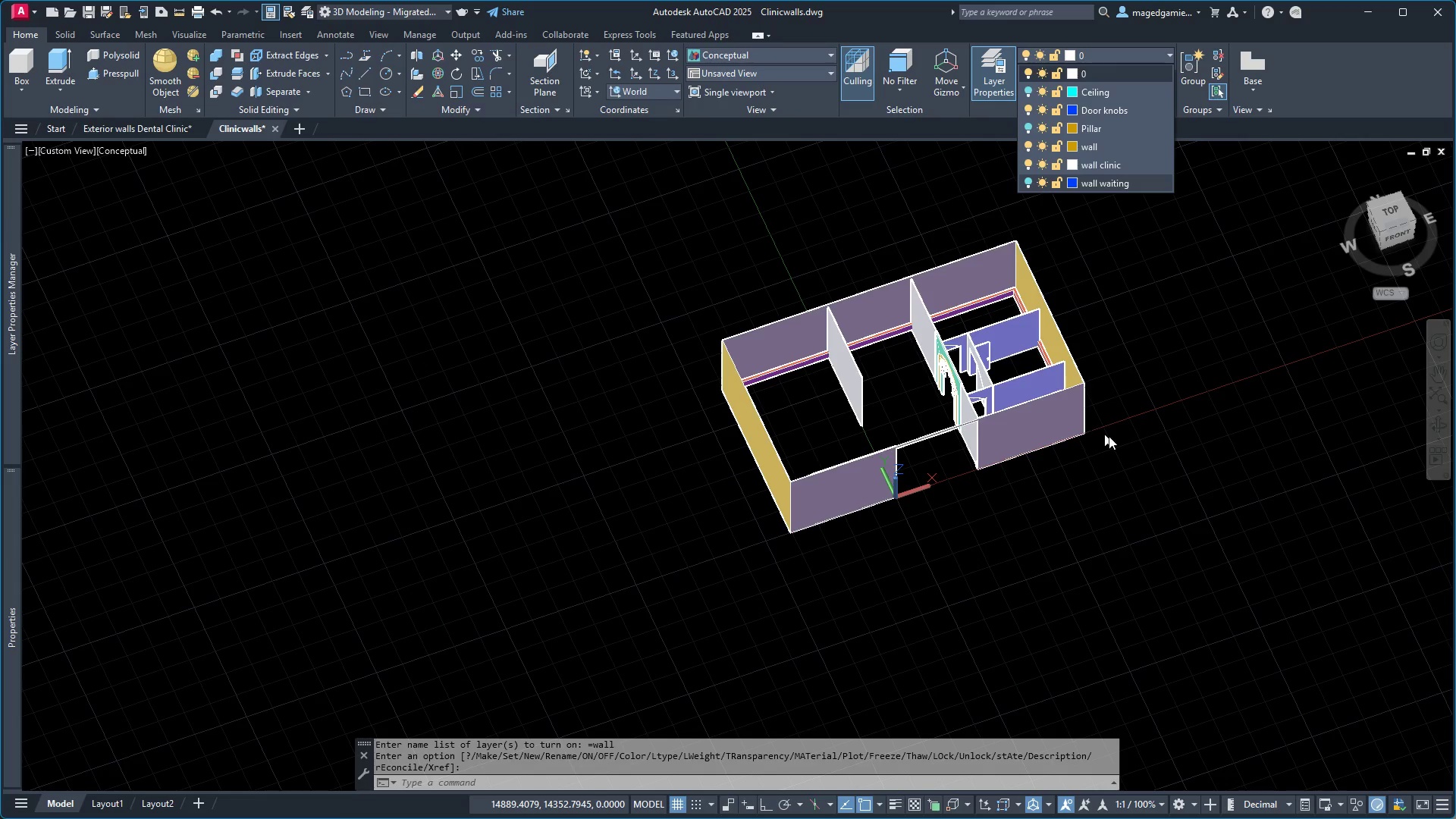 
wait(6.75)
 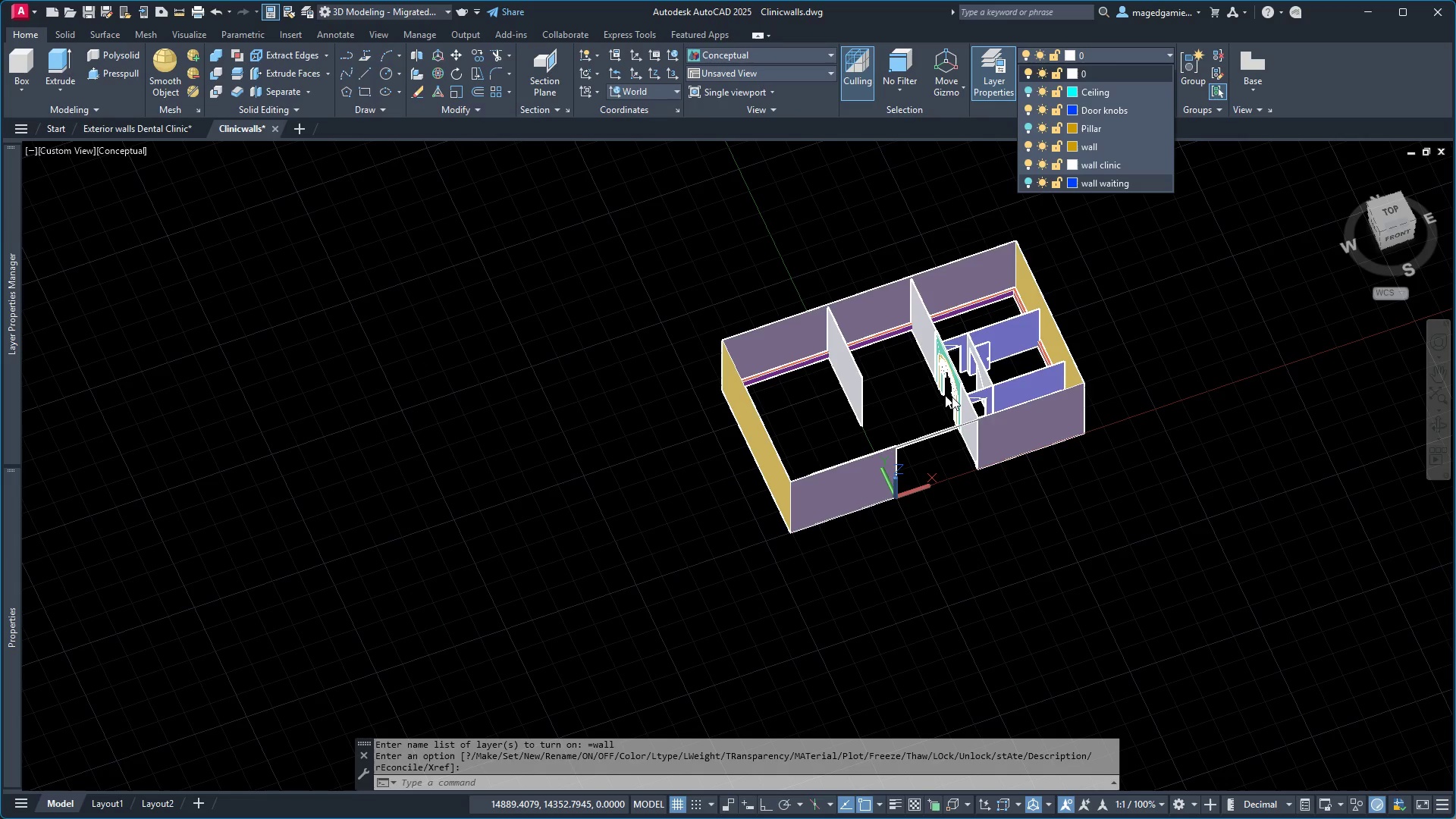 
left_click([1439, 428])
 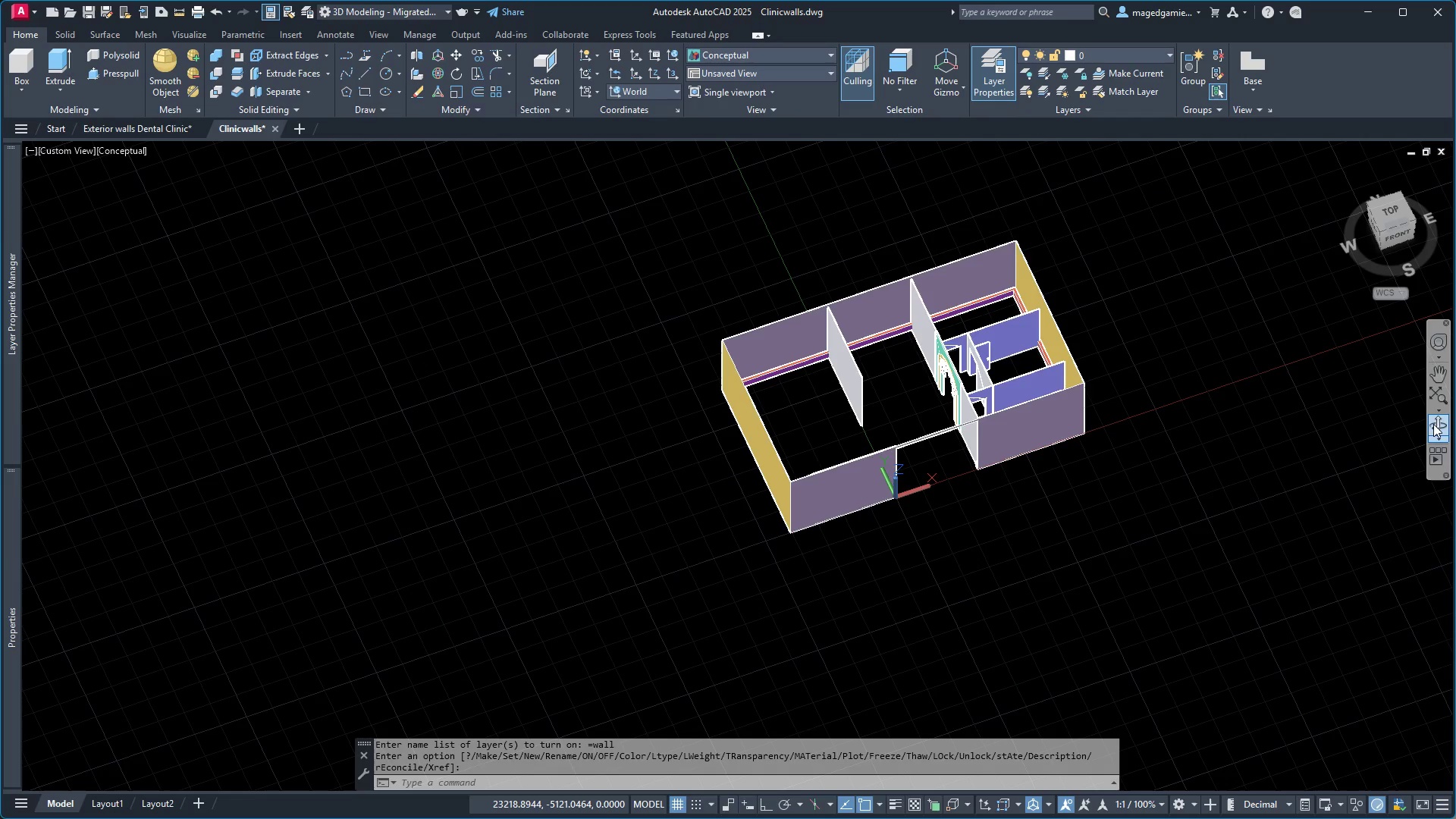 
left_click([1435, 424])
 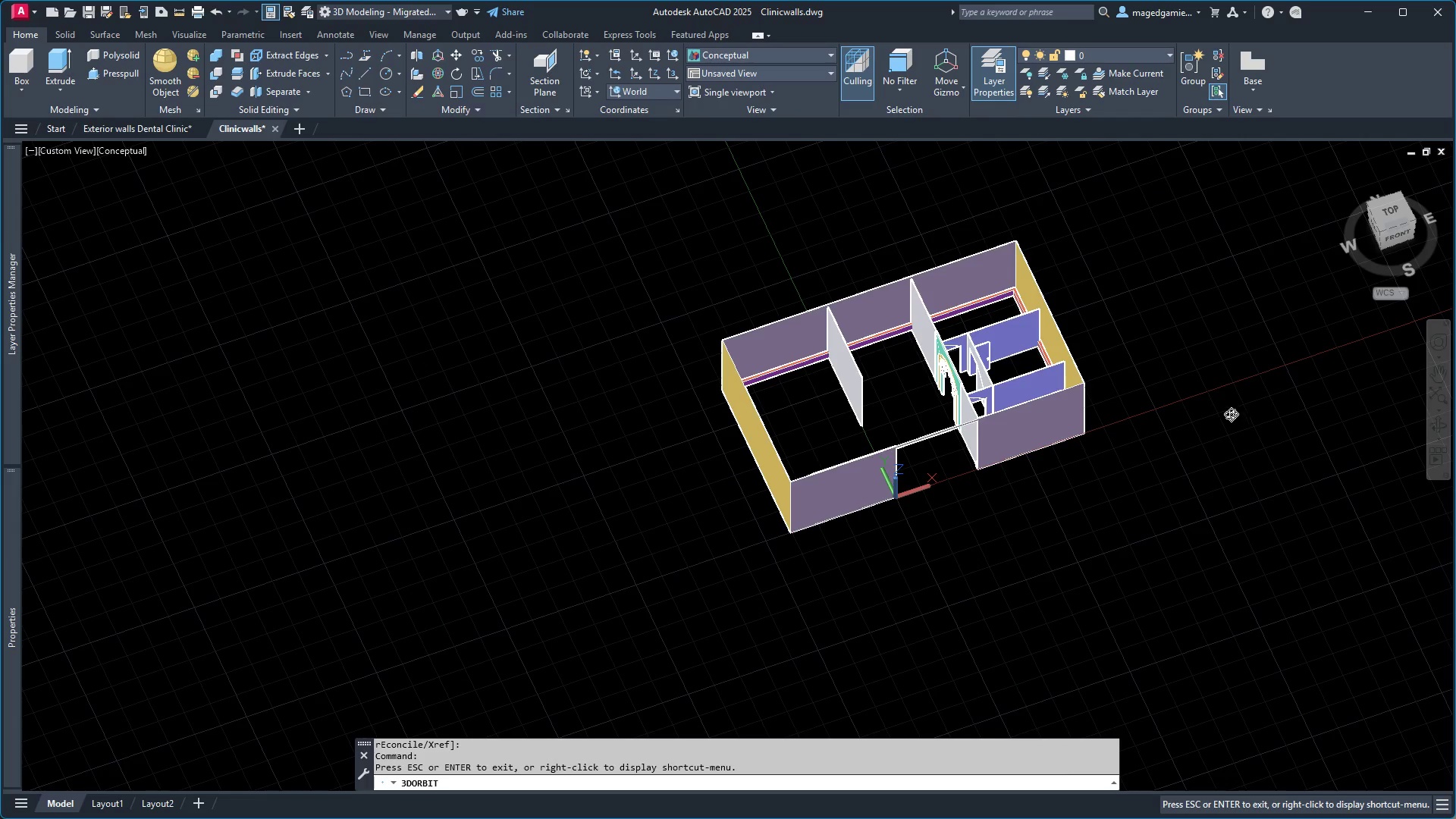 
left_click_drag(start_coordinate=[1231, 413], to_coordinate=[1261, 445])
 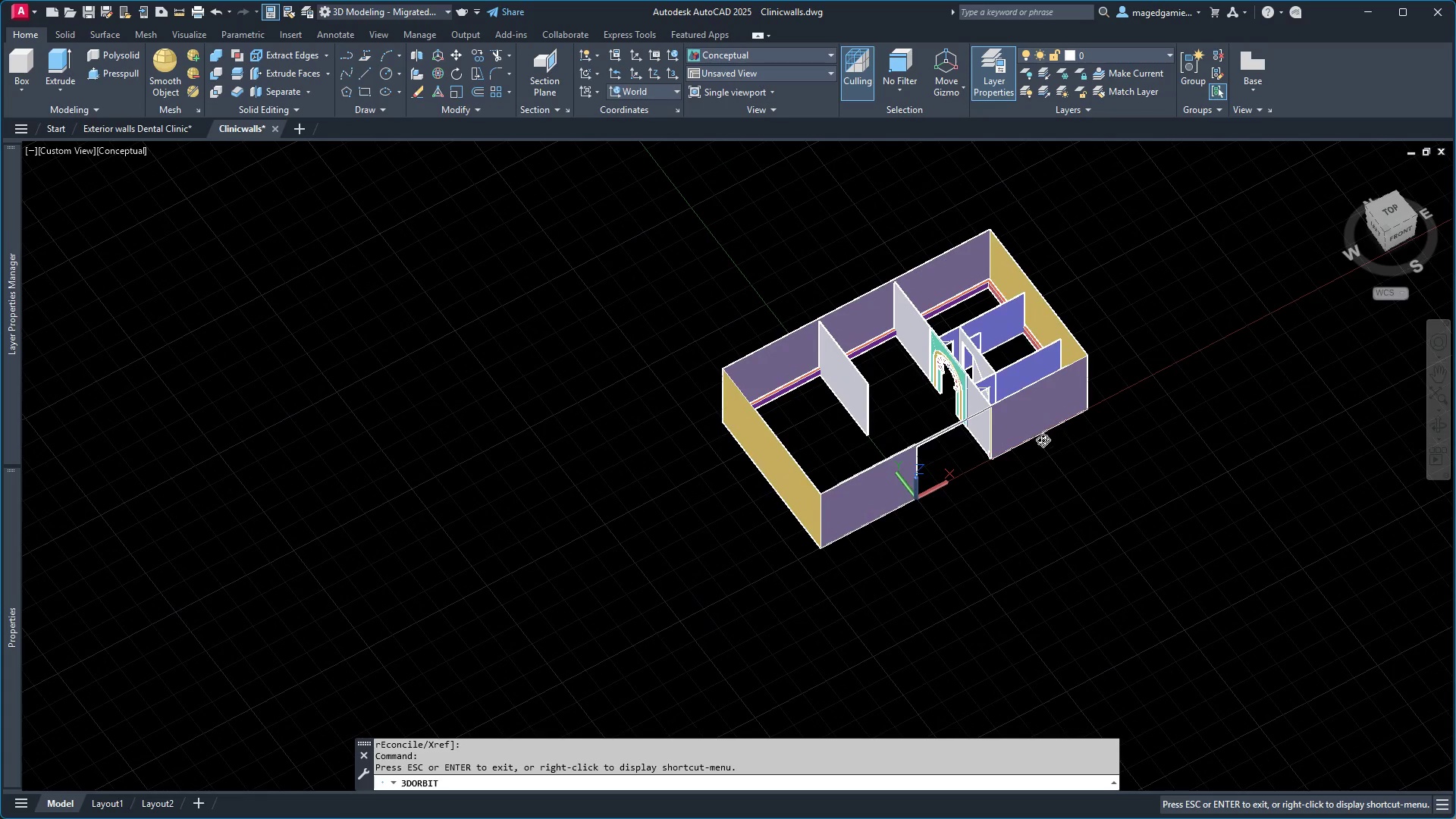 
left_click_drag(start_coordinate=[1044, 440], to_coordinate=[1106, 443])
 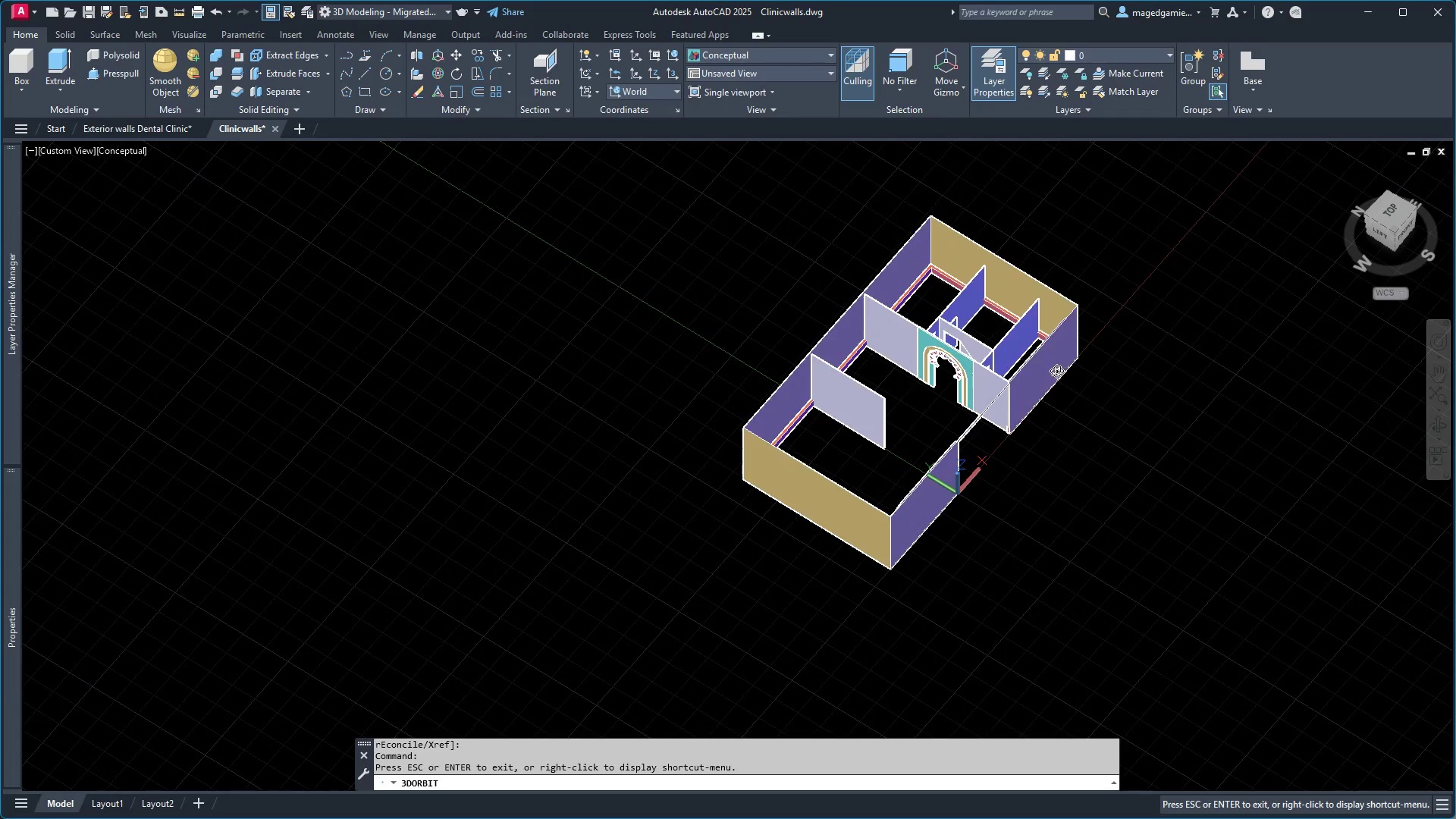 
left_click_drag(start_coordinate=[1061, 371], to_coordinate=[940, 391])
 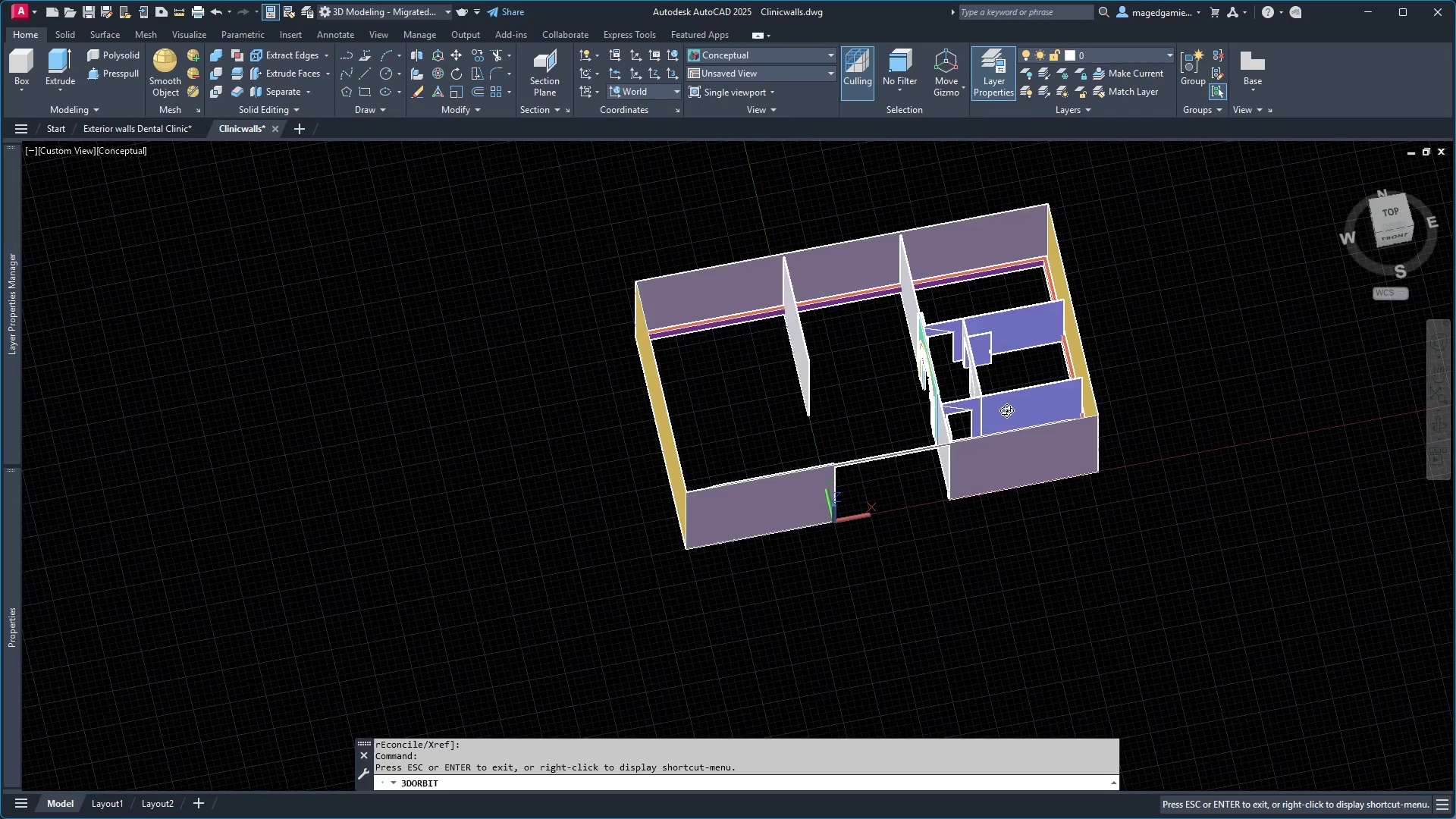 
scroll: coordinate [985, 484], scroll_direction: up, amount: 18.0
 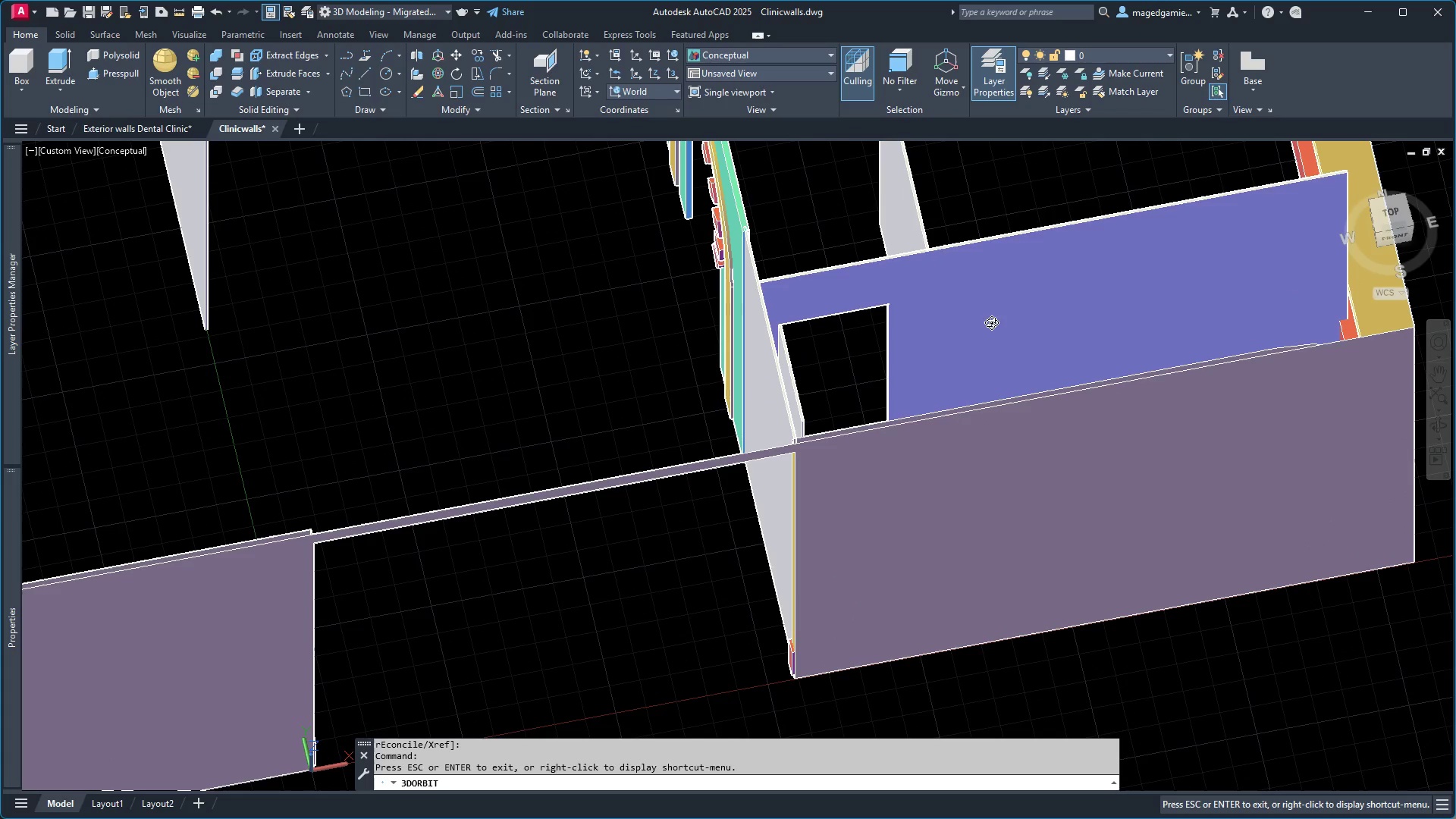 
key(Escape)
 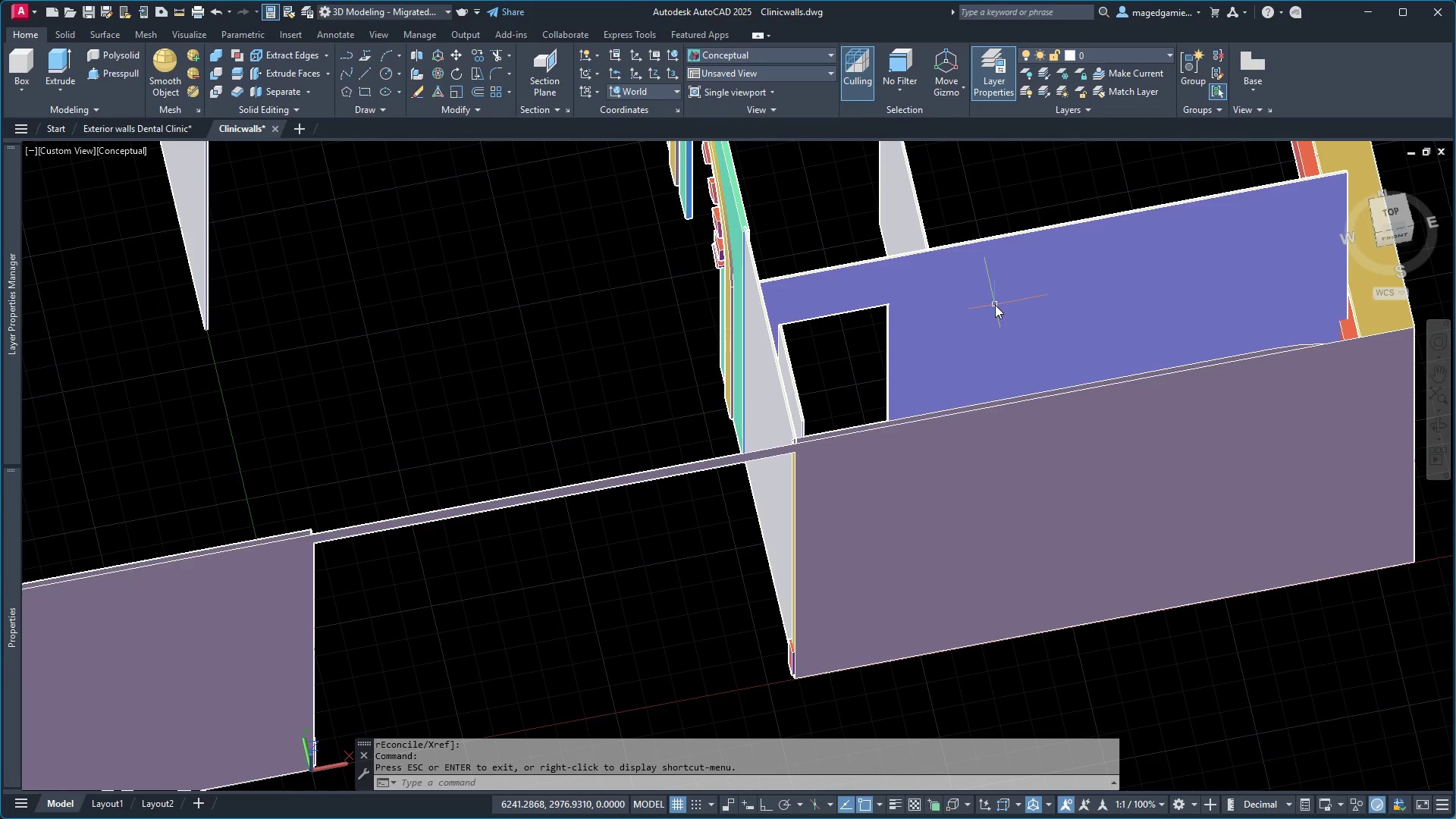 
left_click([995, 305])
 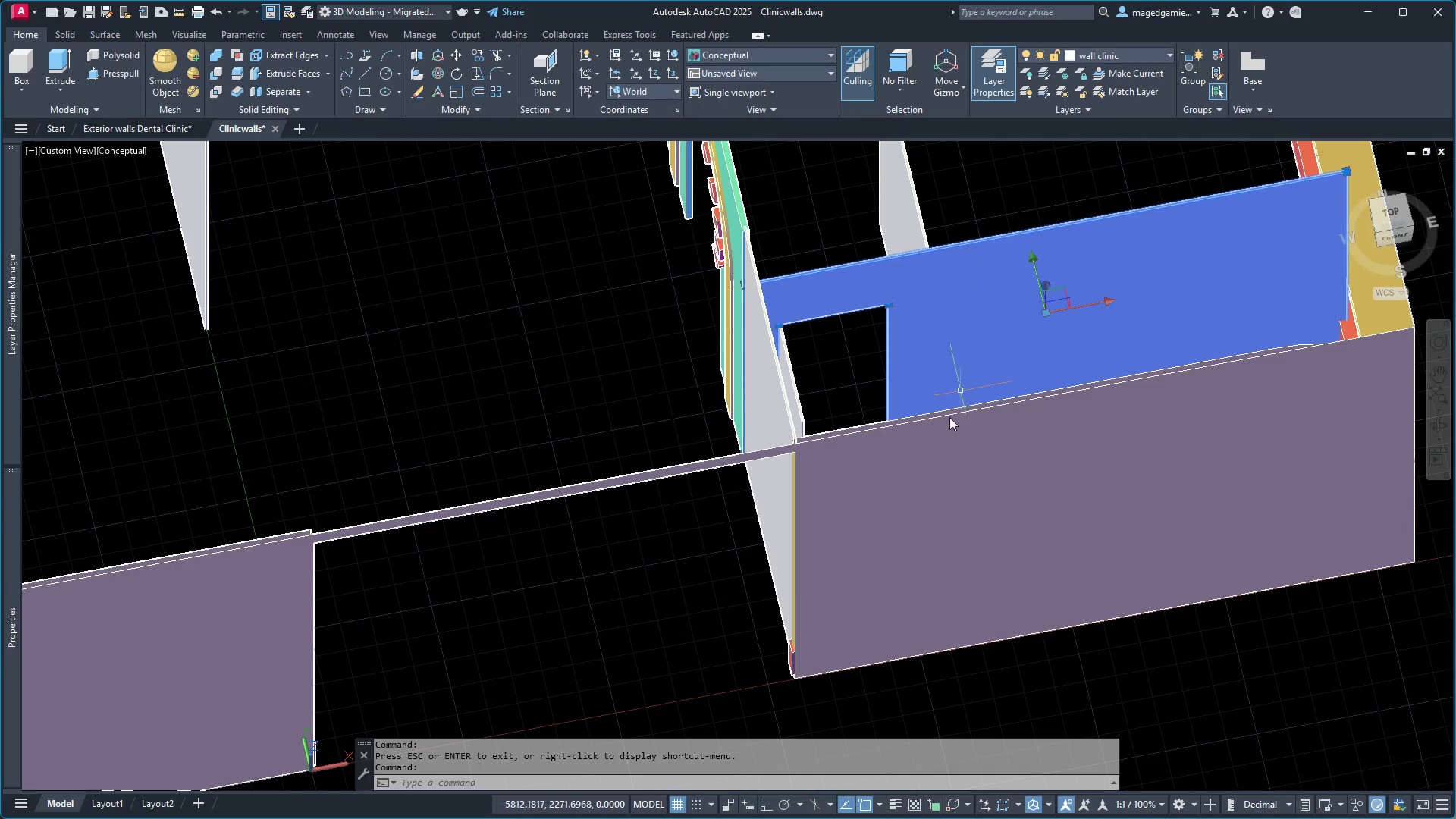 
scroll: coordinate [946, 425], scroll_direction: down, amount: 2.0
 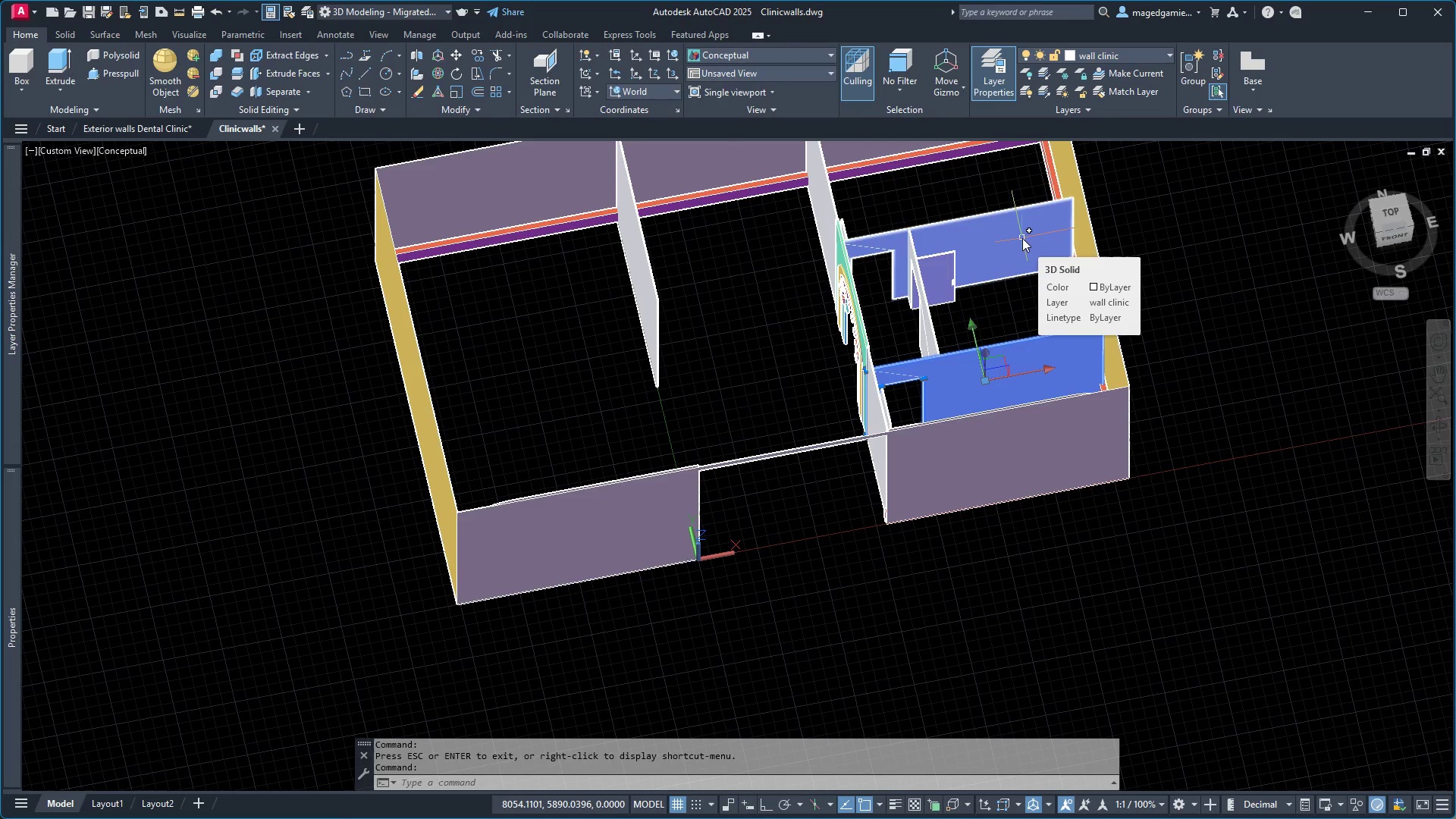 
key(Escape)
 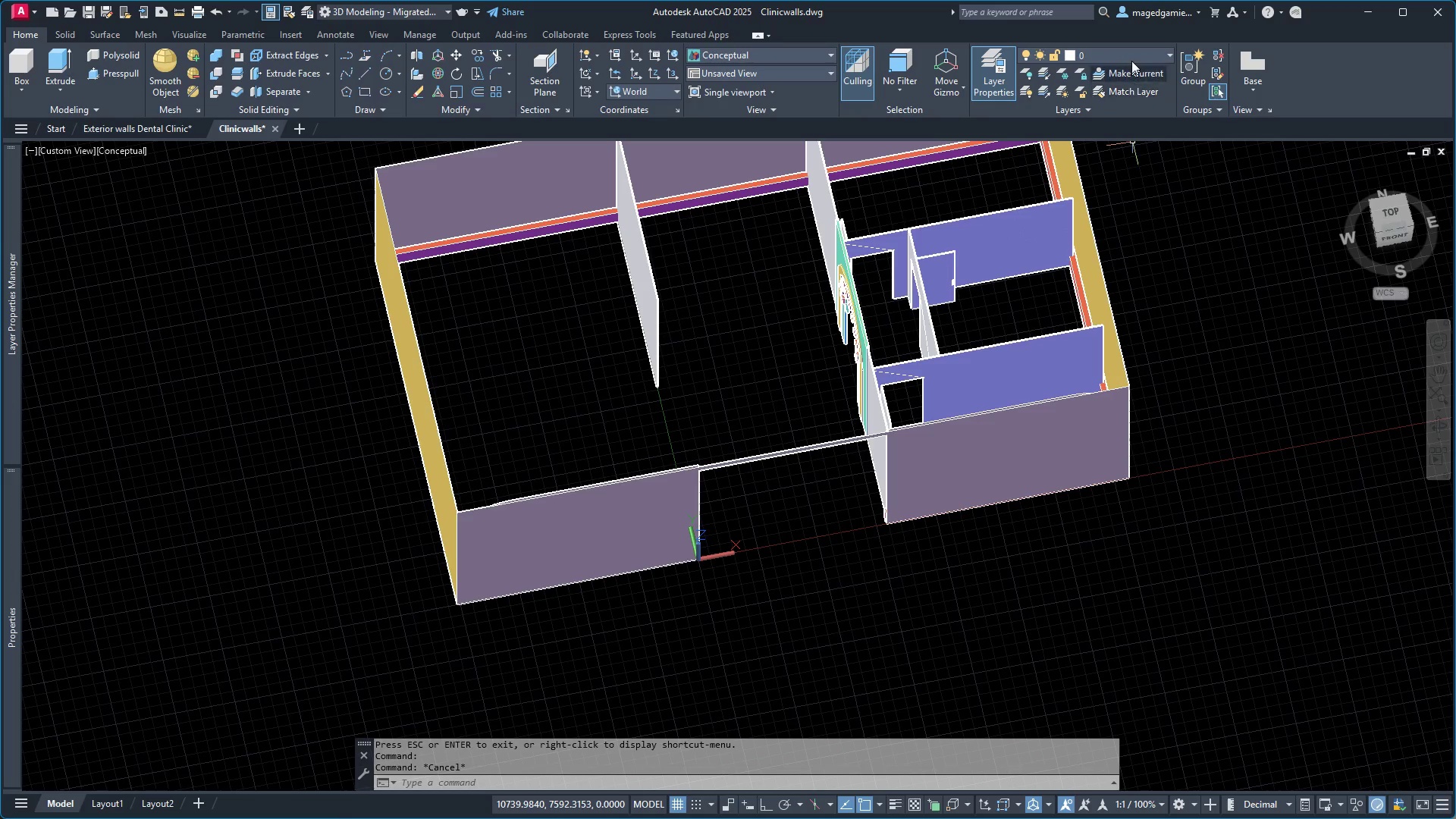 
left_click([1130, 54])
 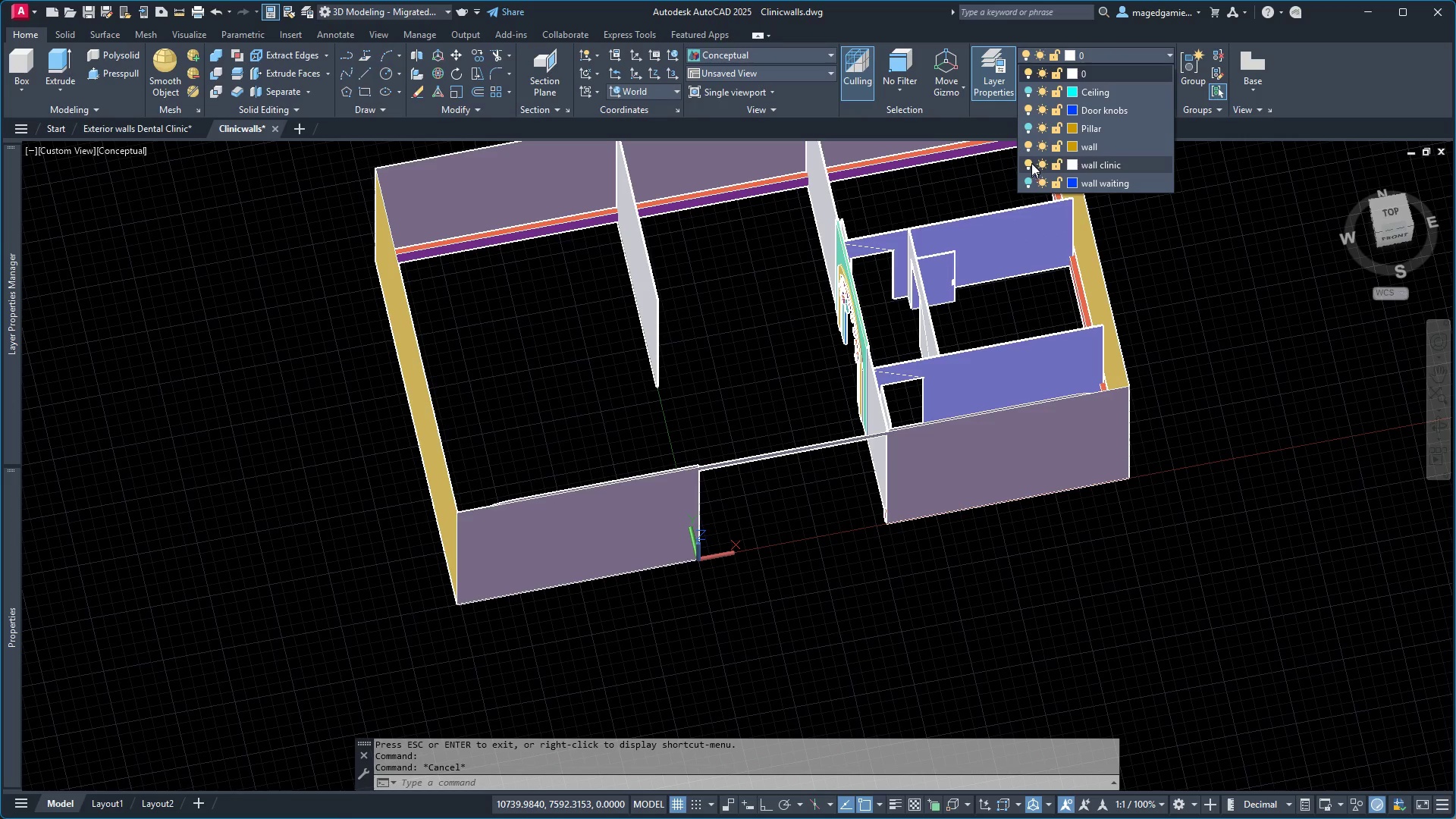 
left_click([1026, 163])
 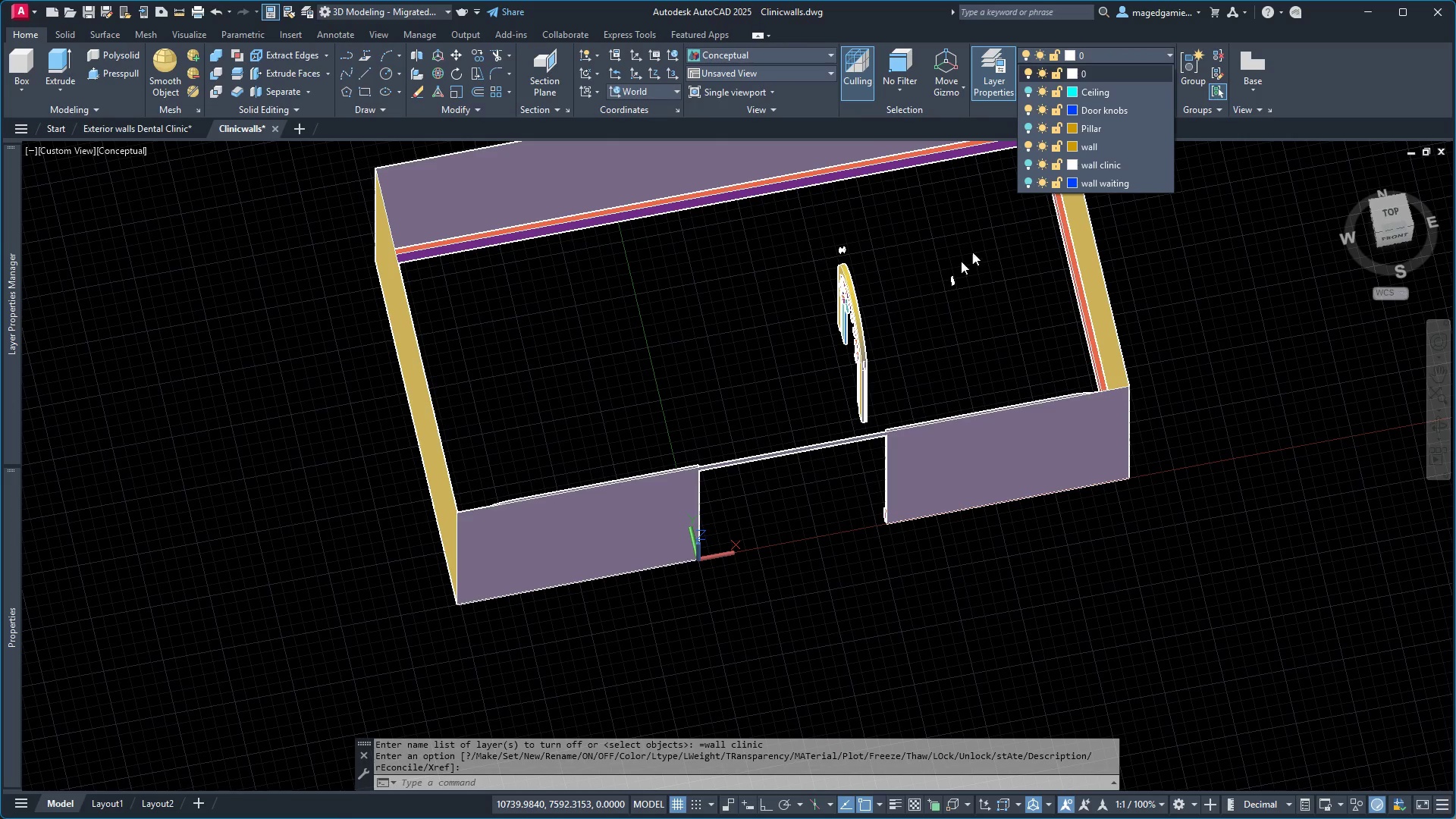 
wait(7.98)
 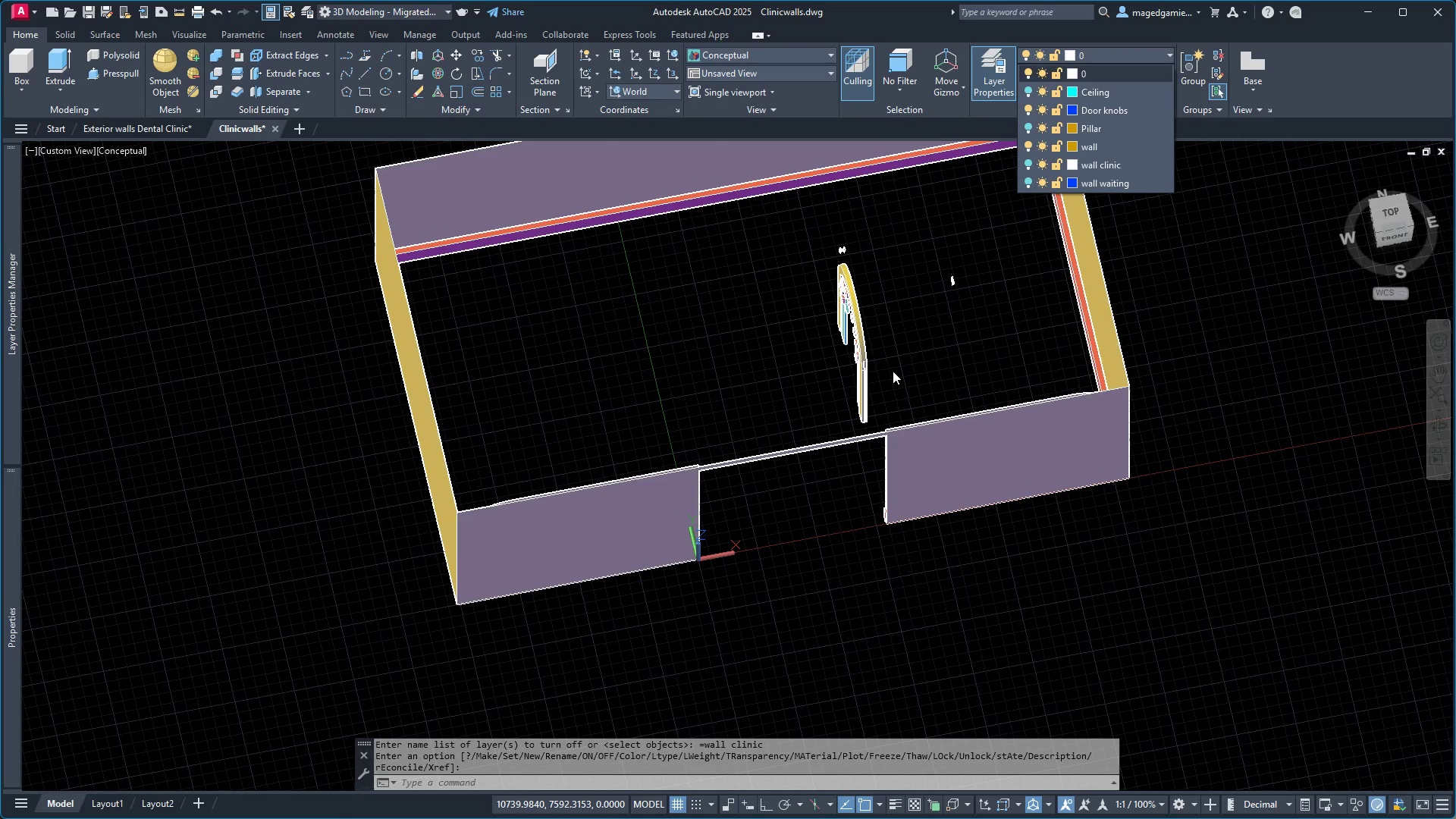 
left_click([1028, 147])
 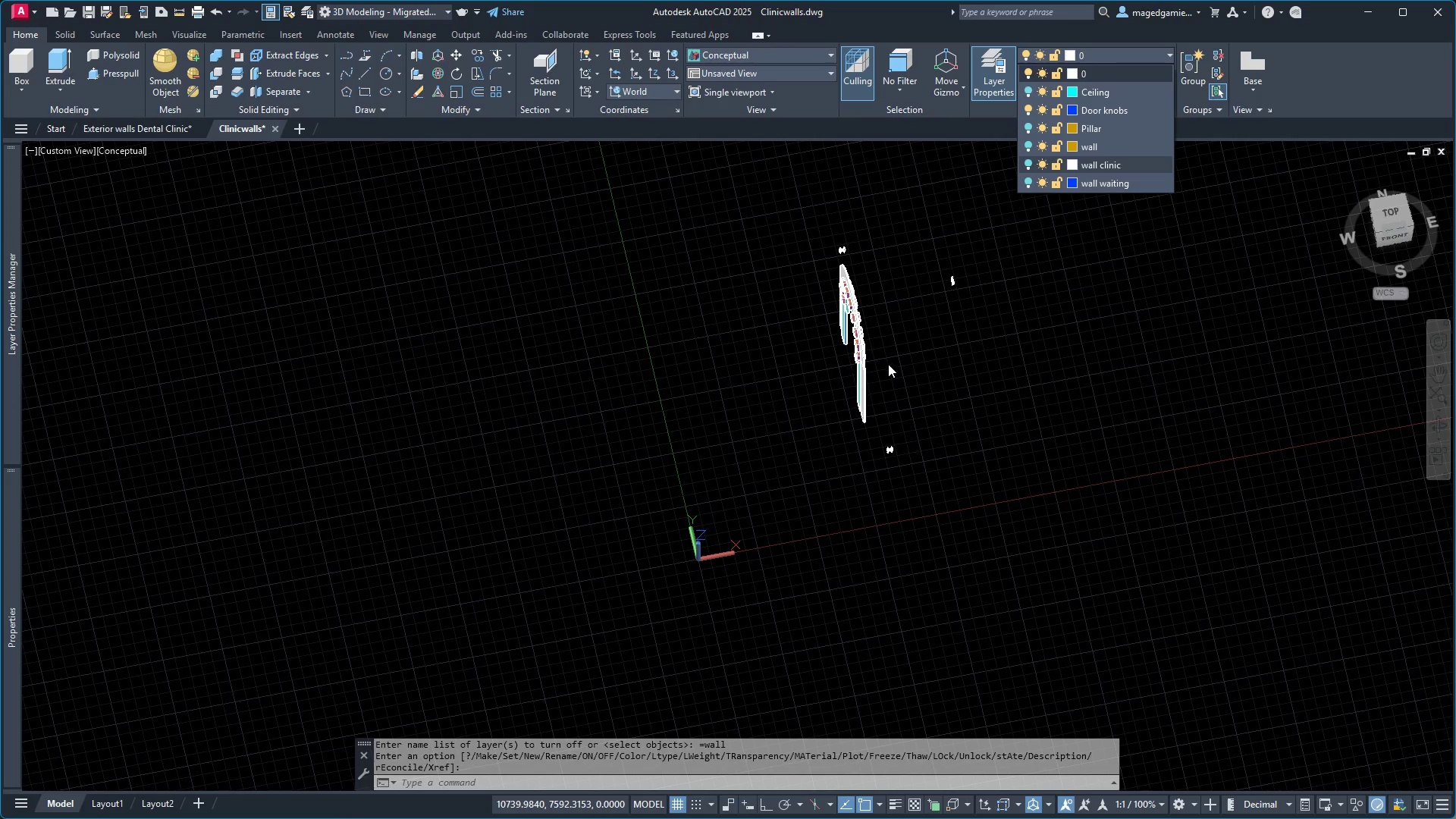 
key(Escape)
 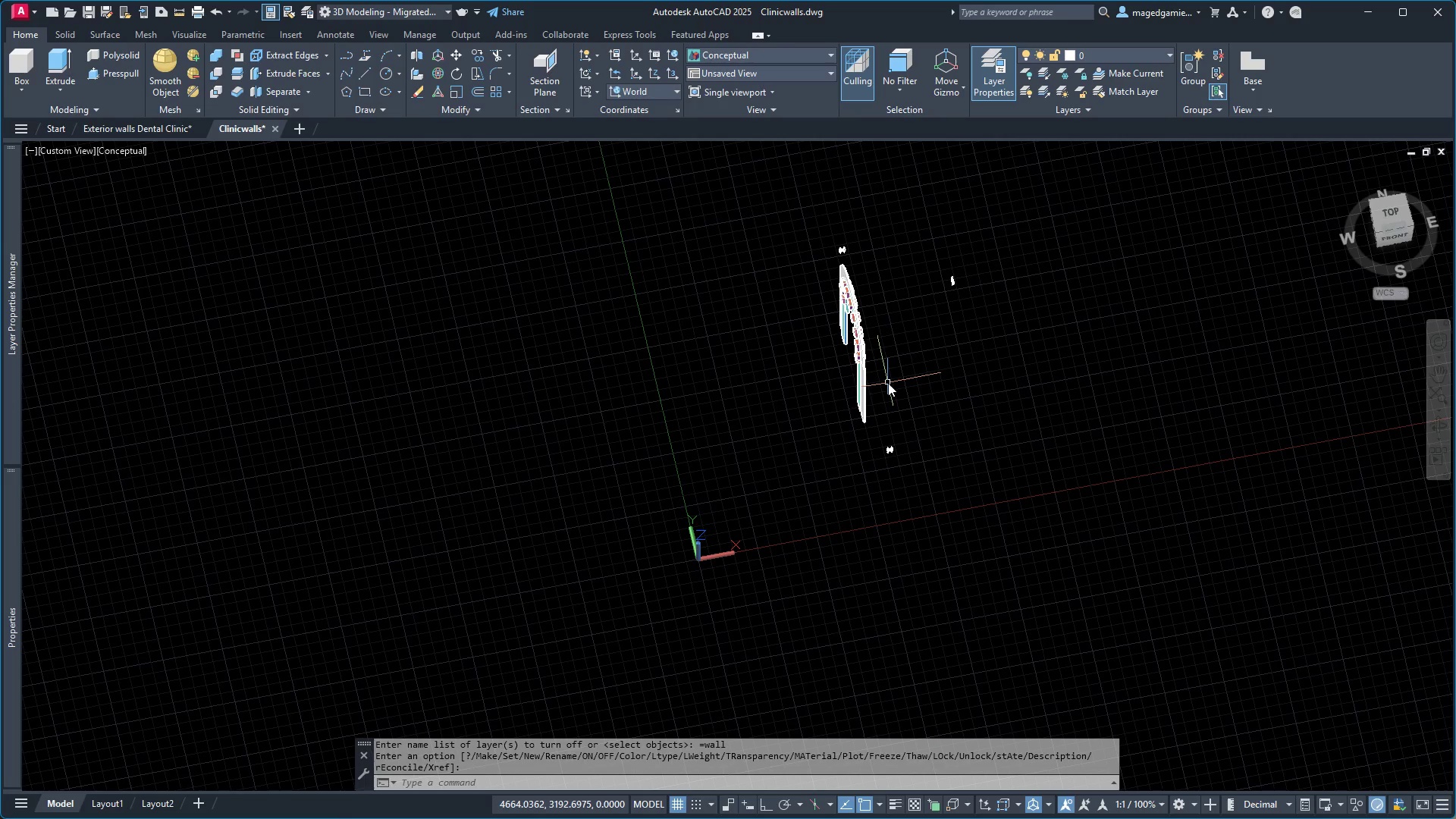 
left_click([888, 383])
 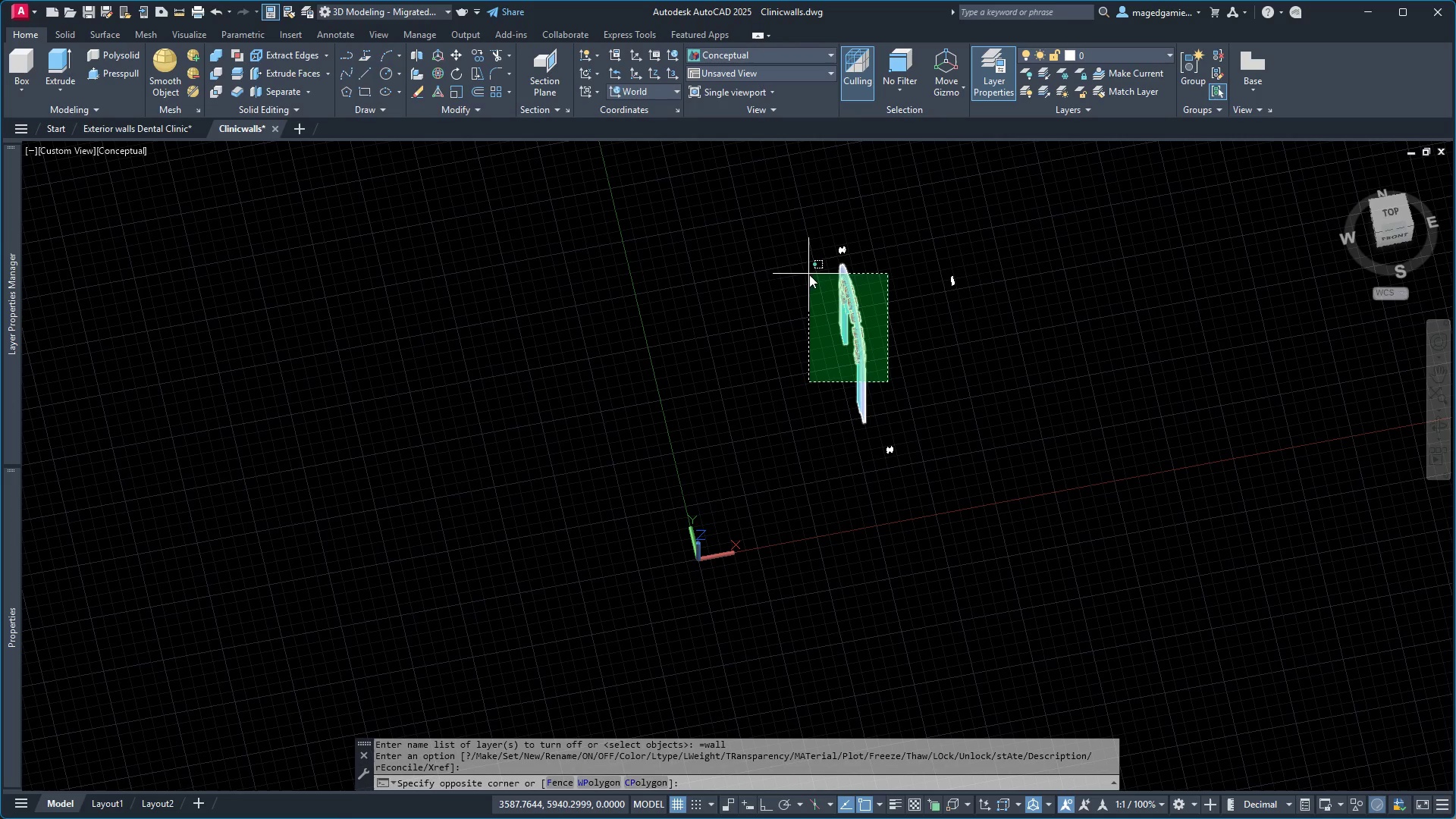 
left_click([809, 271])
 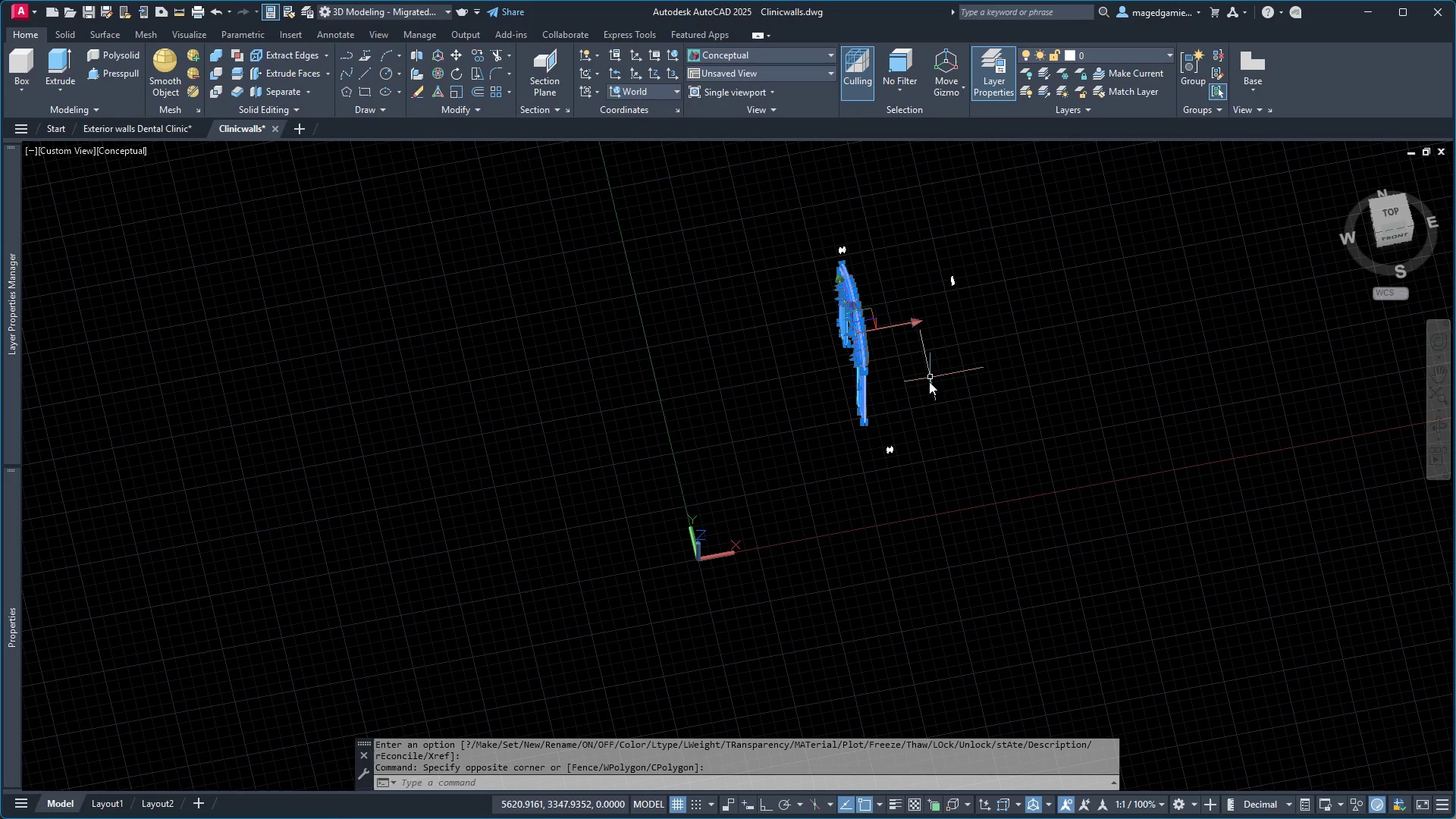 
left_click([888, 429])
 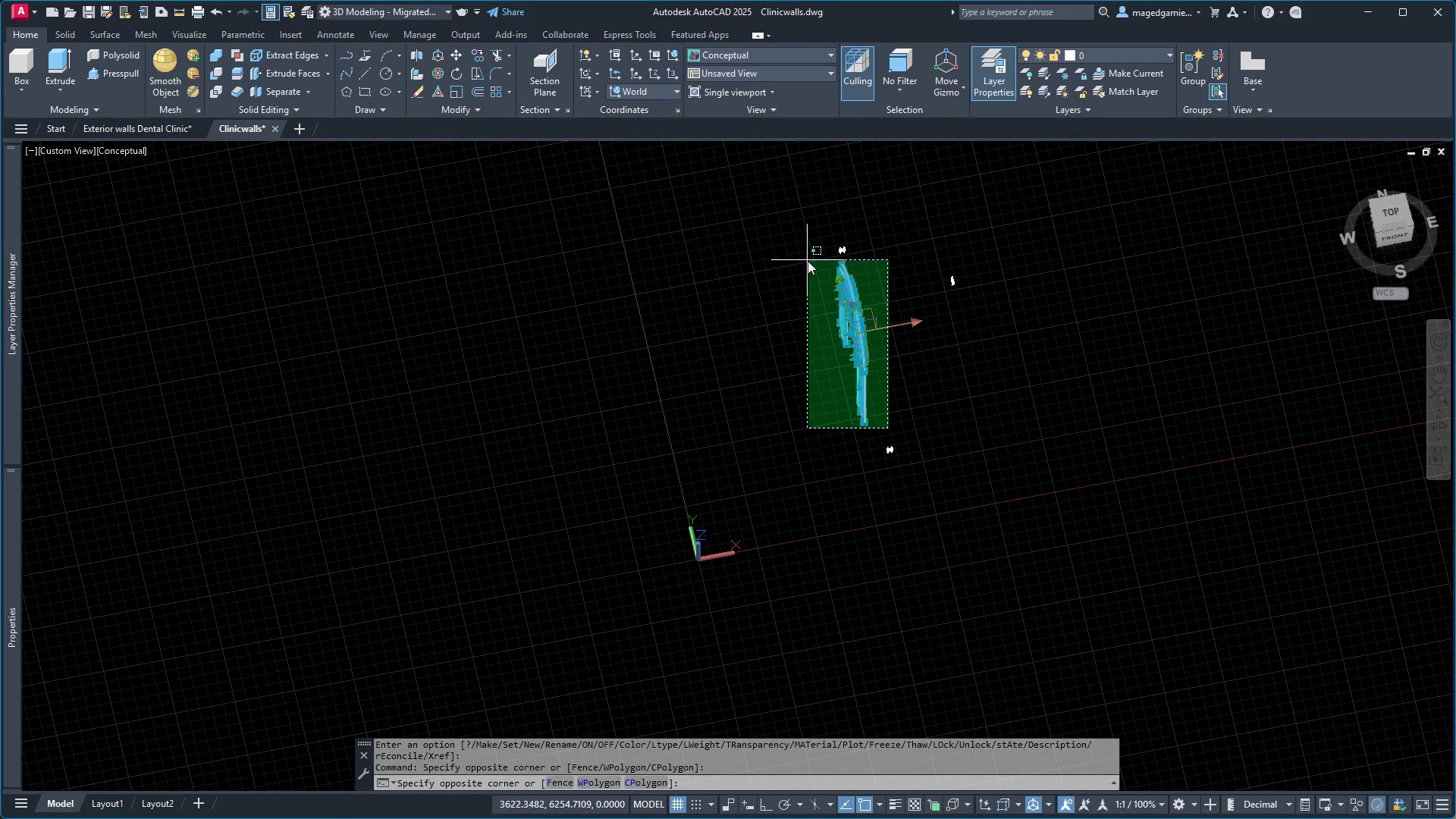 
left_click([808, 261])
 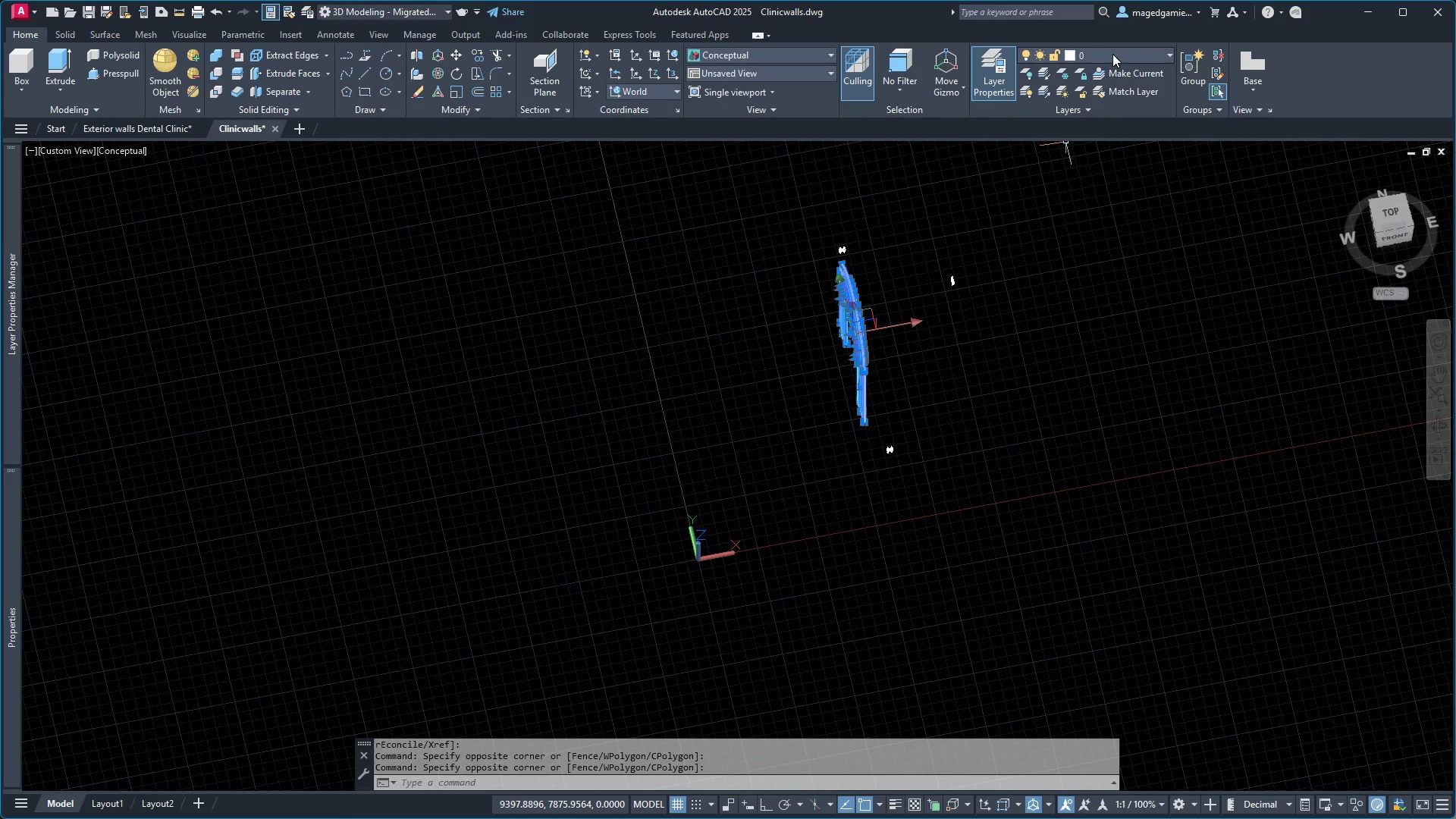 
left_click([1114, 54])
 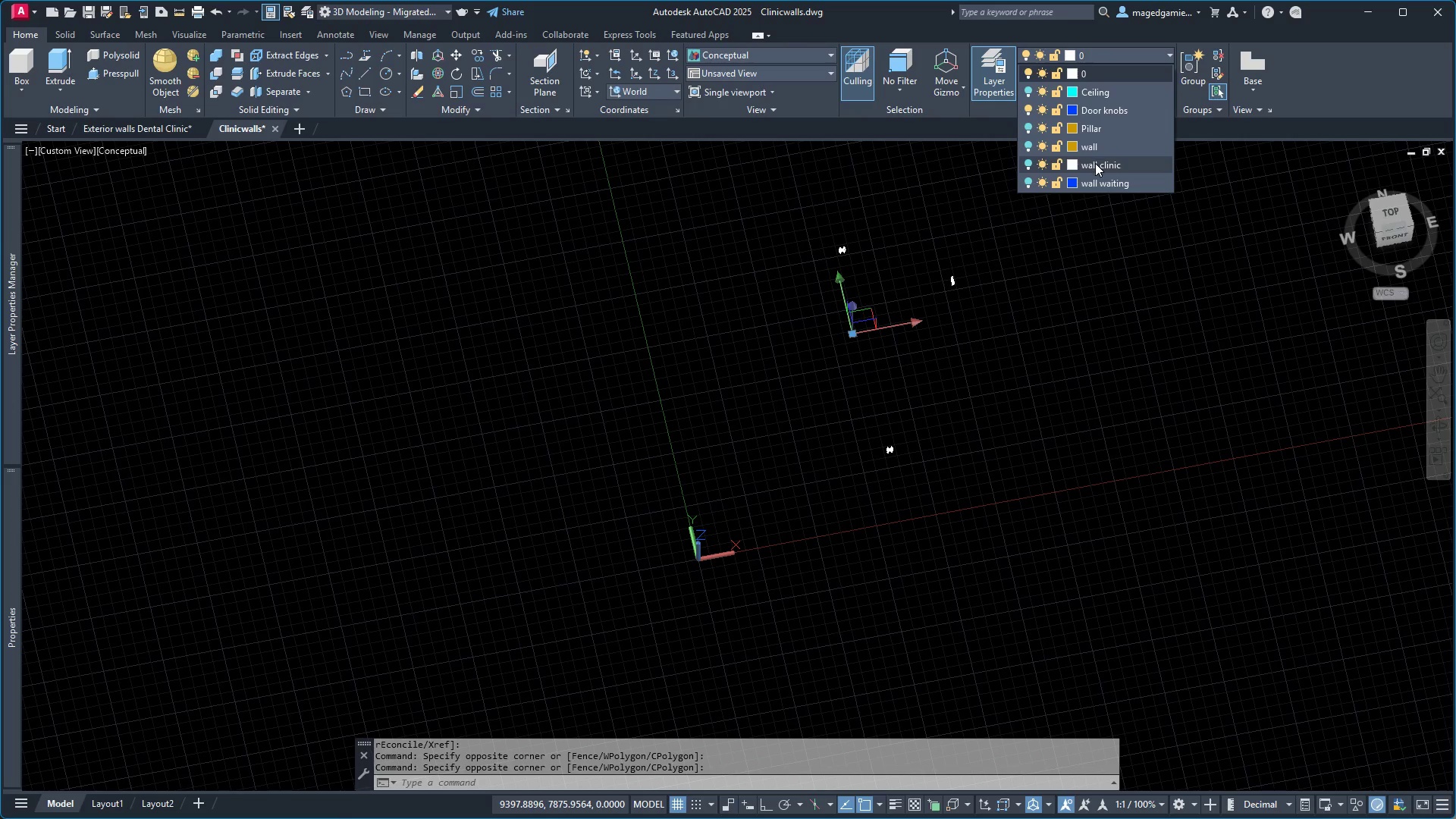 
left_click([1095, 163])
 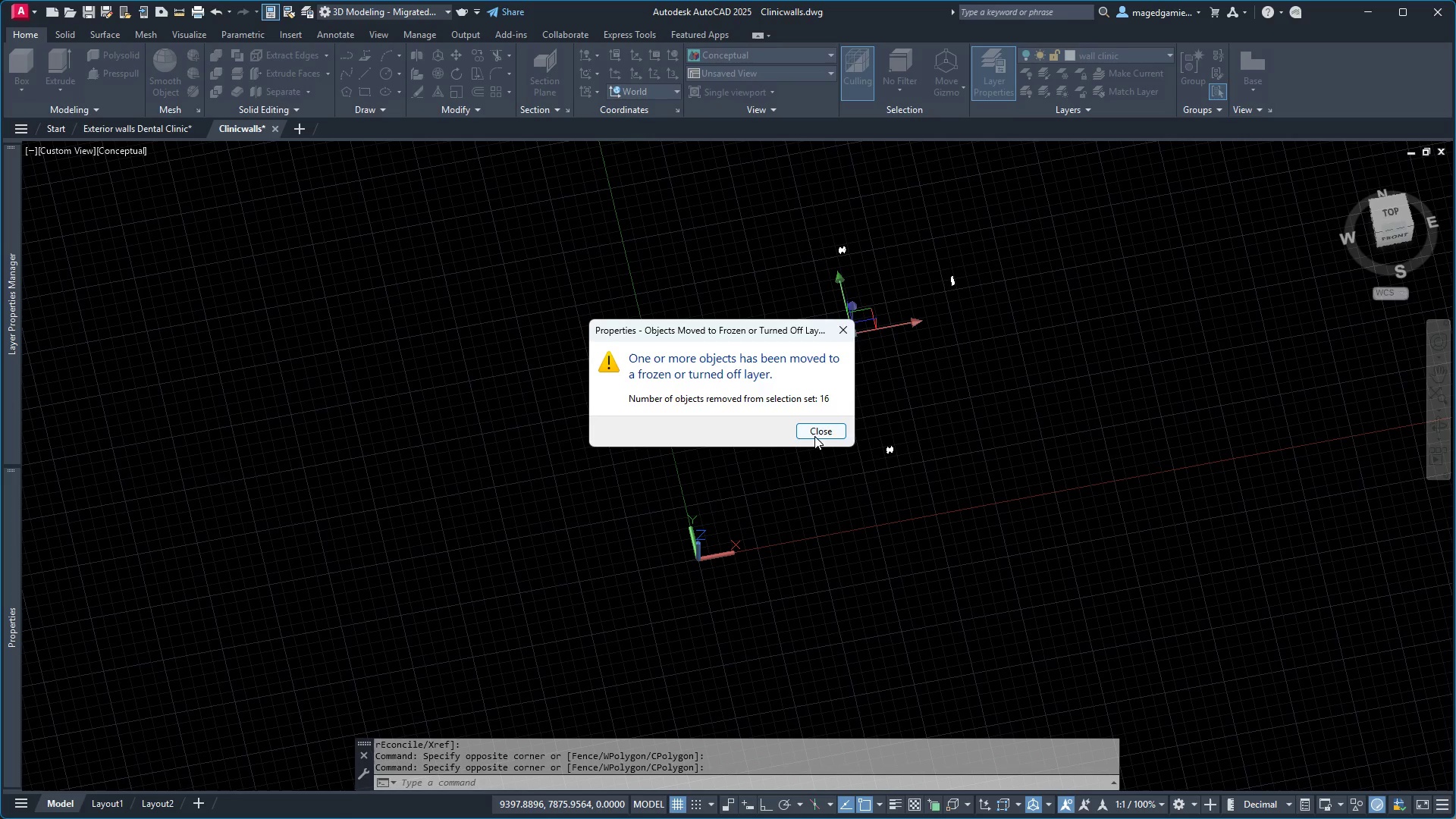 
left_click([821, 429])
 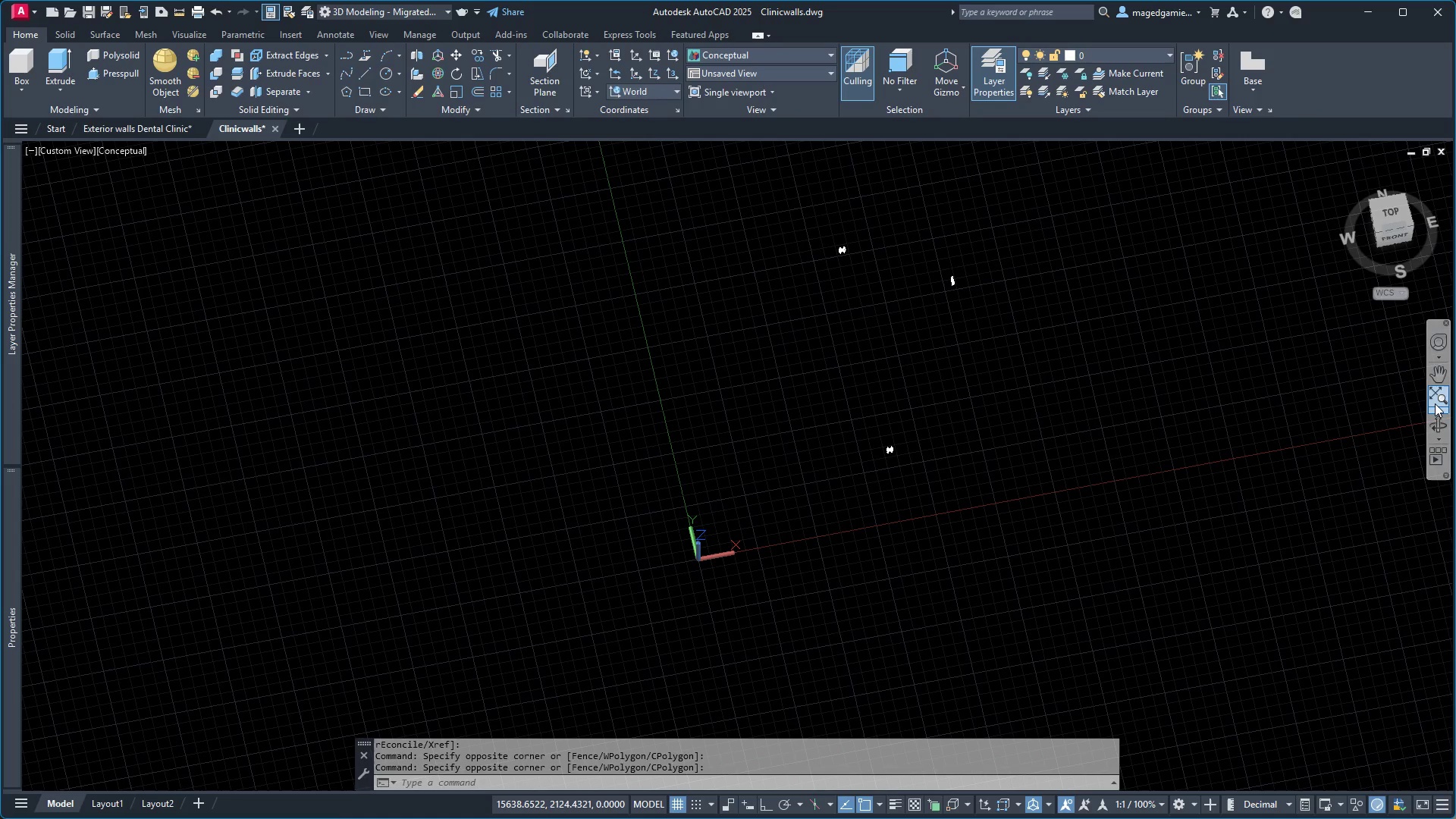 
left_click([1435, 427])
 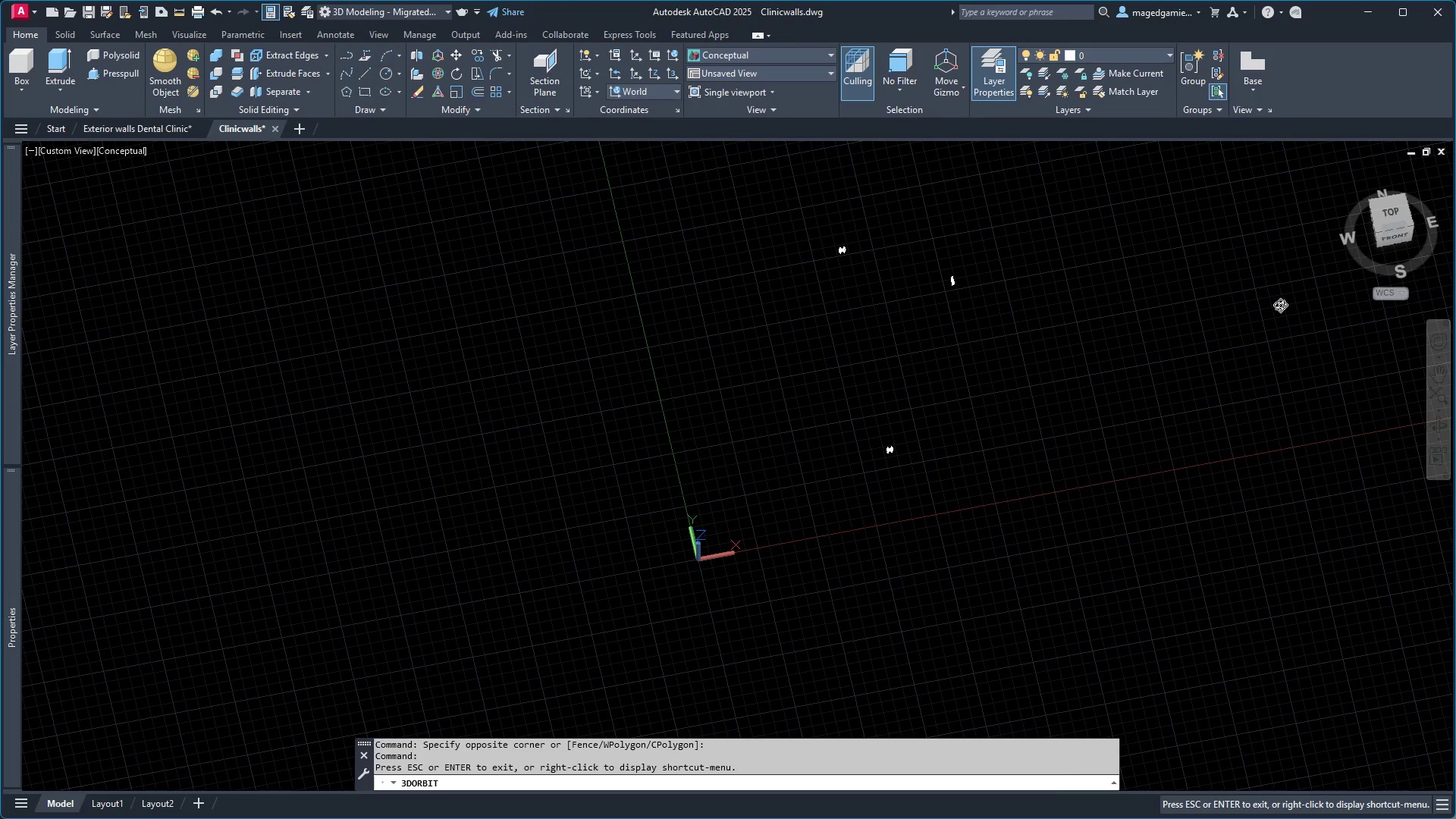 
left_click_drag(start_coordinate=[1282, 302], to_coordinate=[1260, 93])
 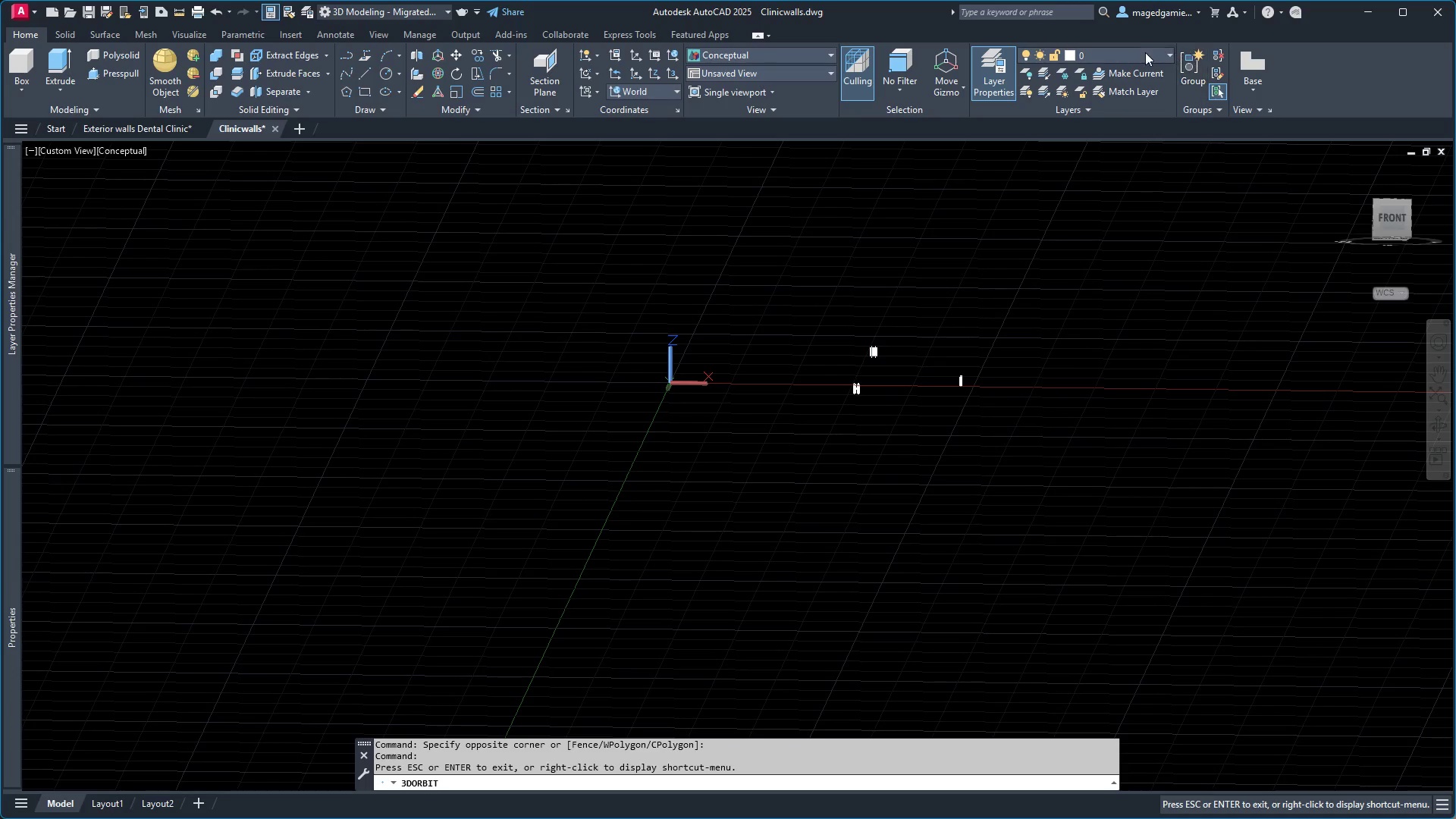 
left_click([1142, 51])
 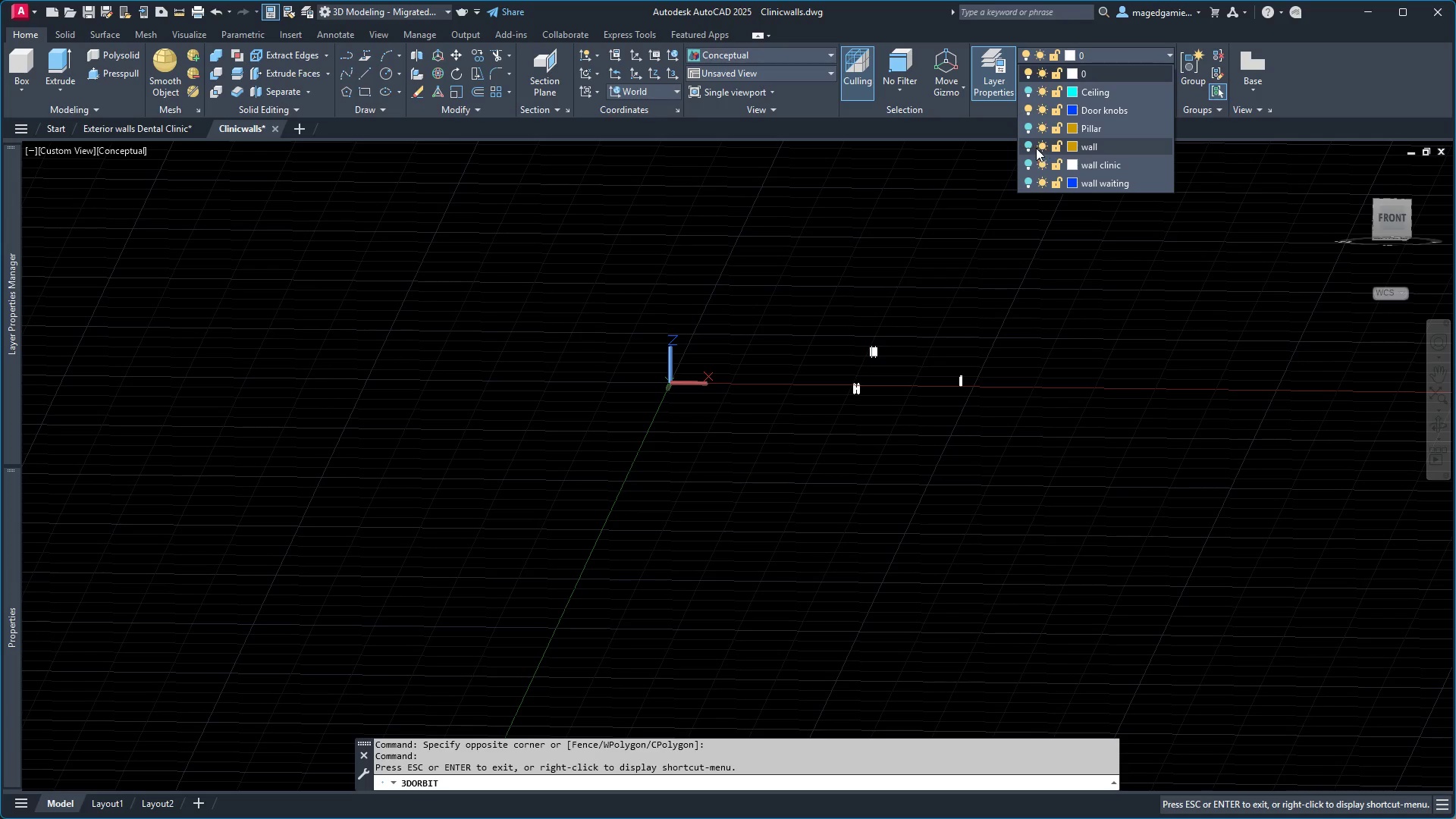 
left_click([1028, 145])
 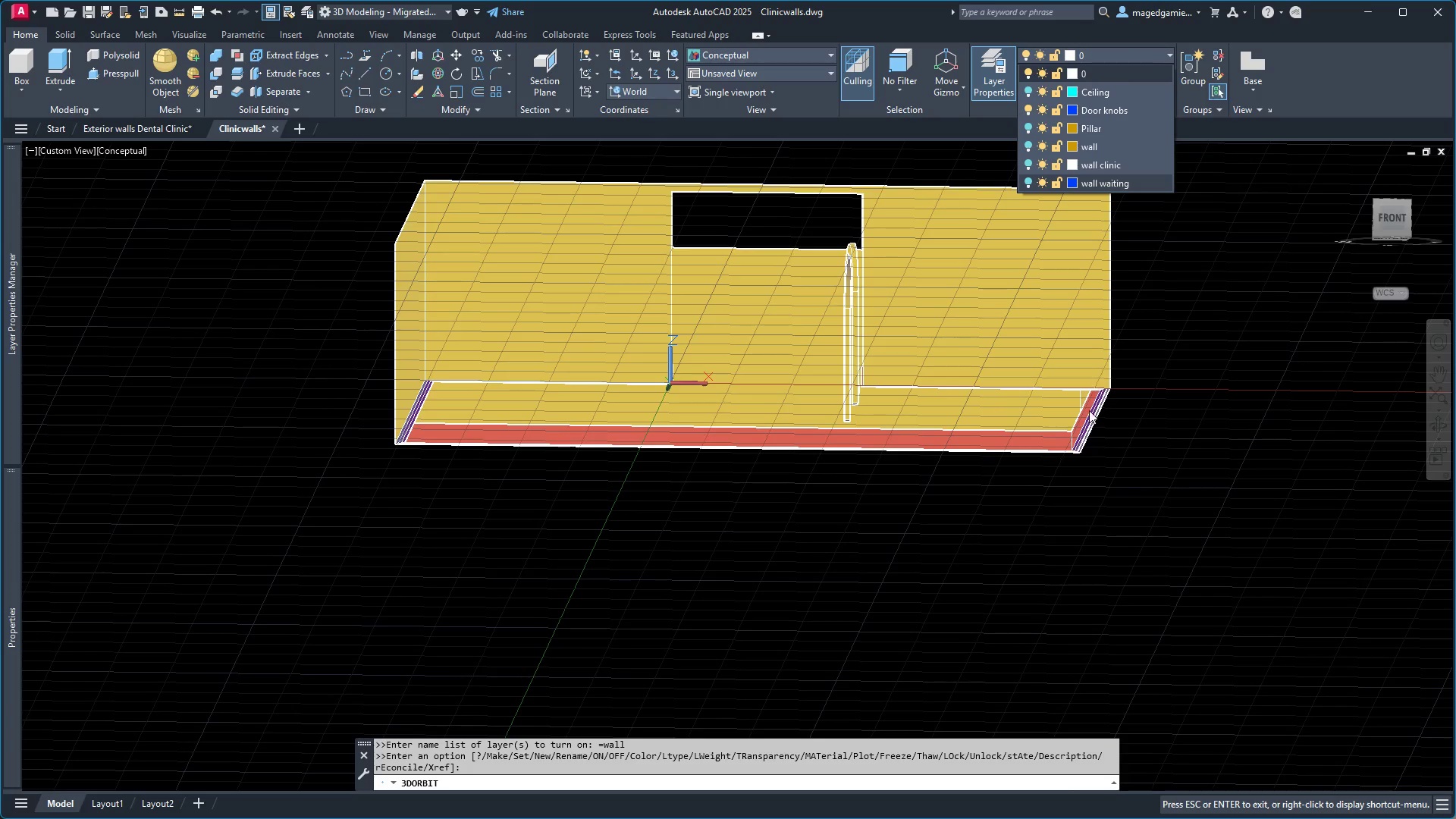 
scroll: coordinate [1077, 410], scroll_direction: up, amount: 13.0
 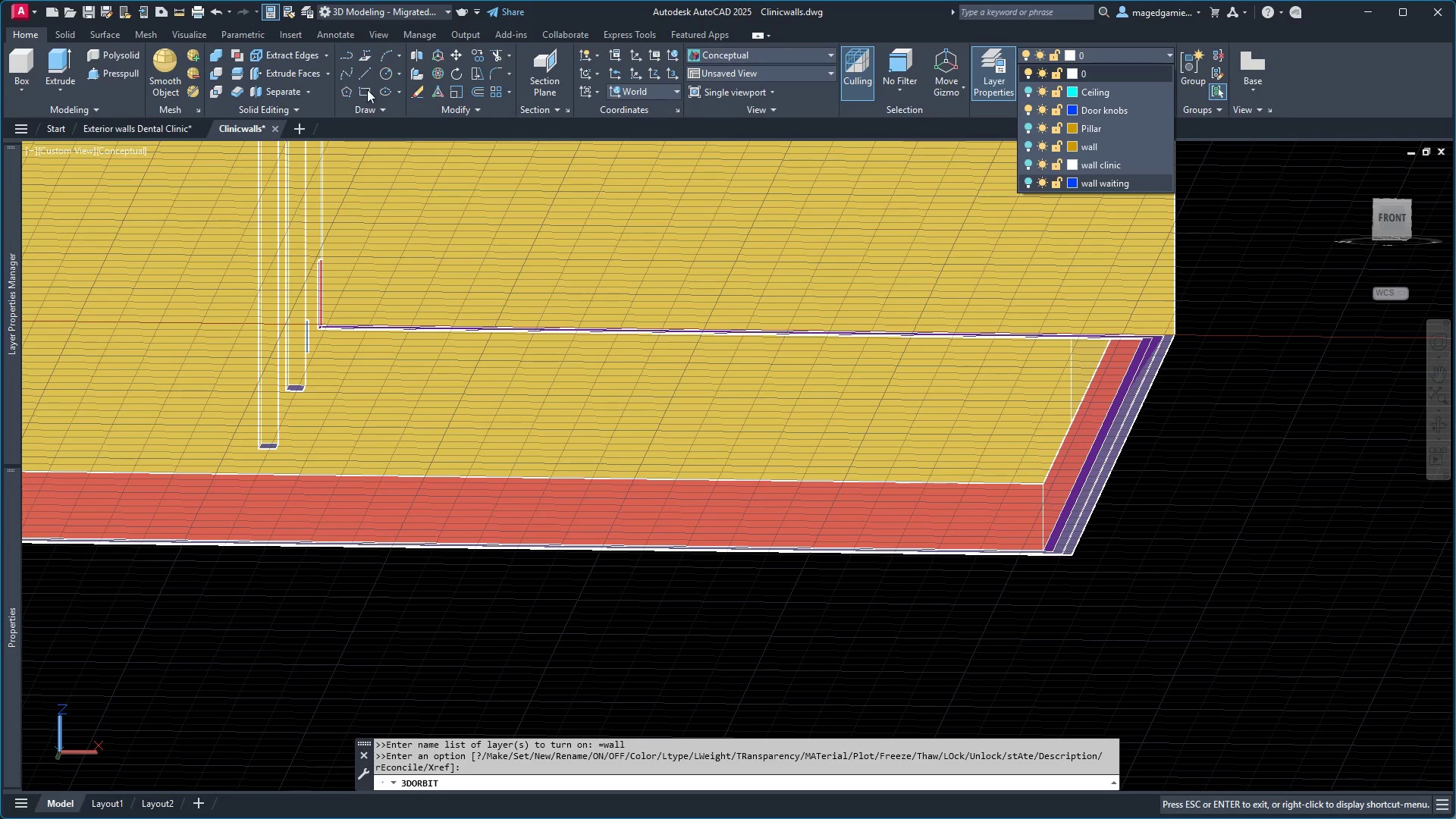 
left_click([366, 90])
 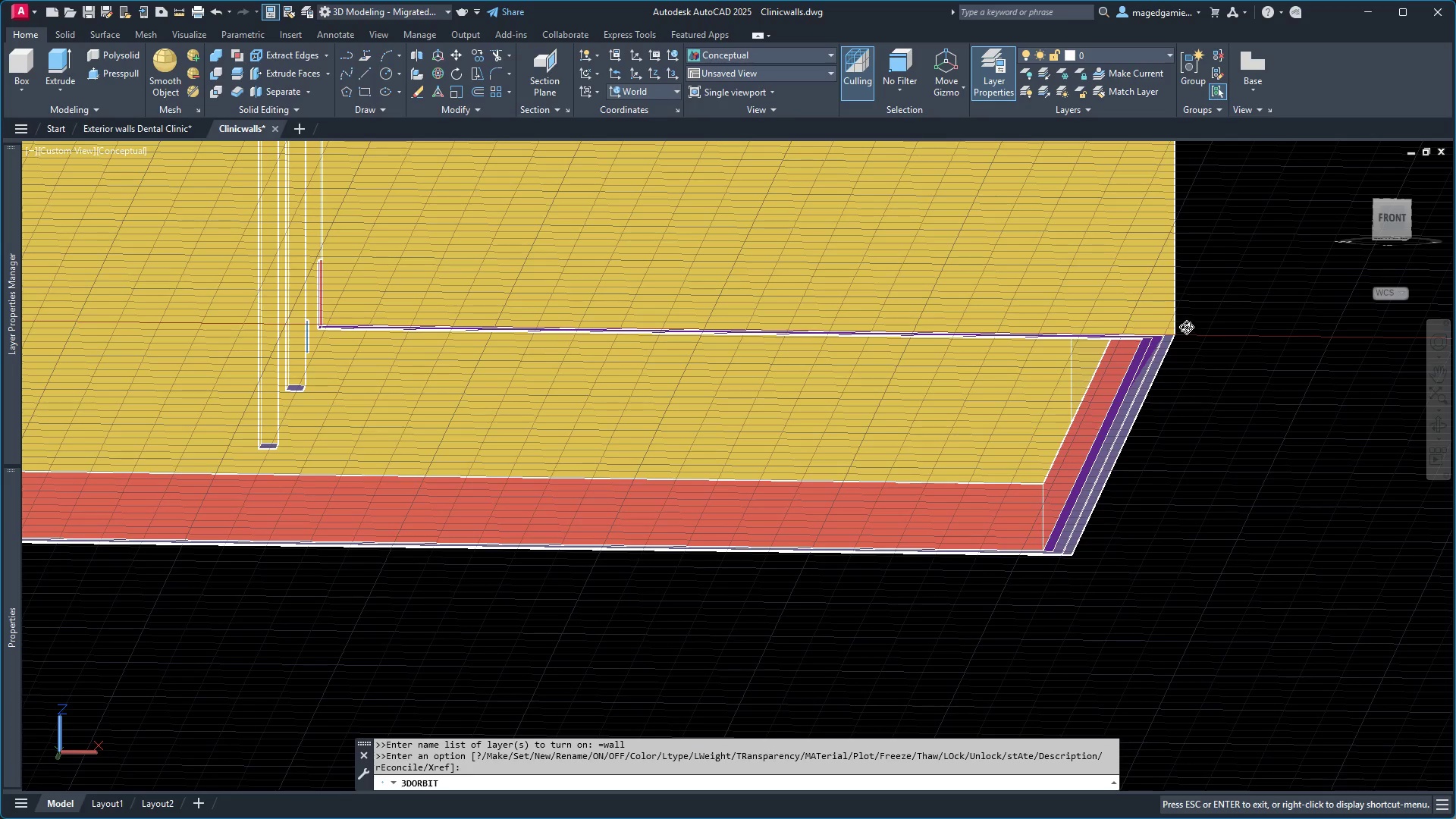 
right_click([1189, 325])
 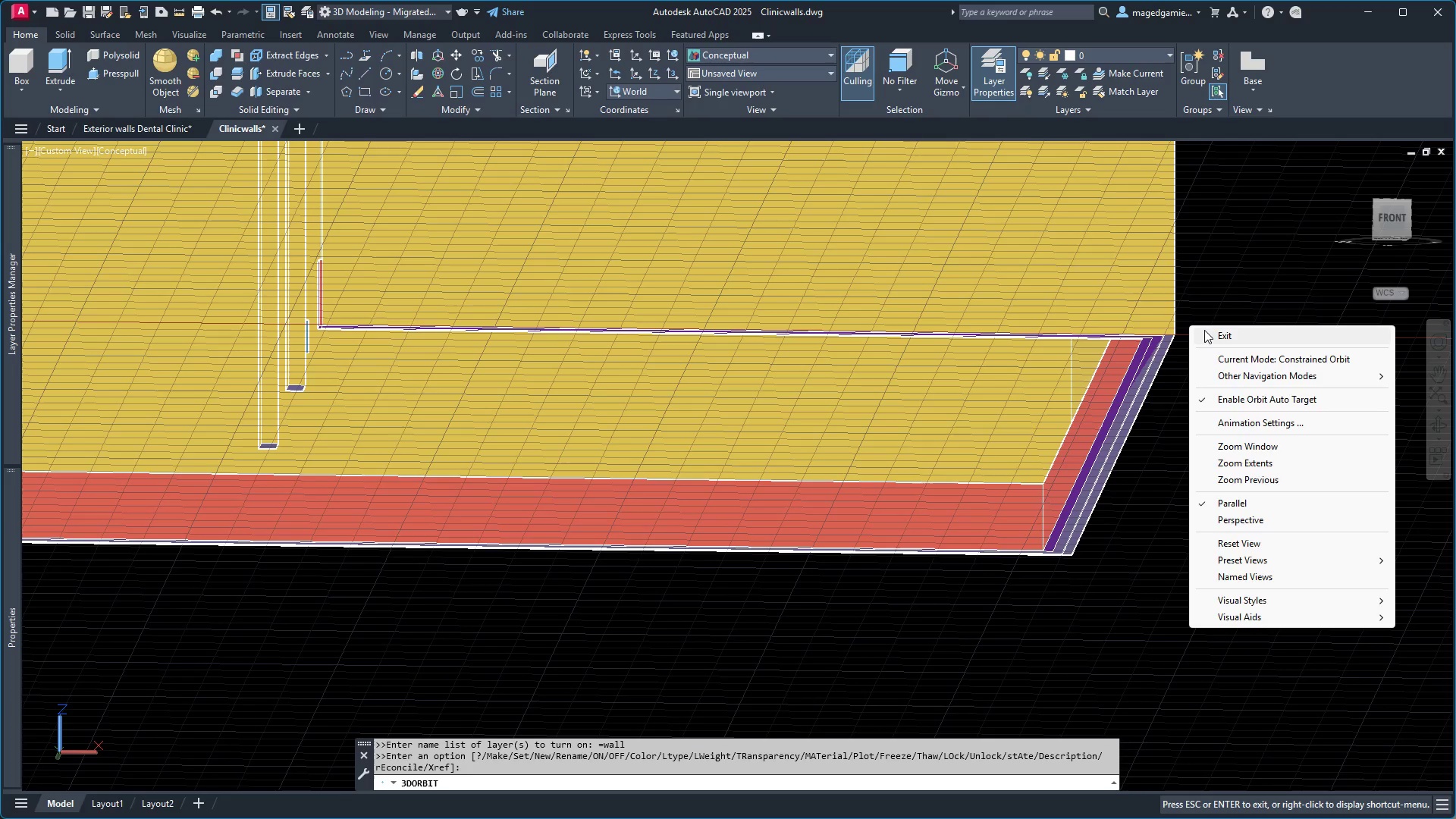 
left_click([1207, 330])
 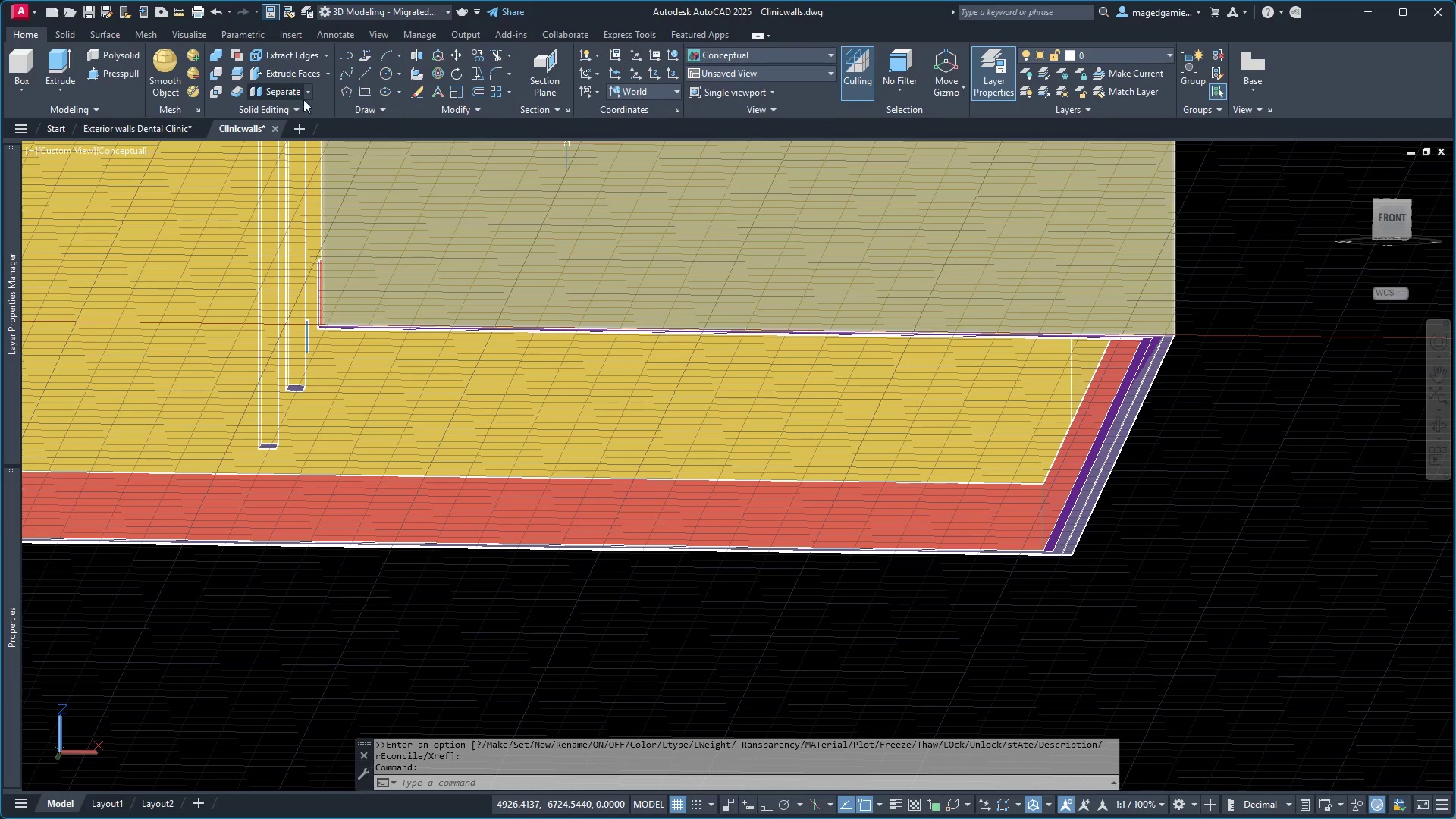 
left_click([367, 90])
 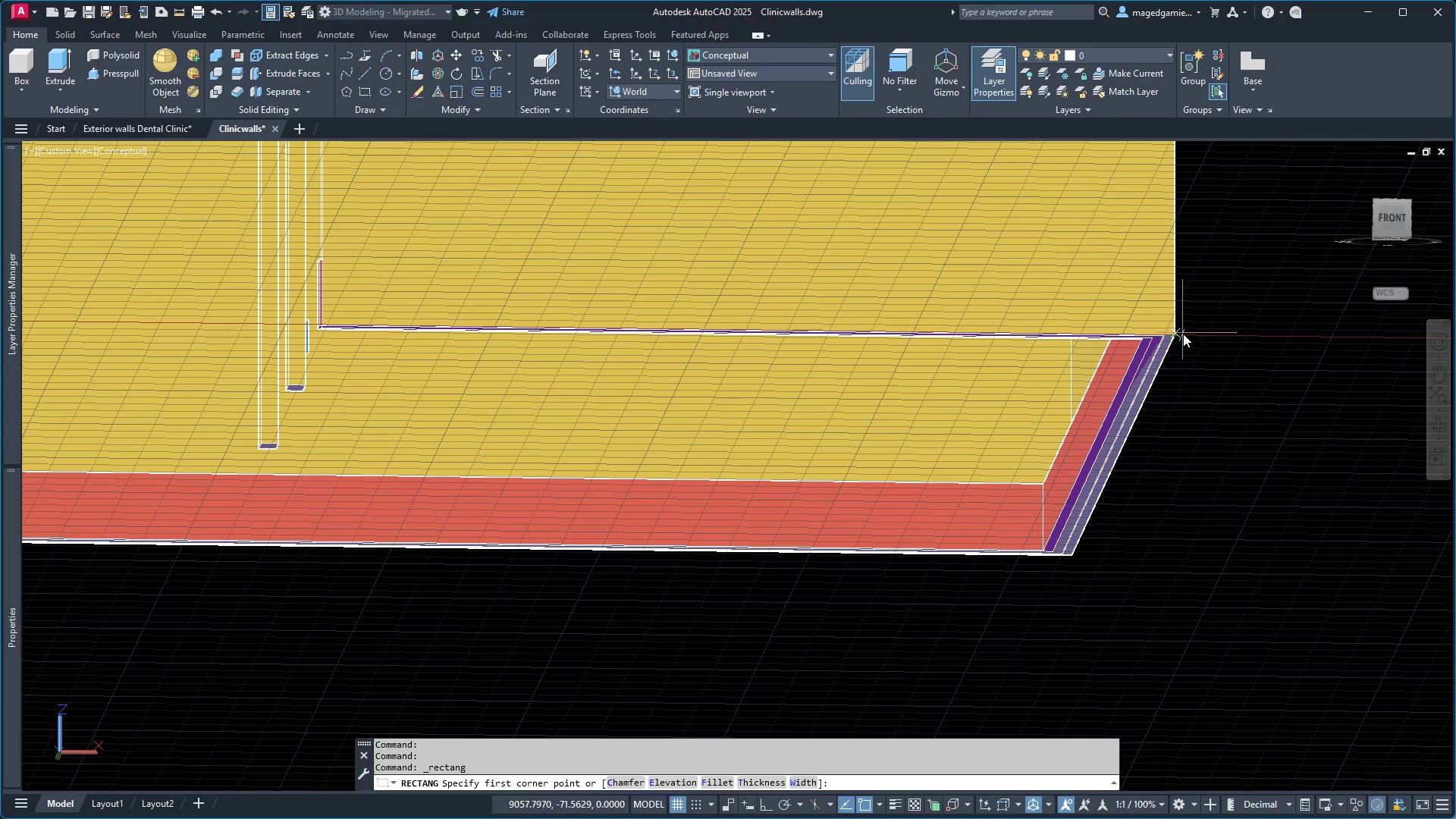 
scroll: coordinate [1184, 329], scroll_direction: up, amount: 5.0
 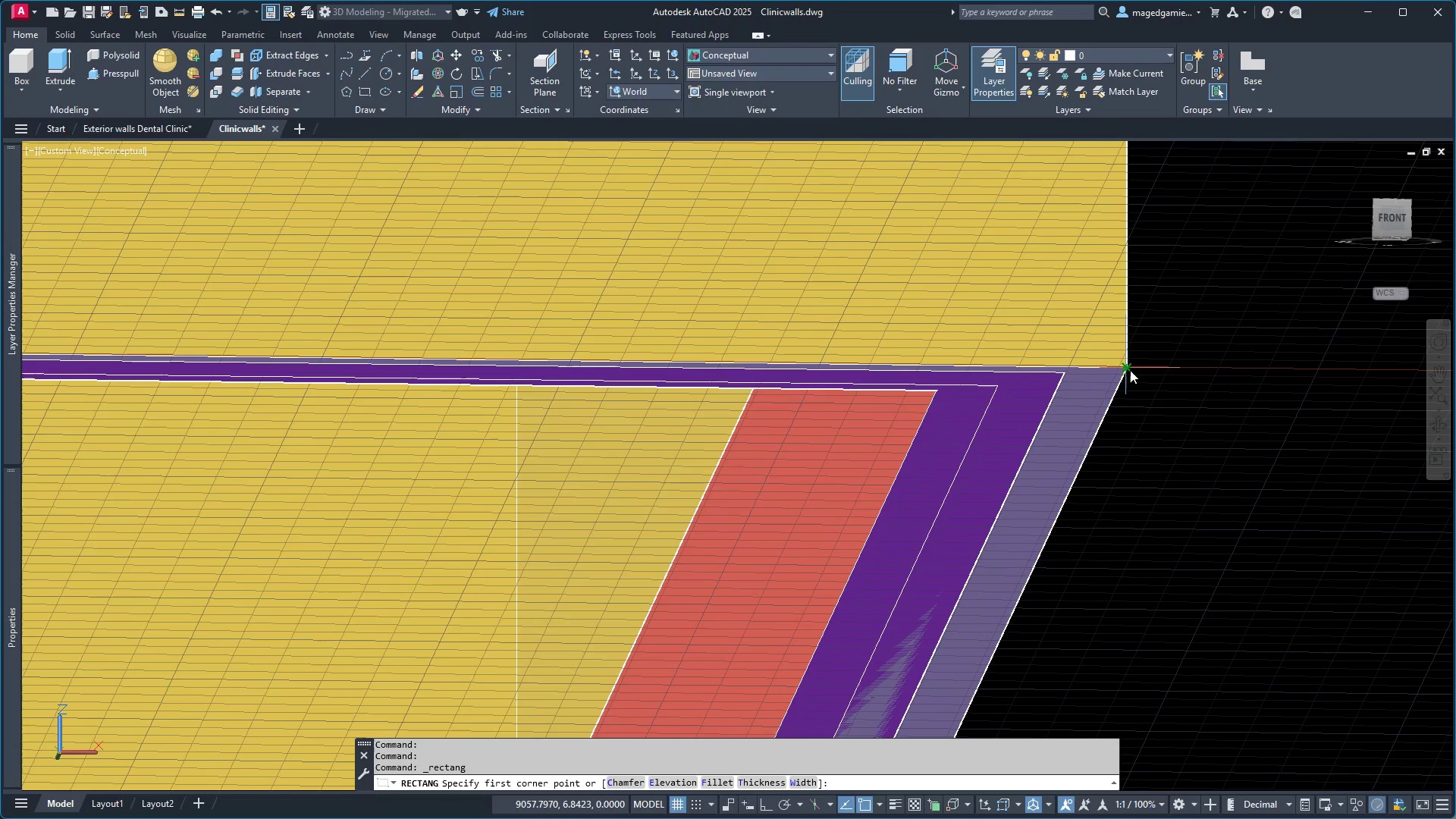 
left_click([1130, 370])
 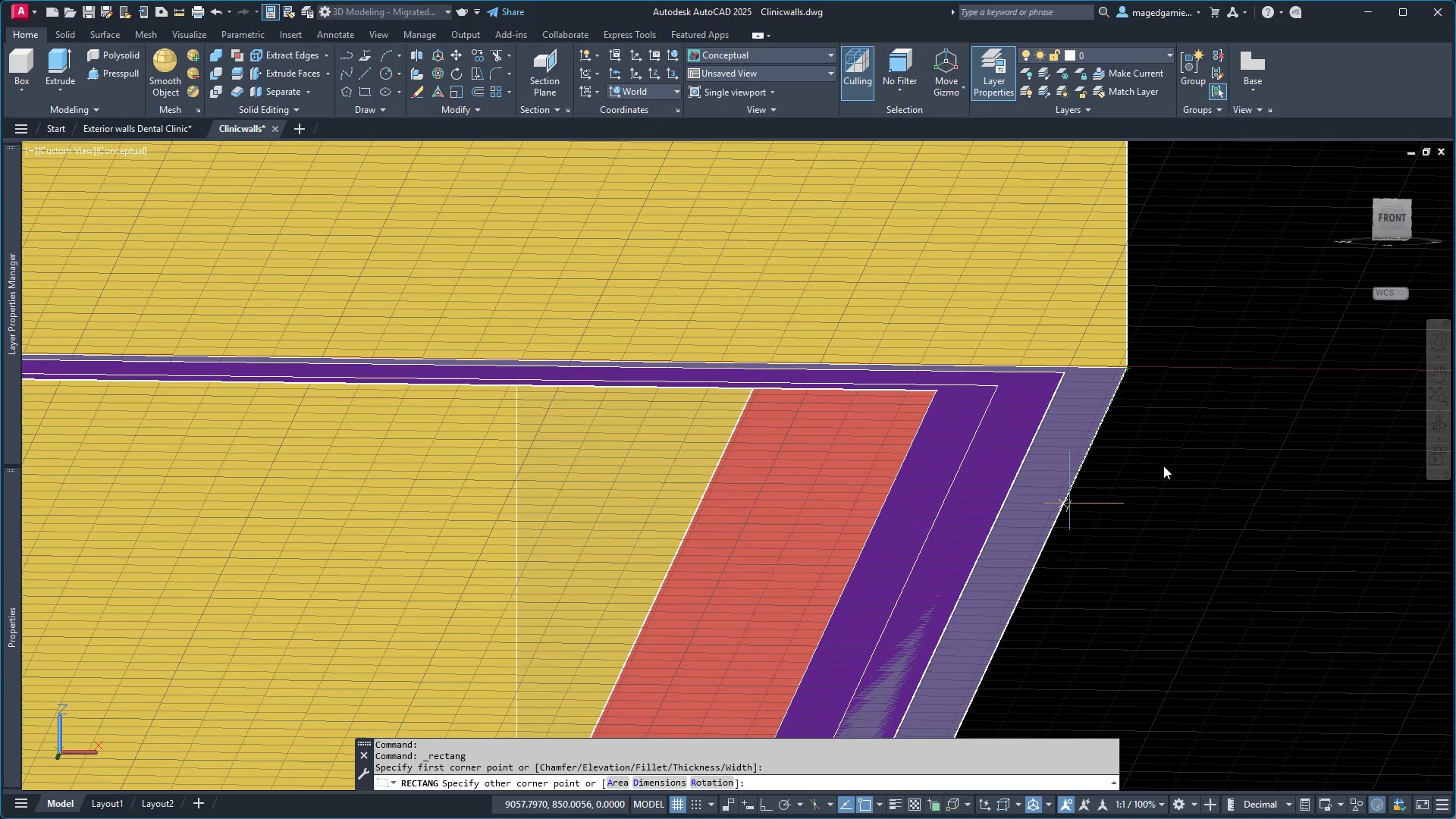 
scroll: coordinate [1094, 381], scroll_direction: down, amount: 8.0
 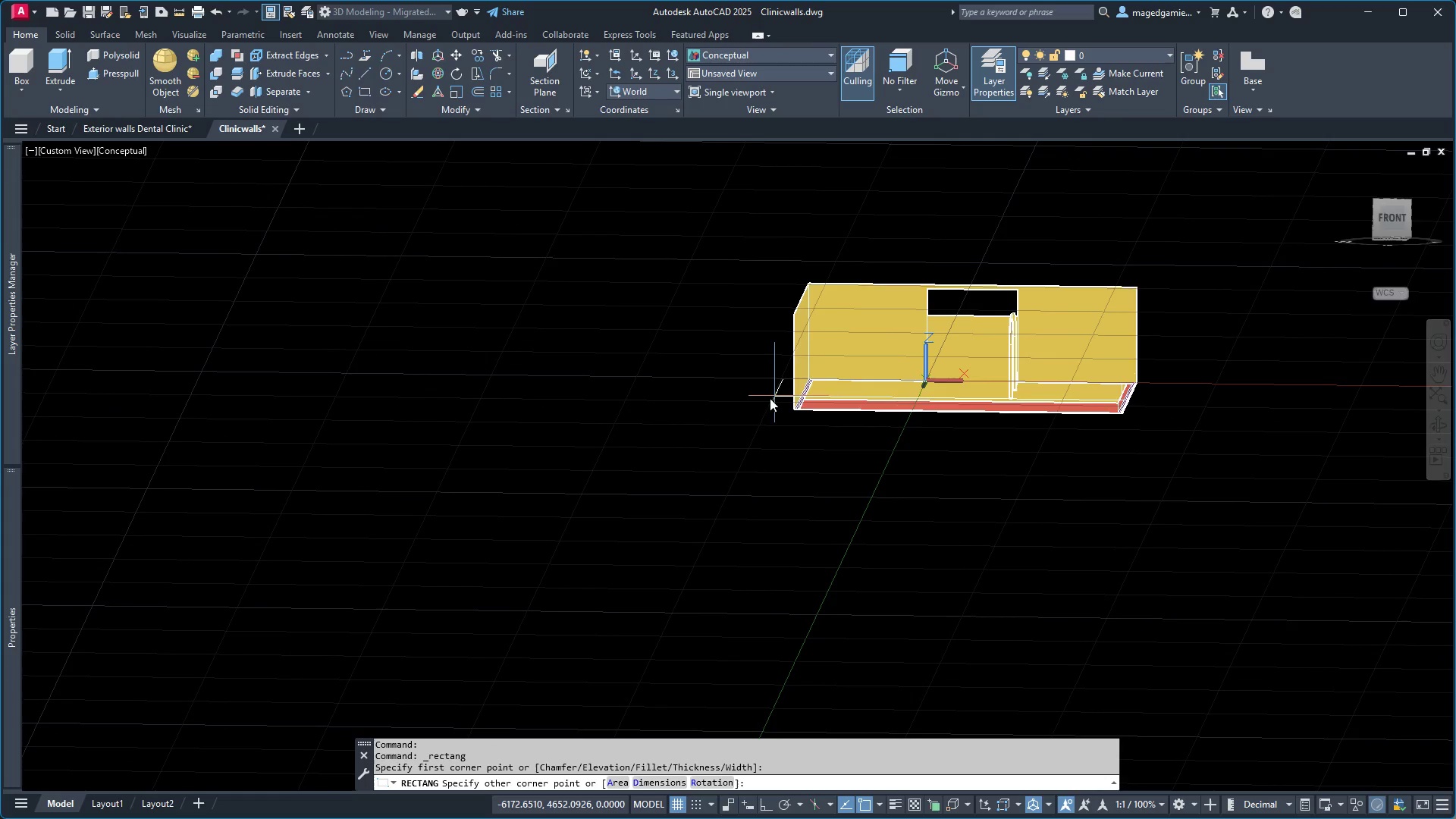 
scroll: coordinate [886, 429], scroll_direction: up, amount: 10.0
 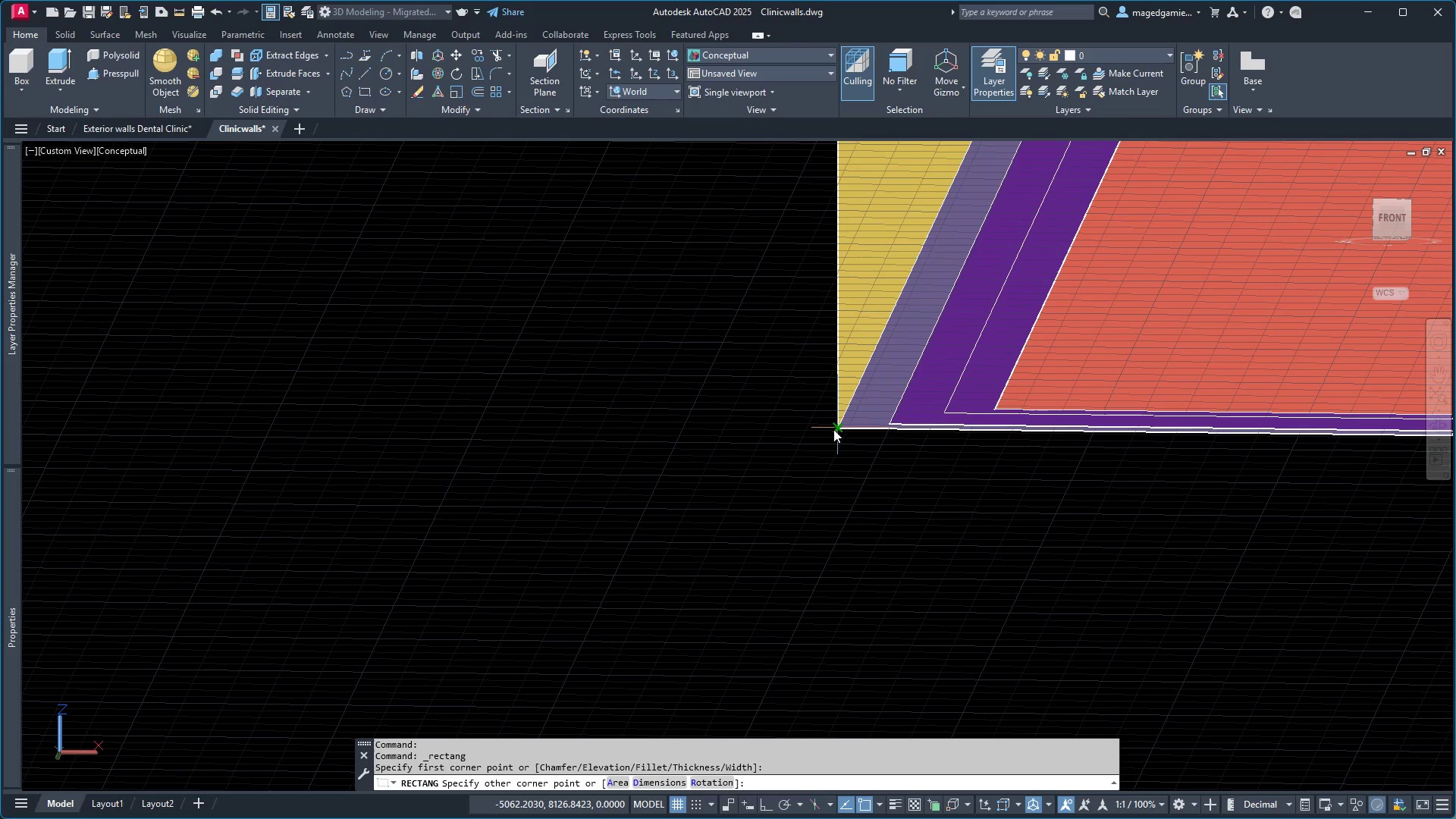 
left_click([833, 429])
 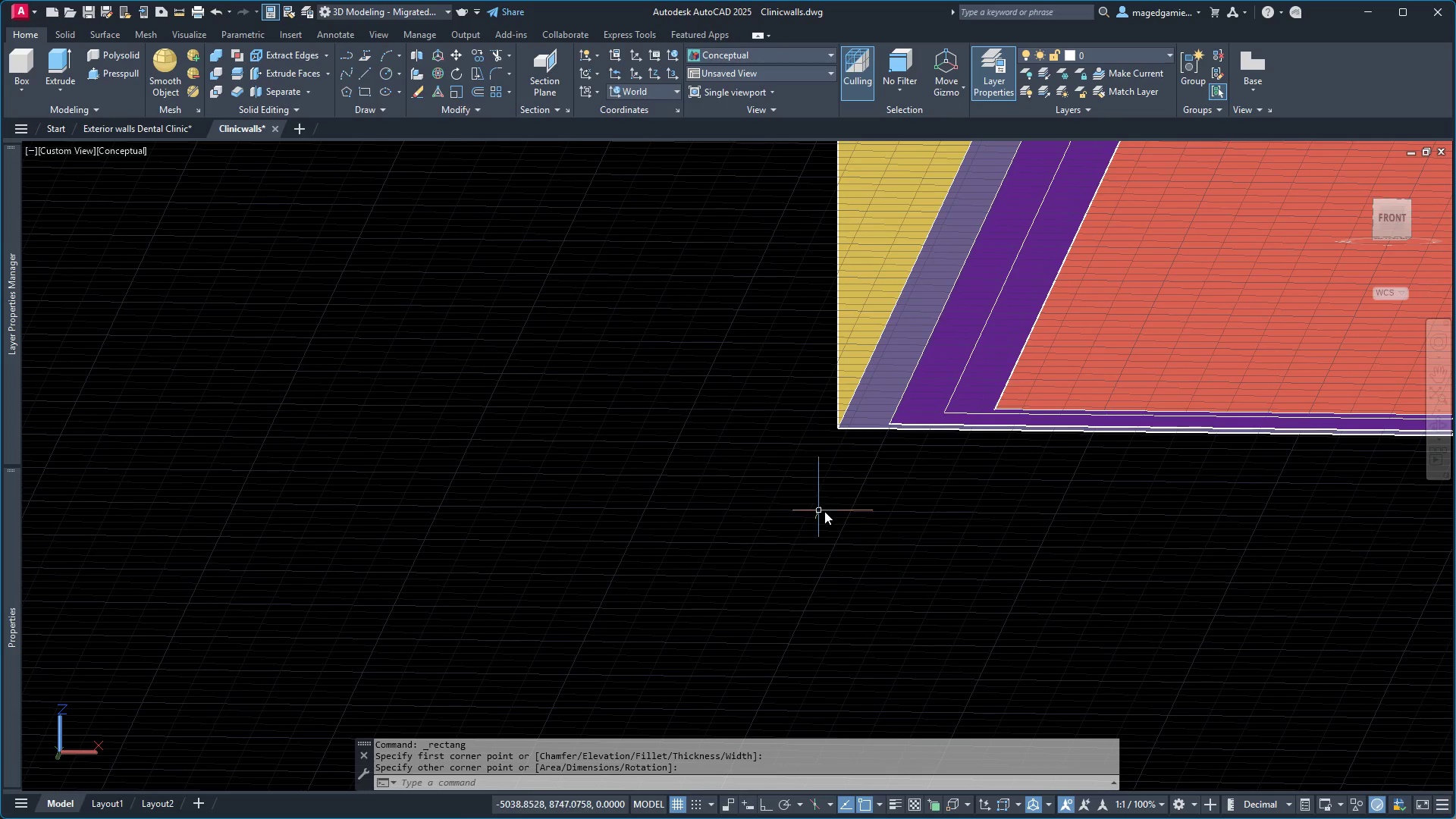 
scroll: coordinate [689, 560], scroll_direction: down, amount: 7.0
 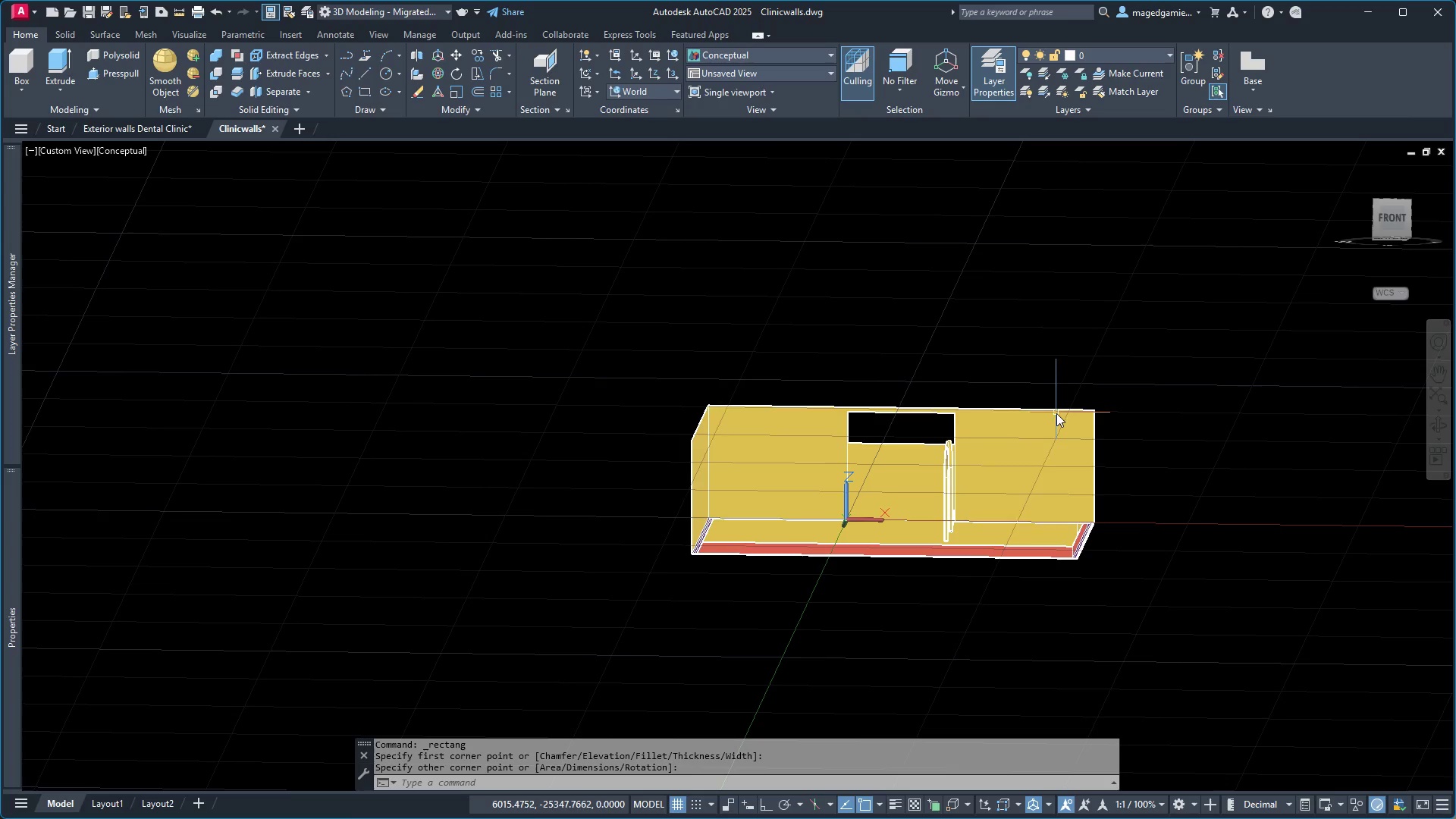 
left_click([1053, 417])
 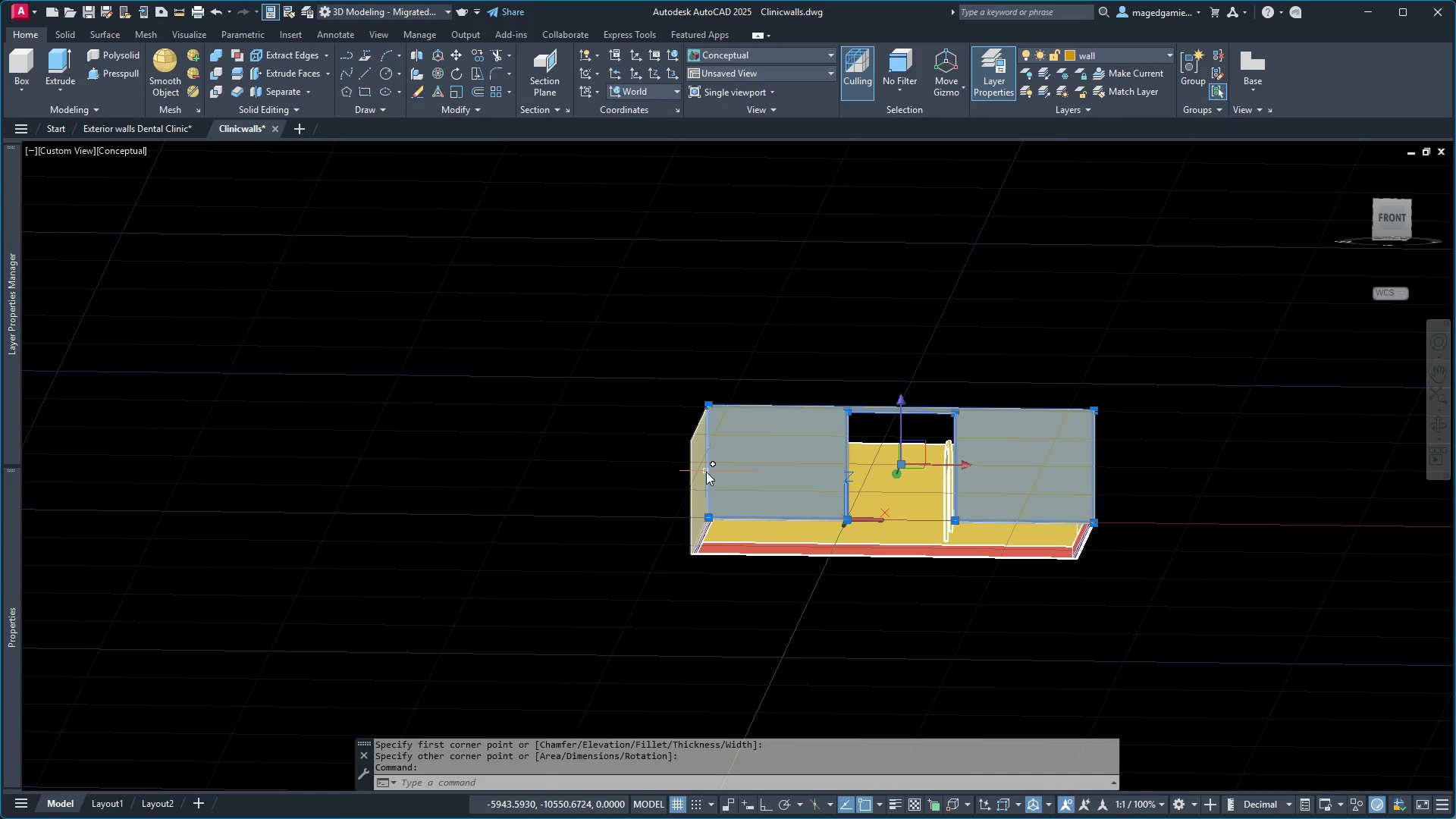 
left_click([700, 470])
 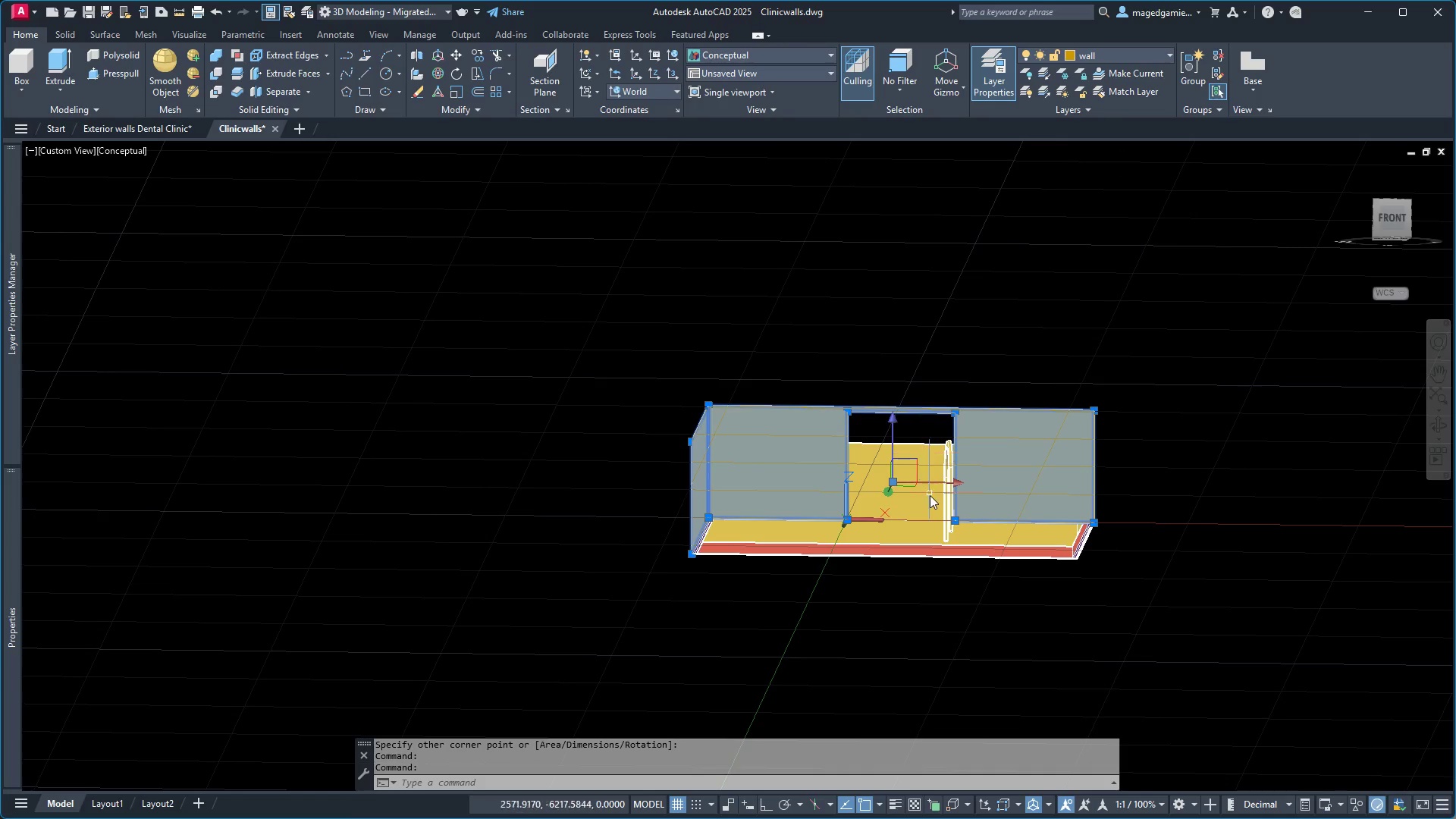 
key(Escape)
 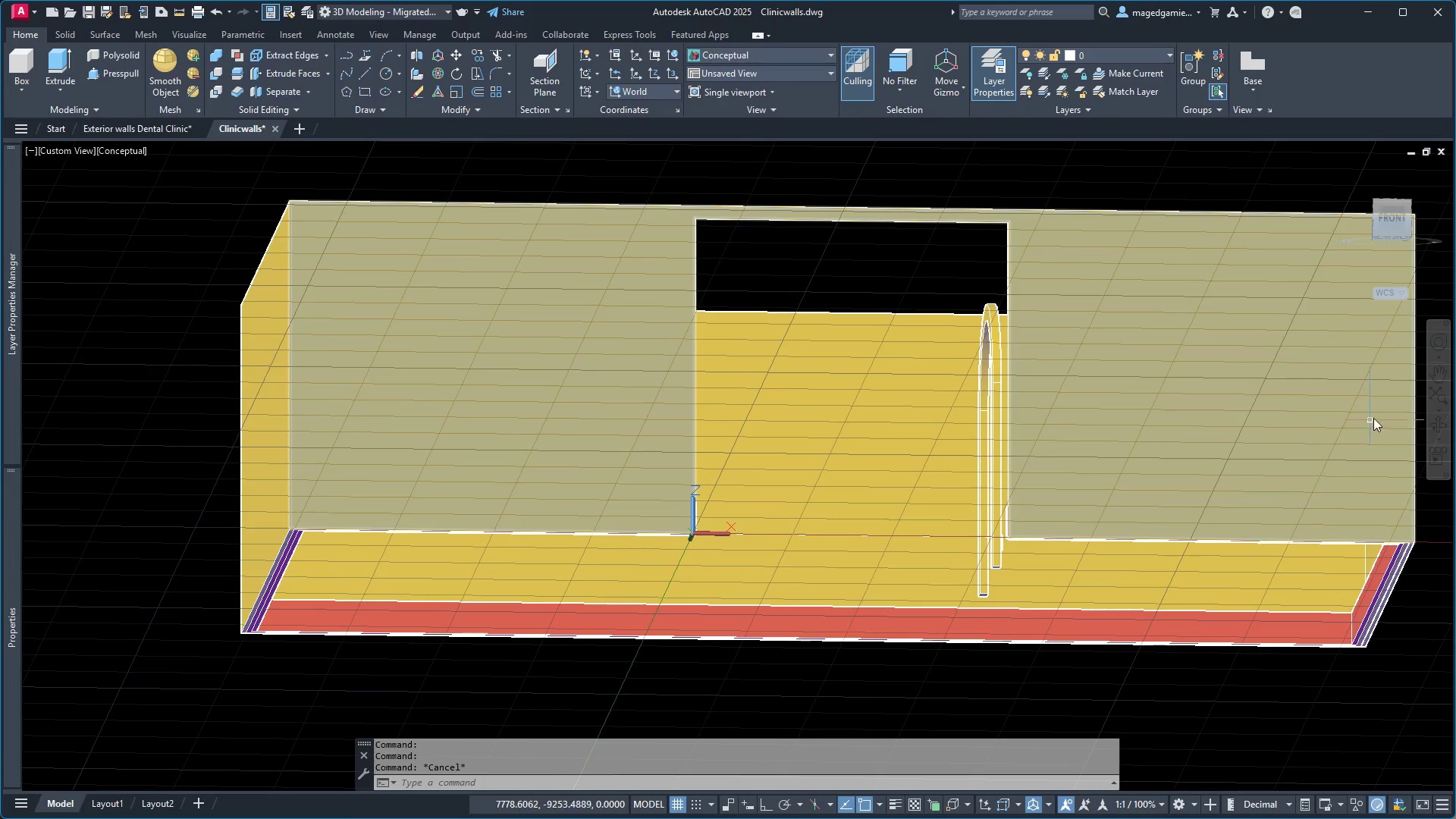 
scroll: coordinate [924, 516], scroll_direction: up, amount: 3.0
 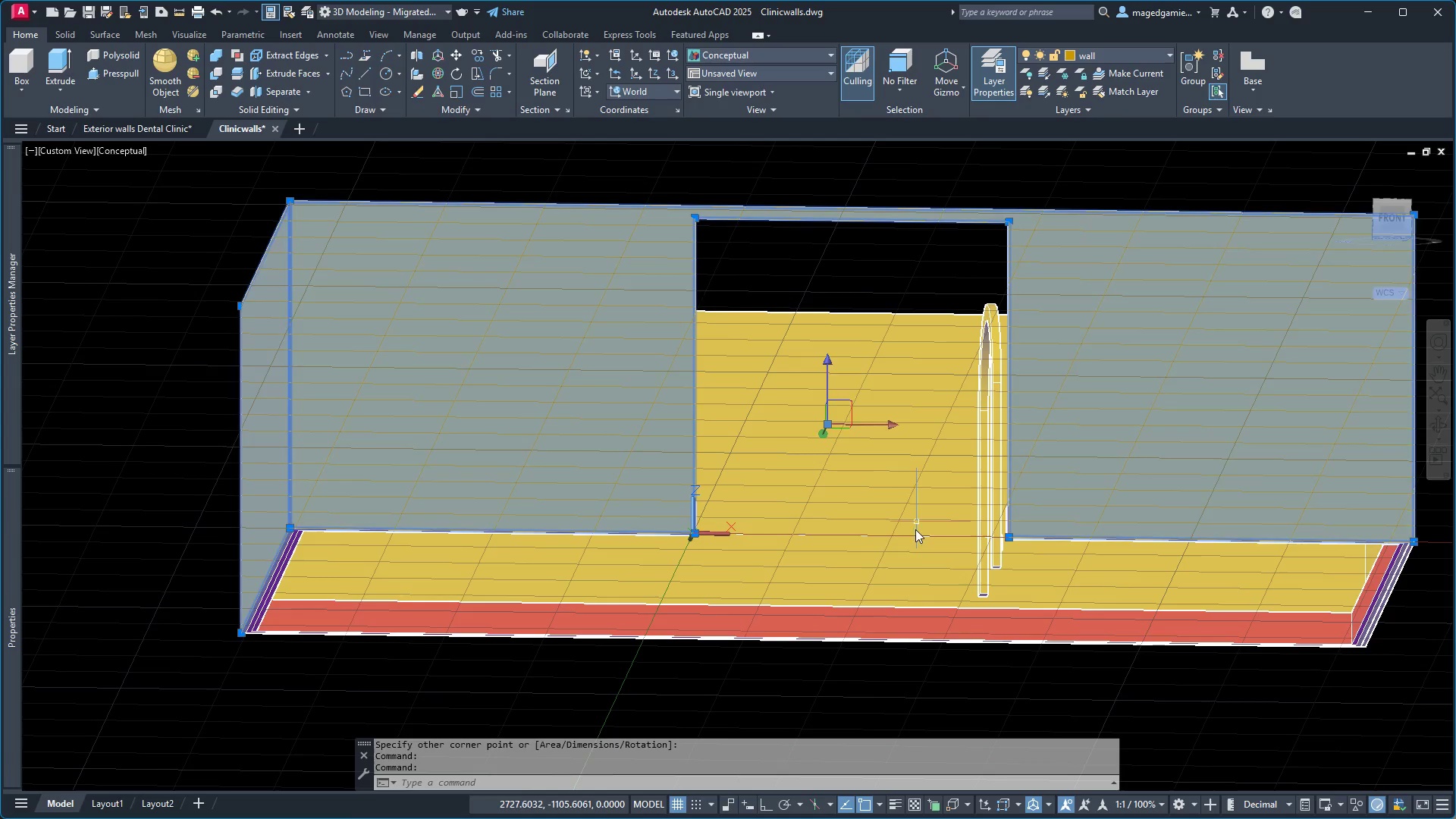 
left_click([1432, 431])
 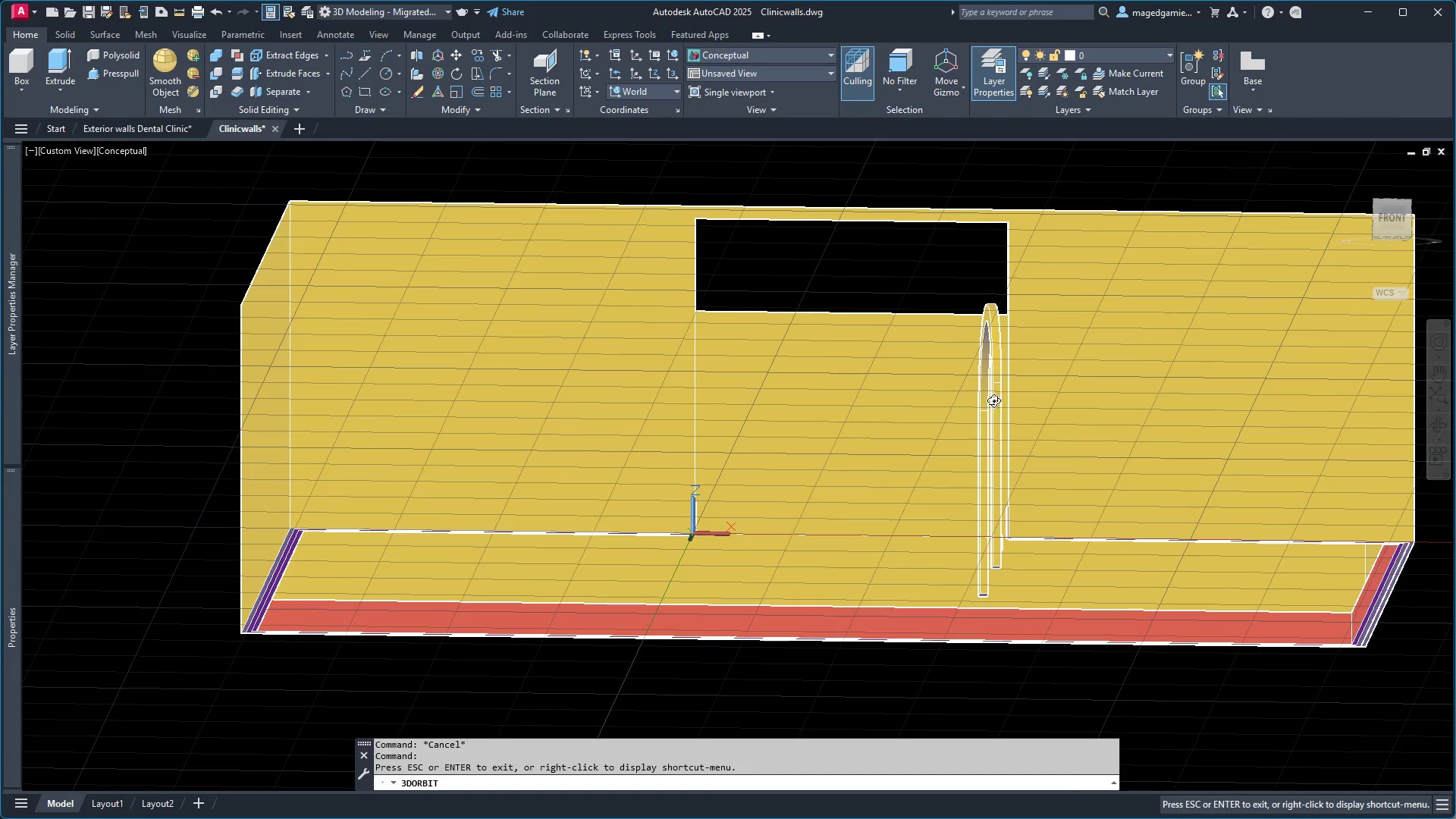 
left_click_drag(start_coordinate=[999, 416], to_coordinate=[1068, 482])
 